 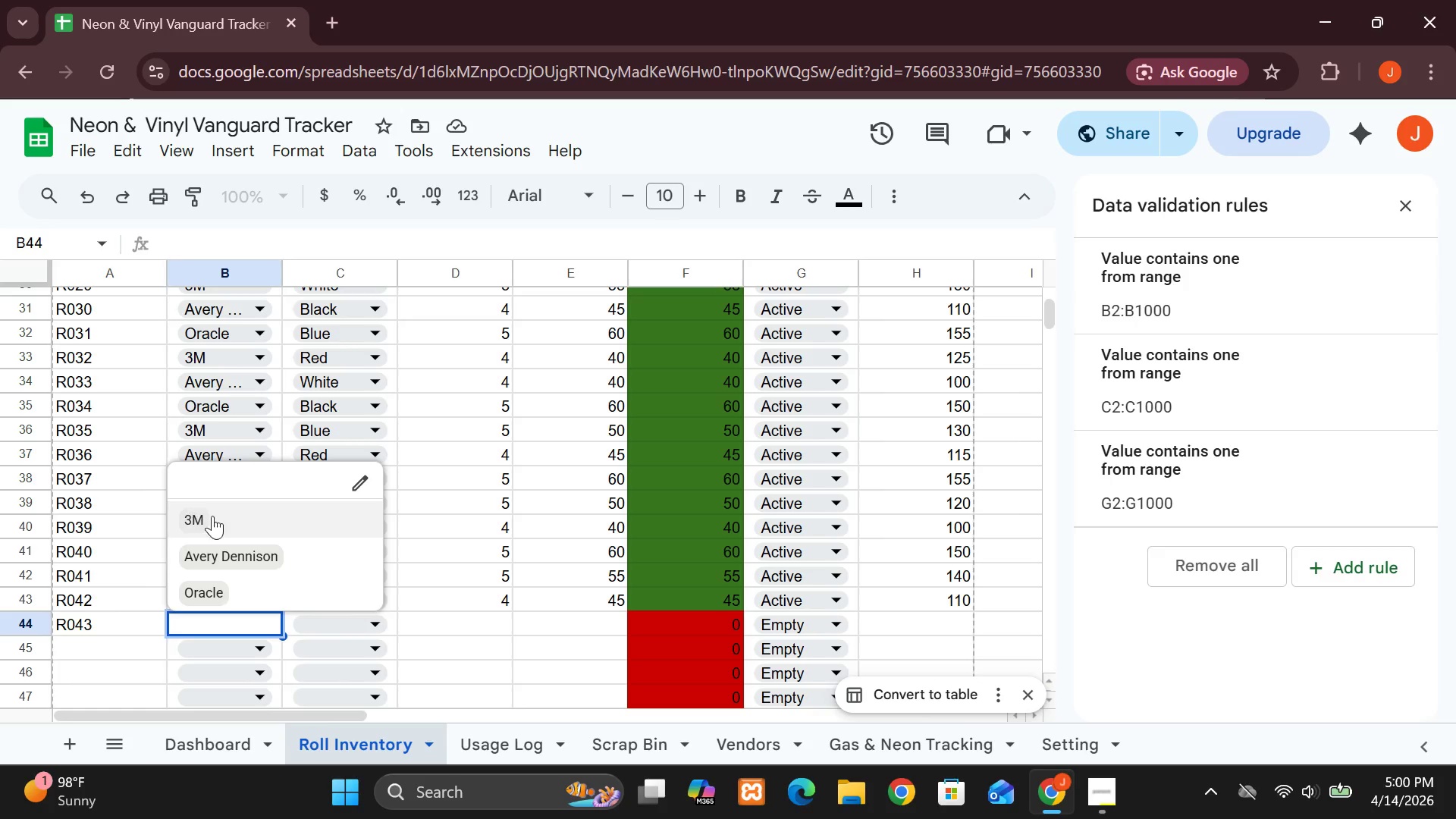 
left_click([206, 590])
 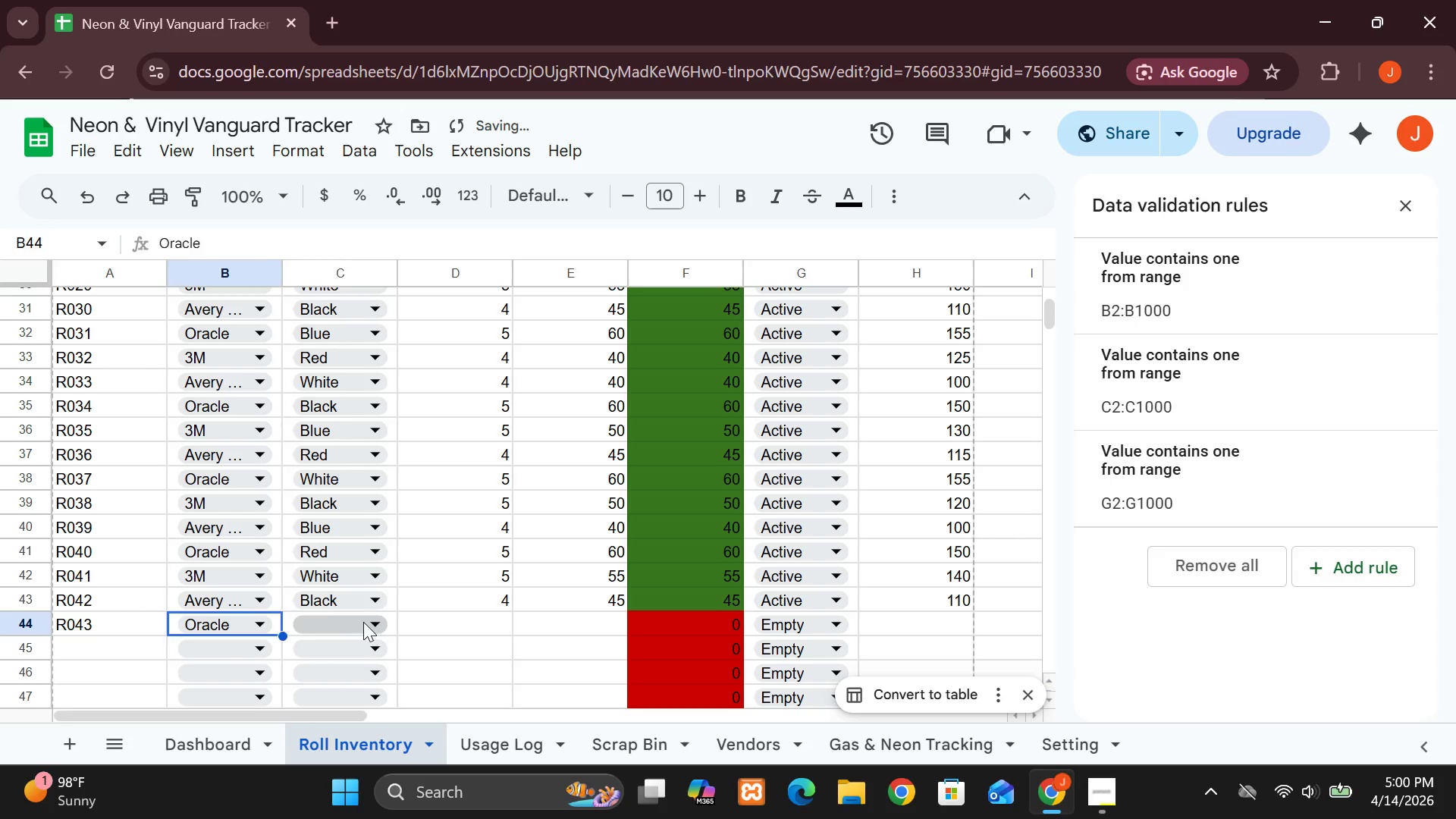 
left_click([363, 622])
 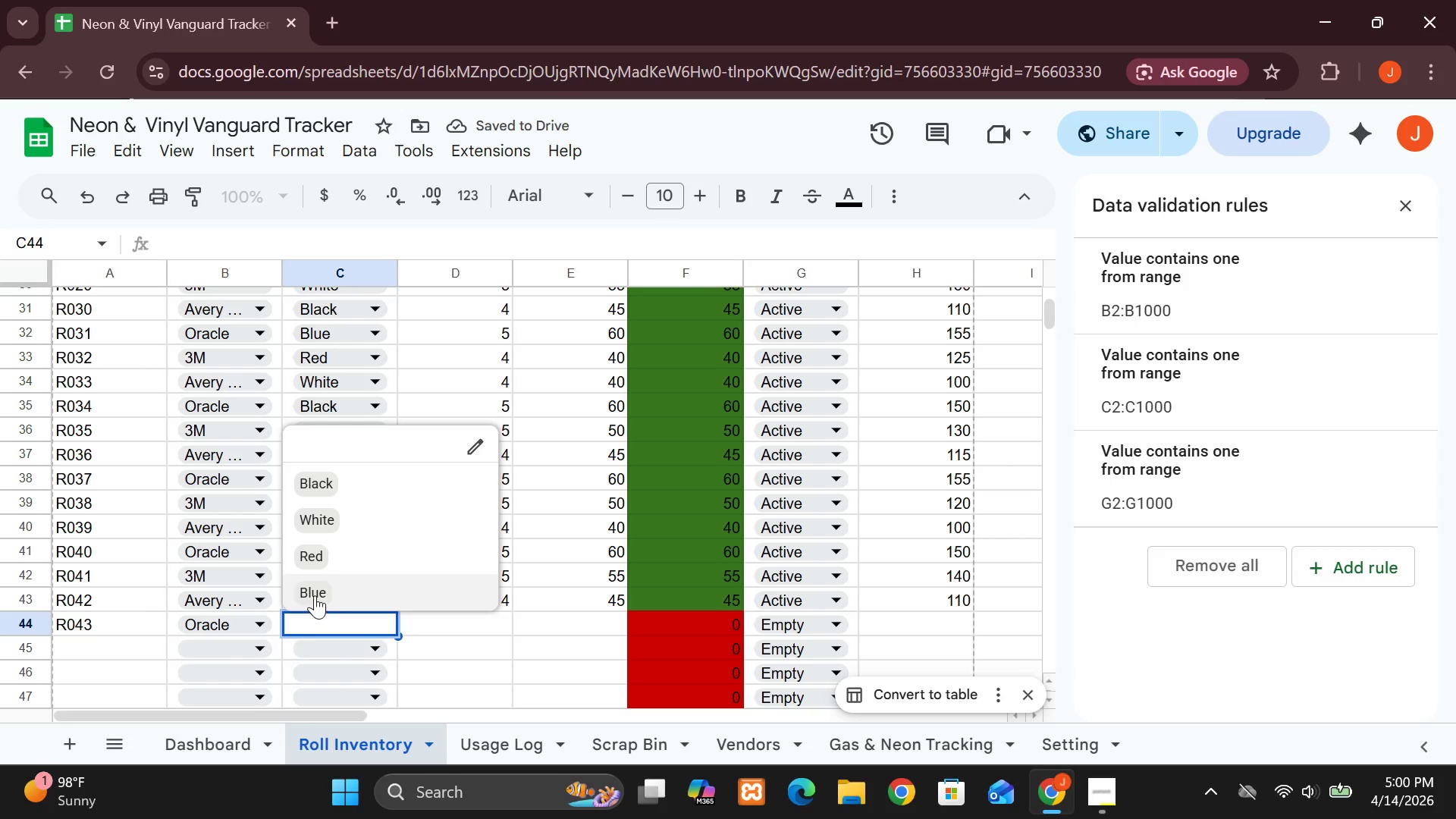 
left_click([315, 592])
 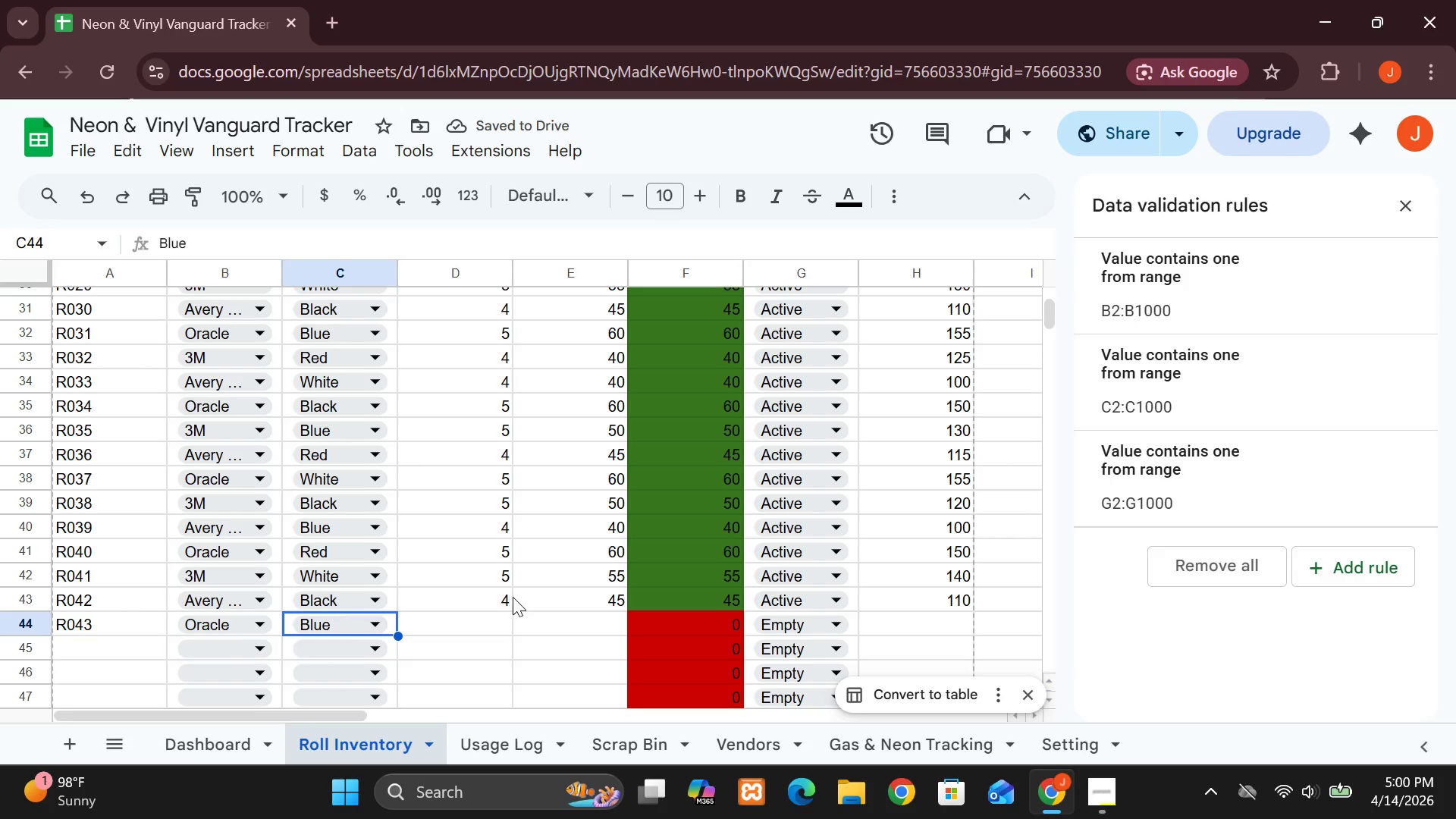 
left_click([486, 616])
 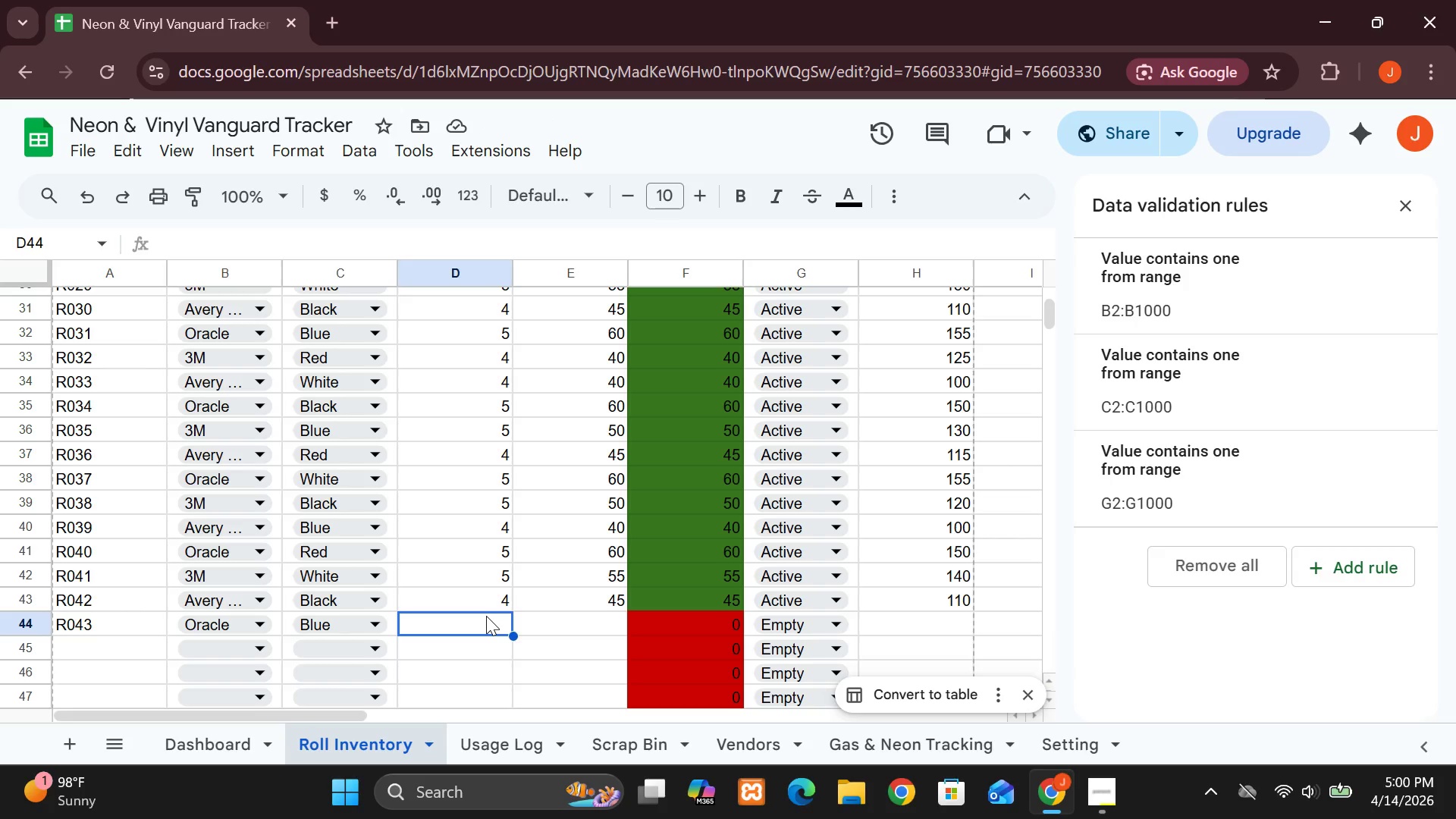 
key(5)
 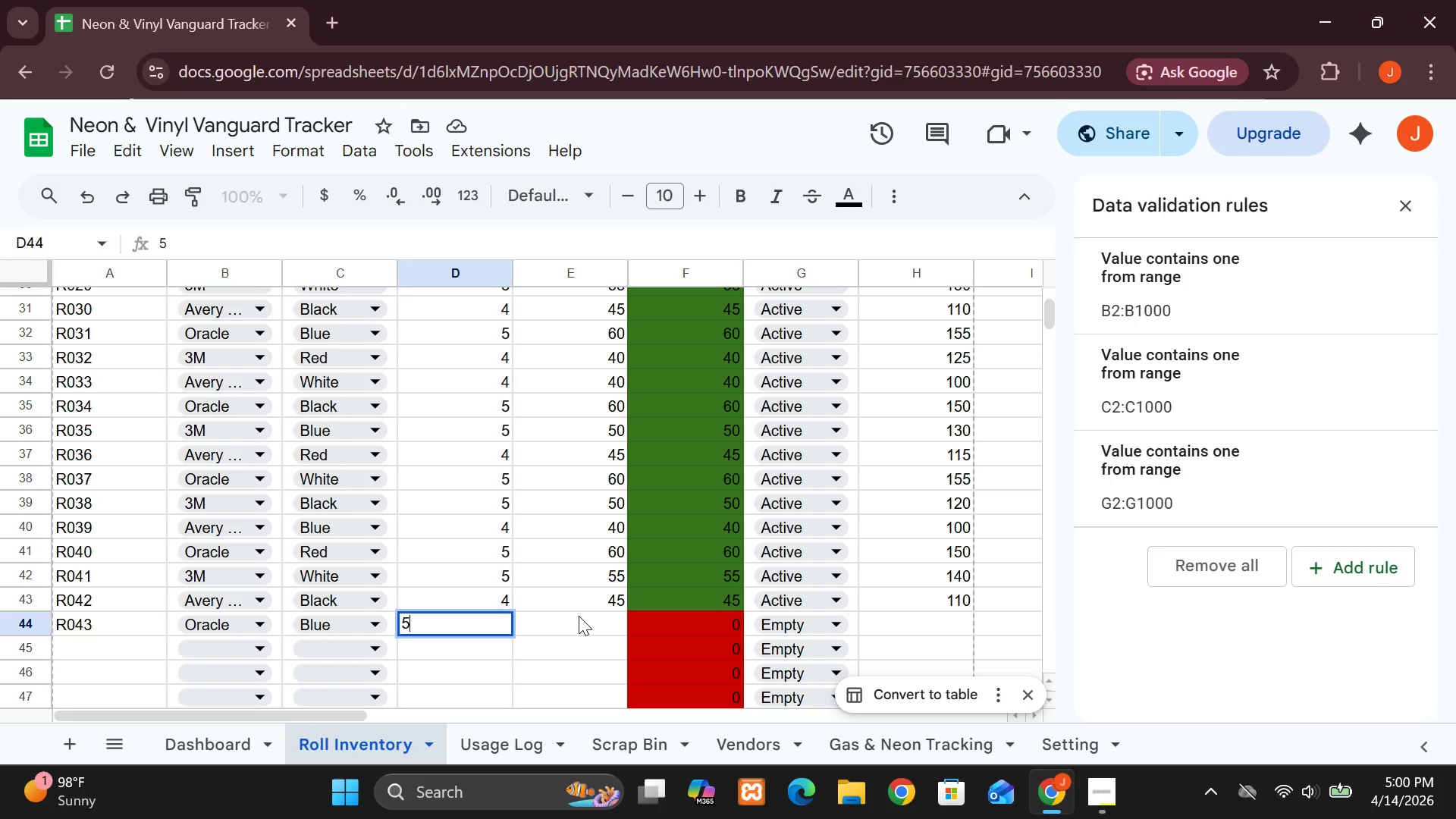 
left_click([579, 616])
 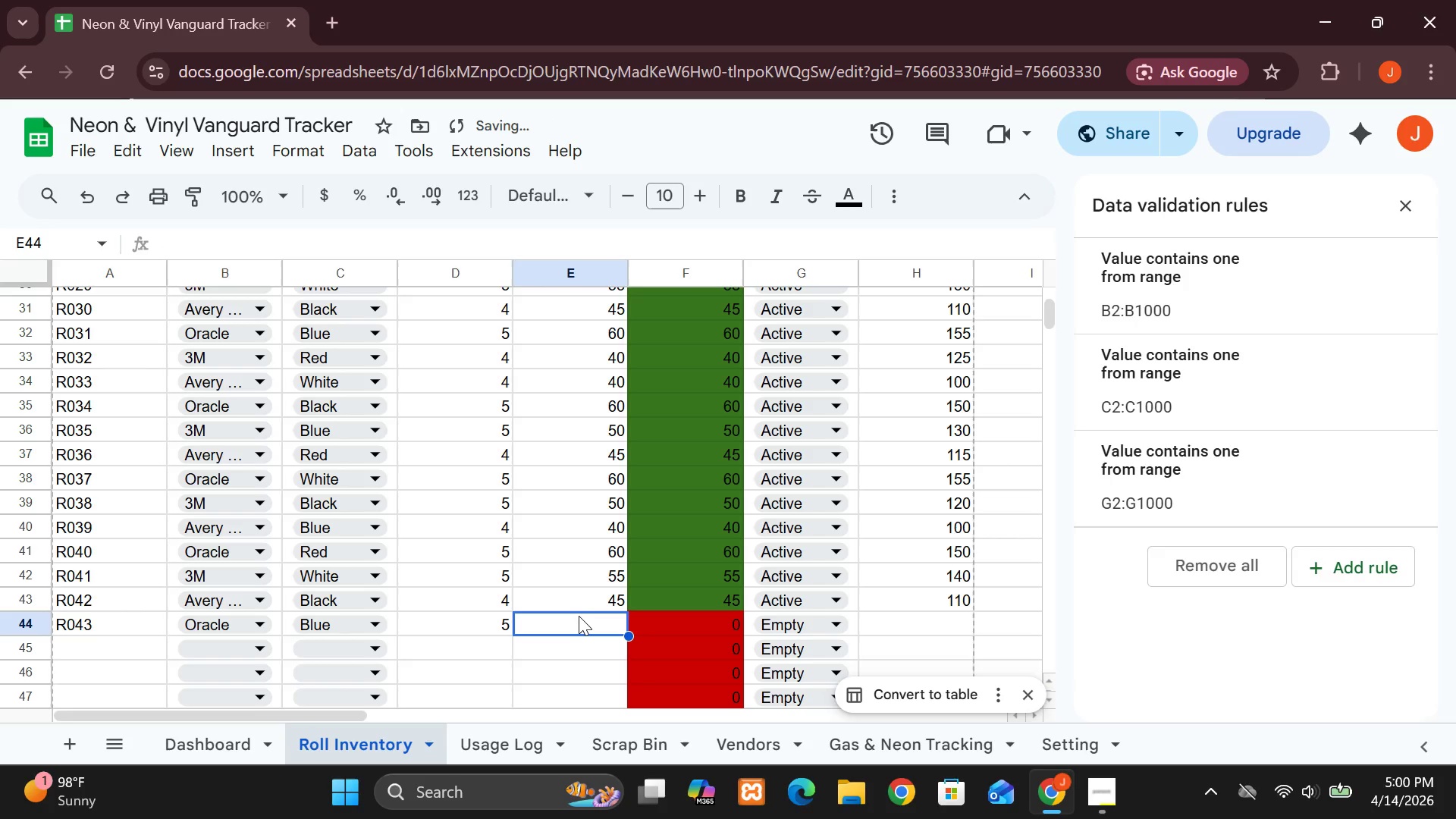 
type(60)
 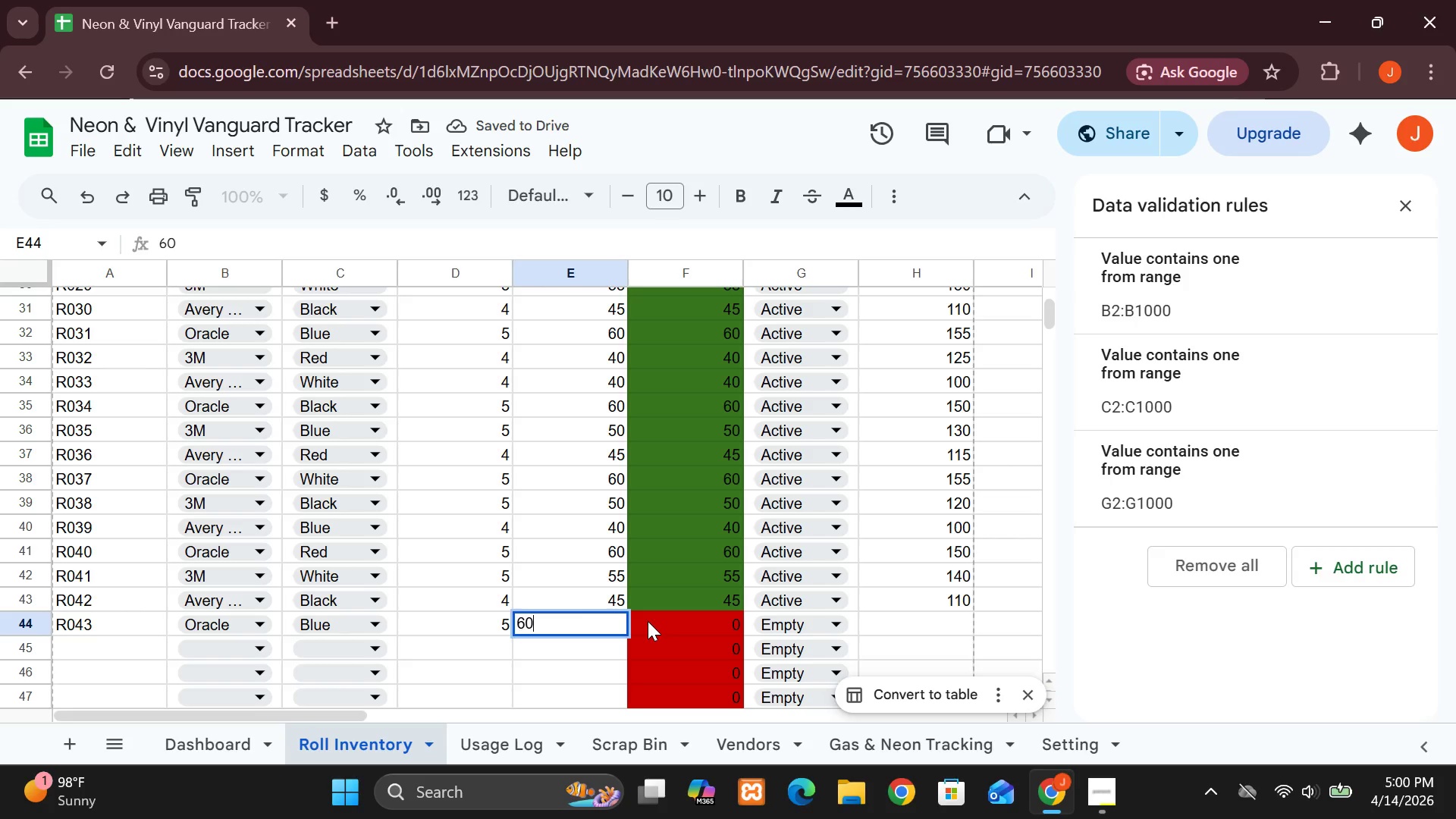 
left_click([648, 621])
 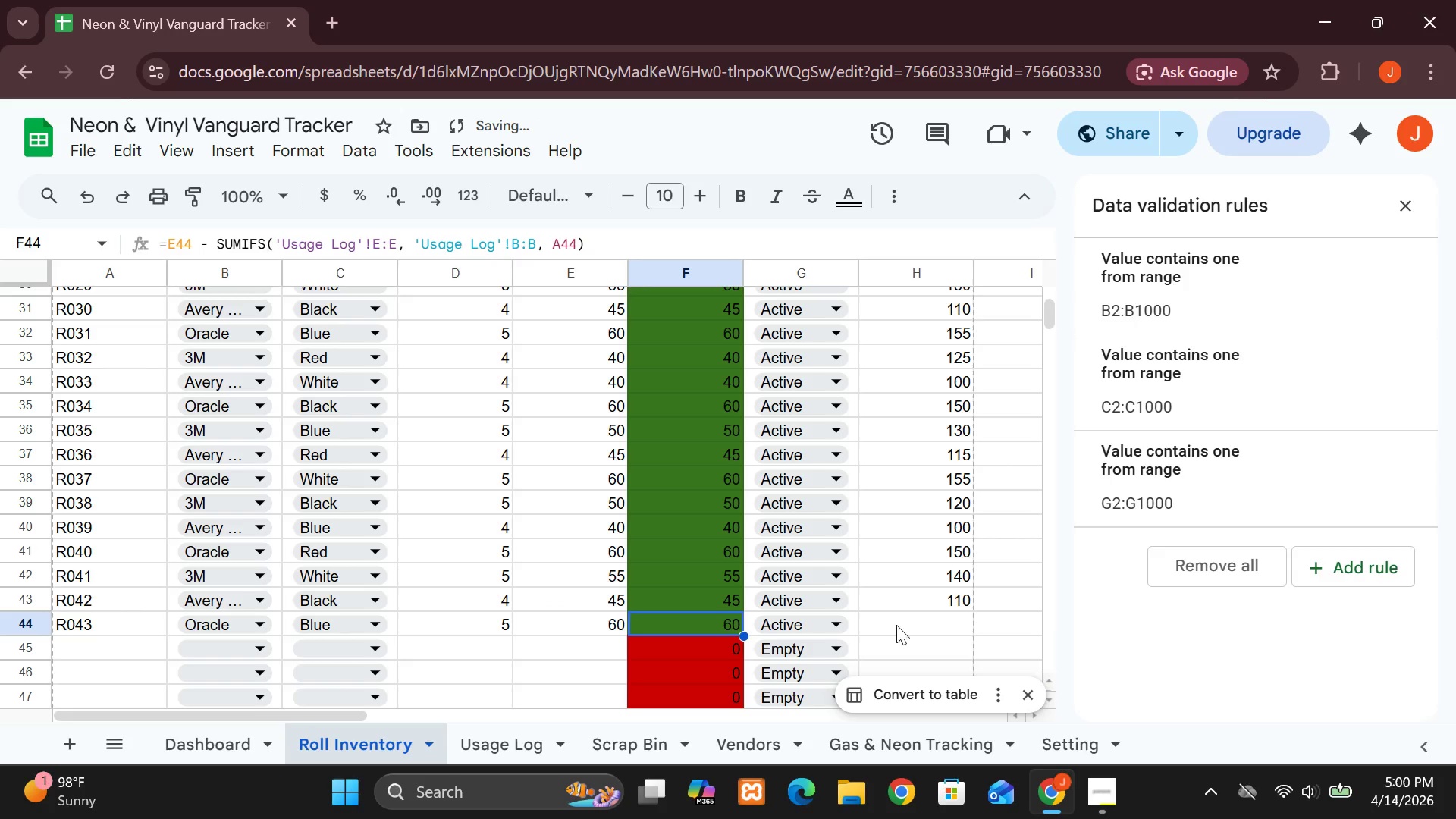 
left_click([902, 626])
 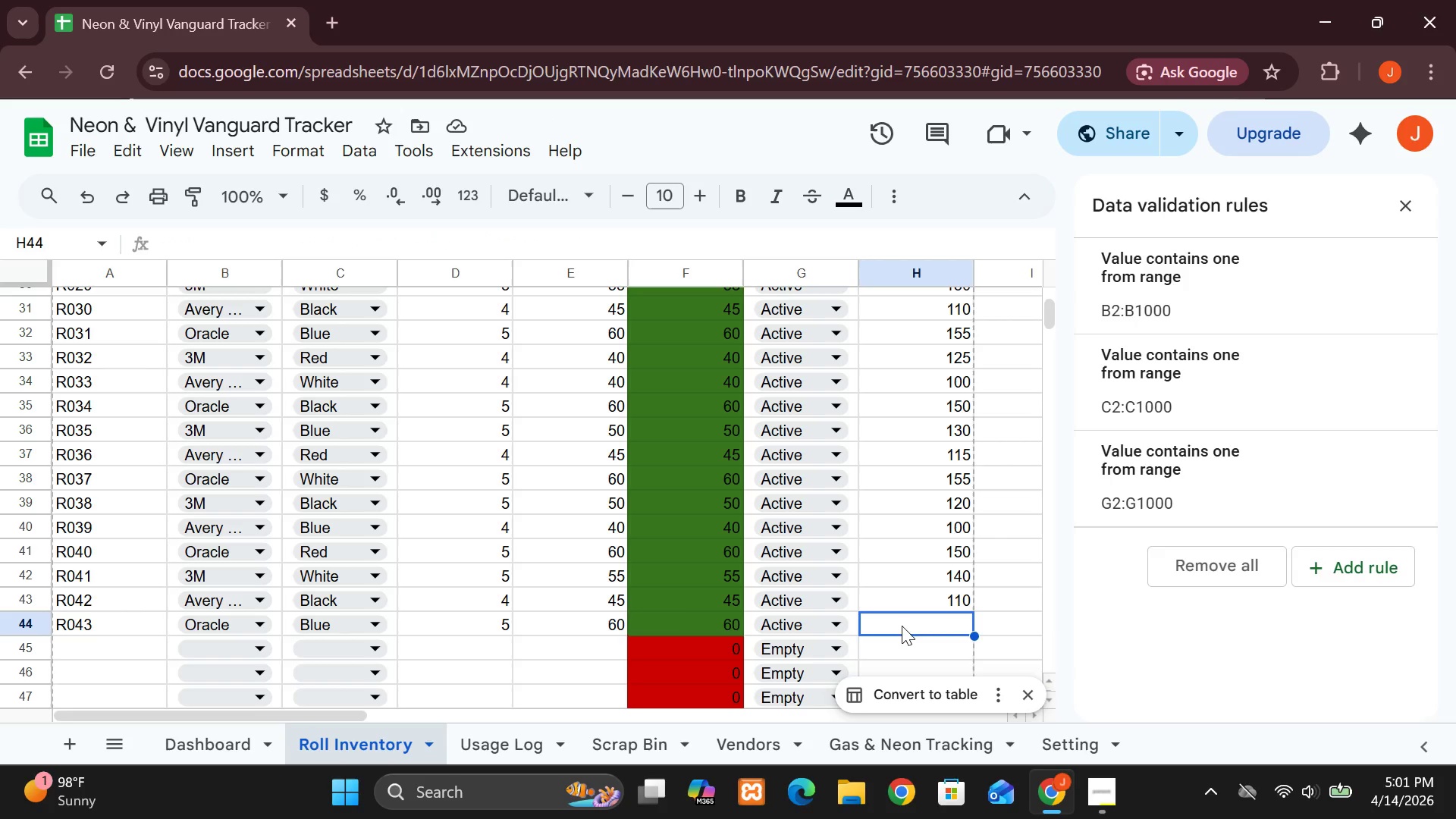 
wait(5.66)
 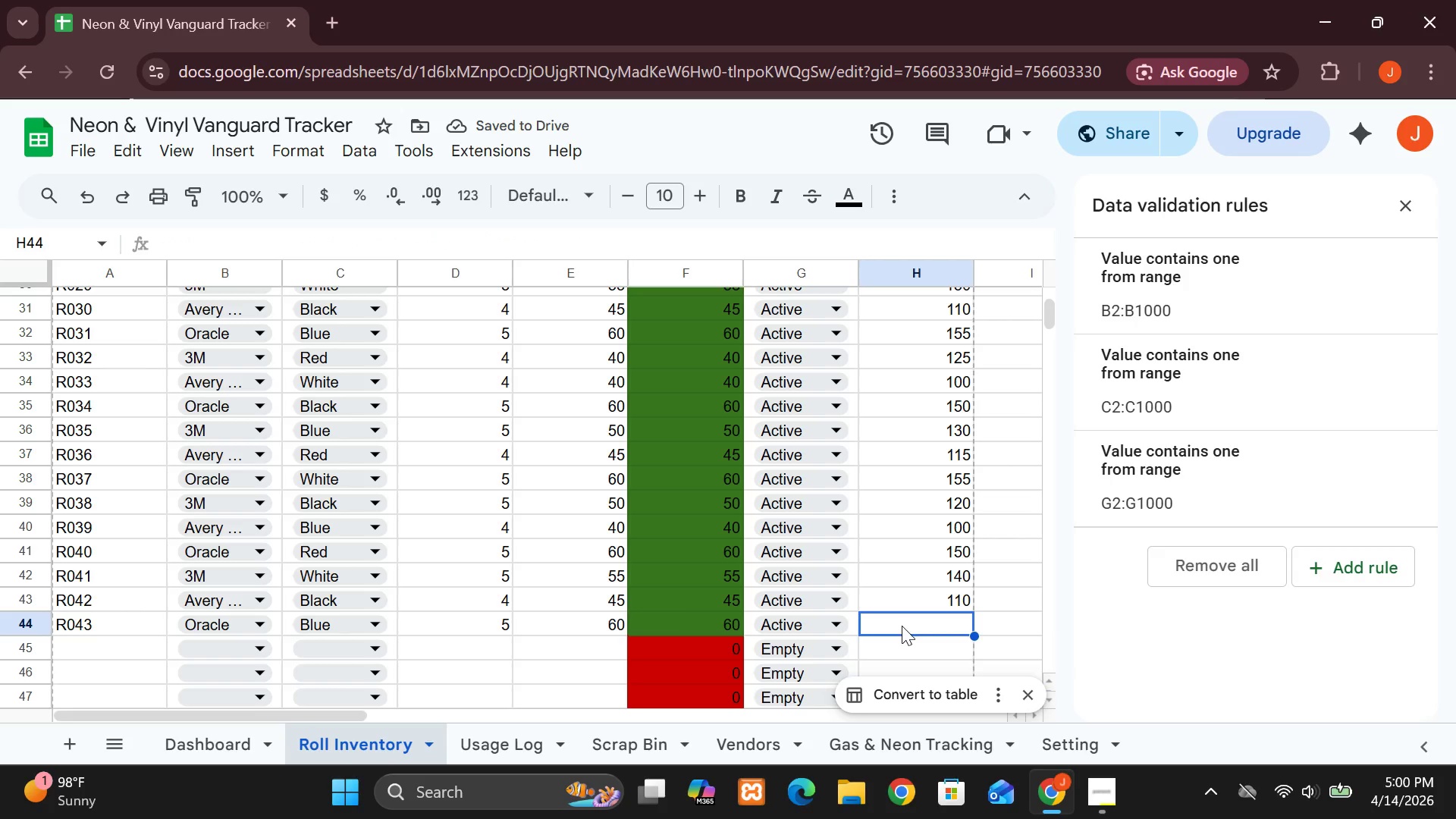 
type(135)
 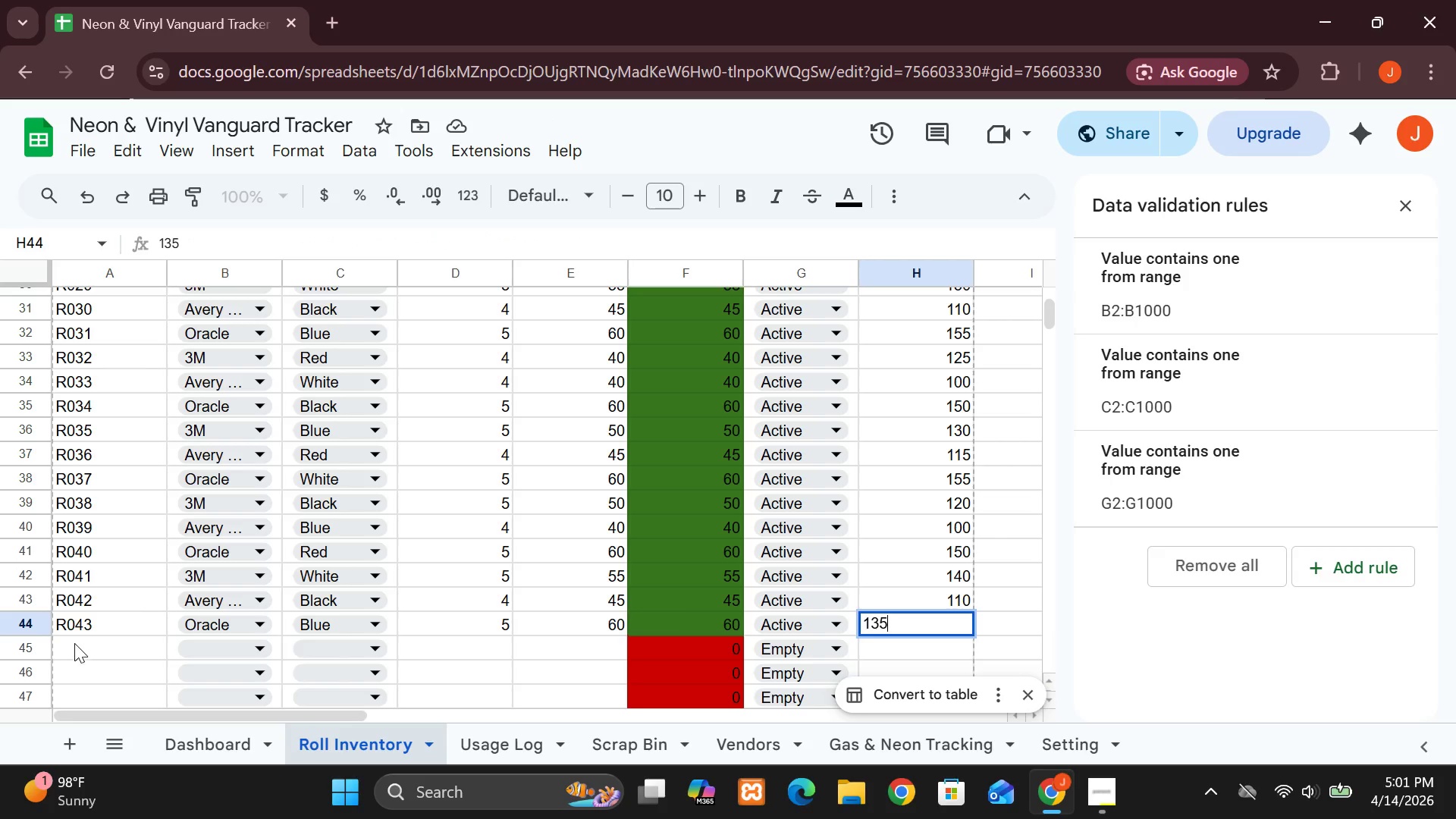 
left_click([84, 651])
 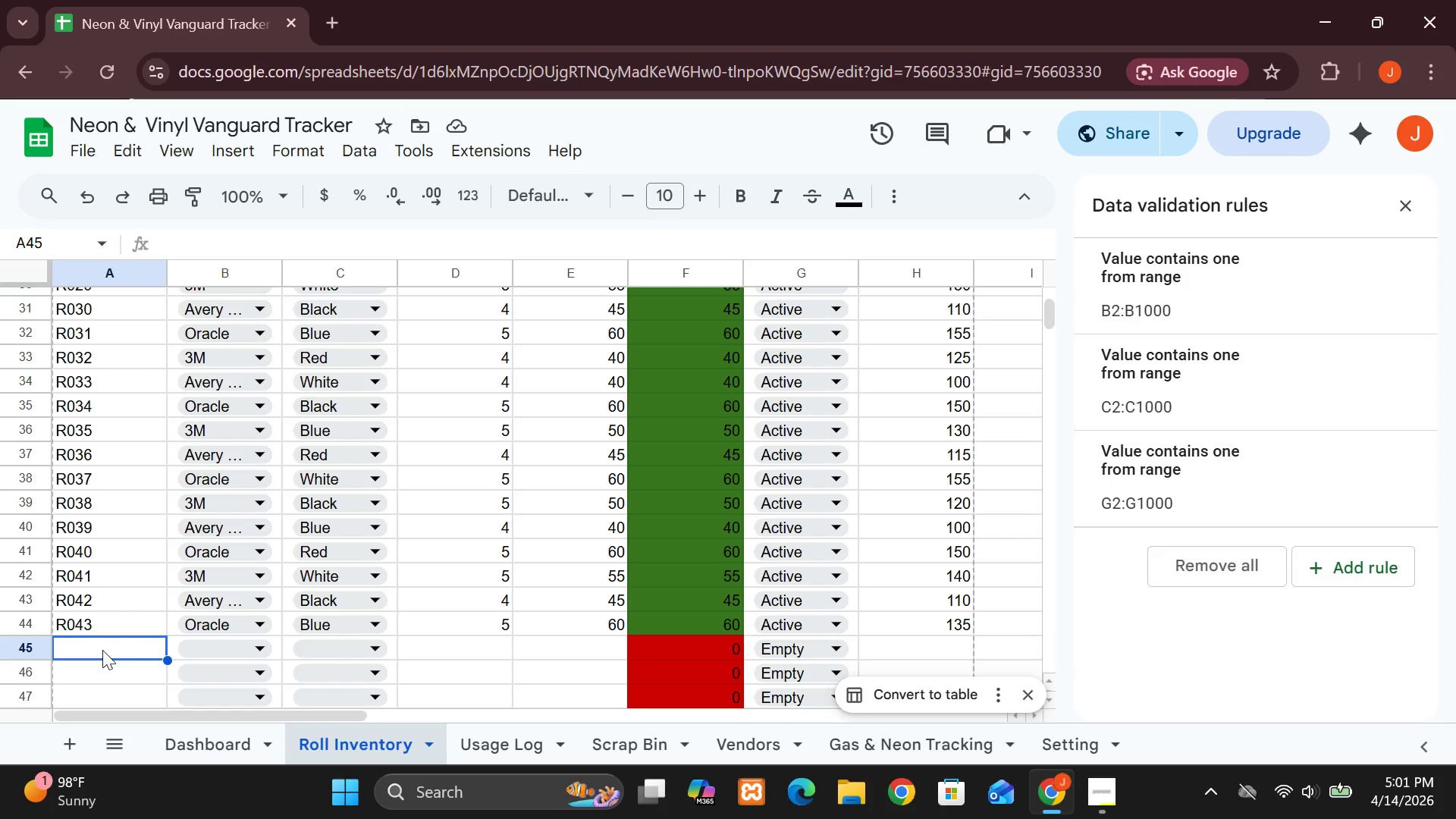 
wait(14.84)
 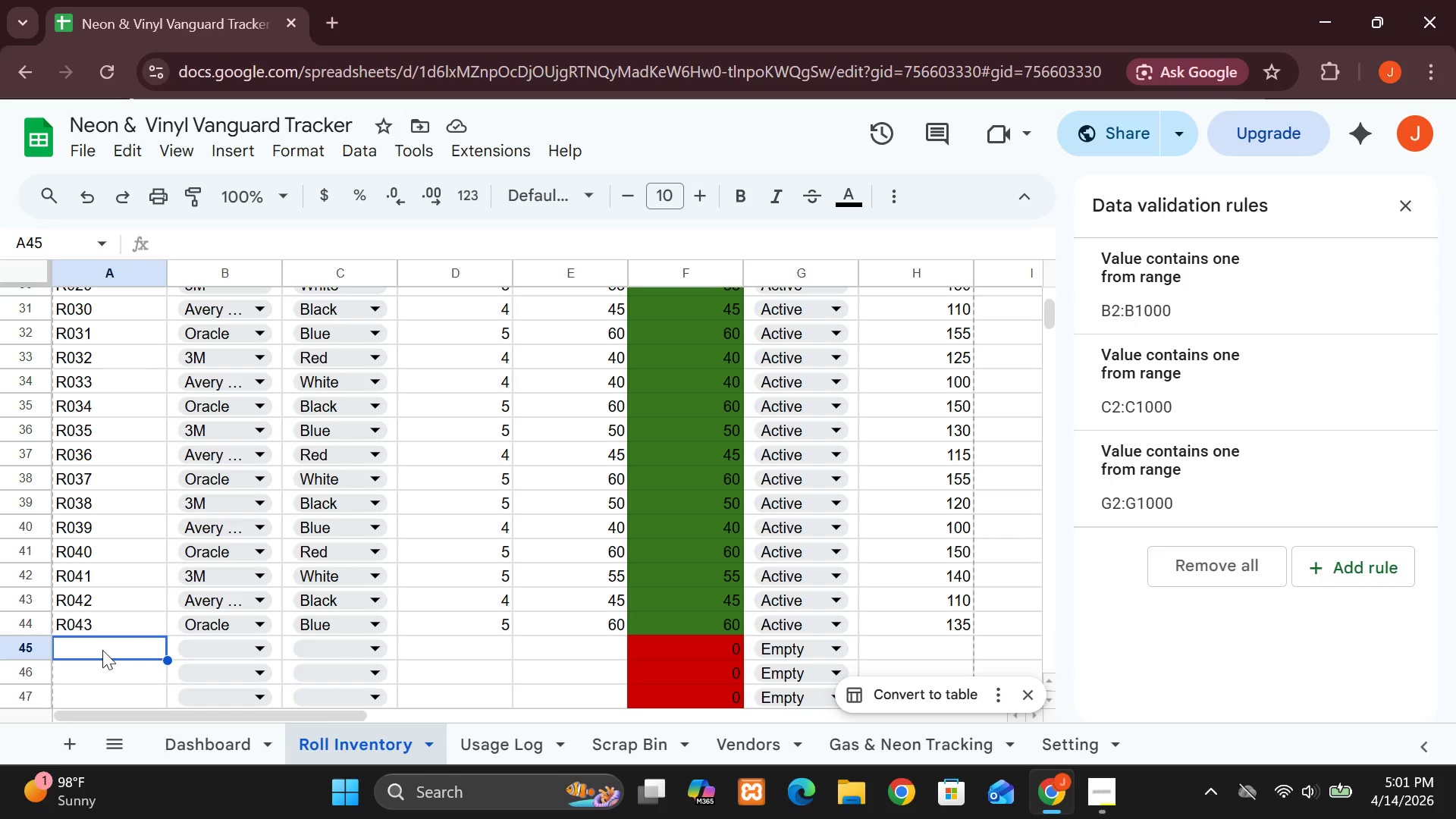 
left_click([169, 672])
 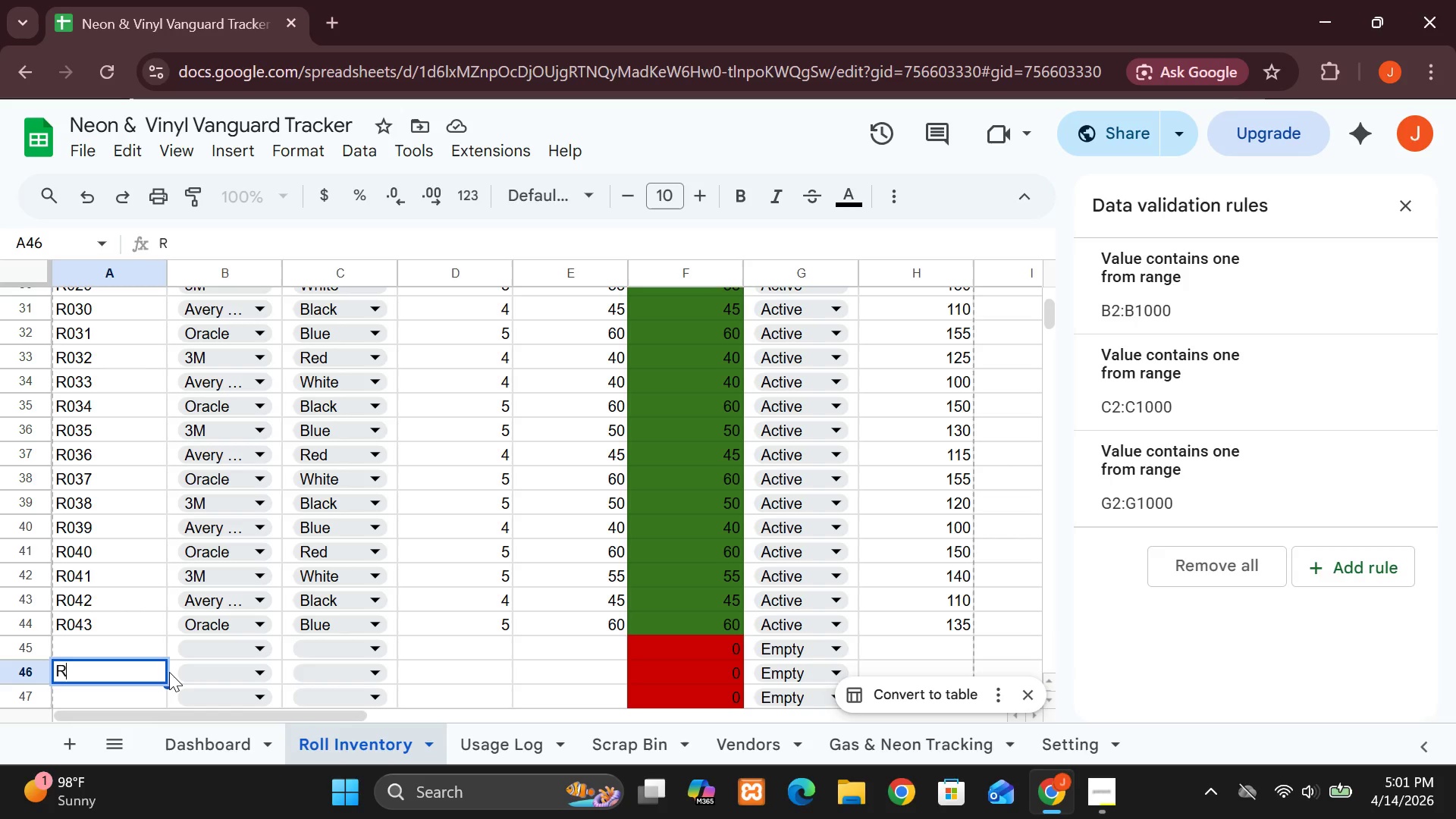 
type(R03)
 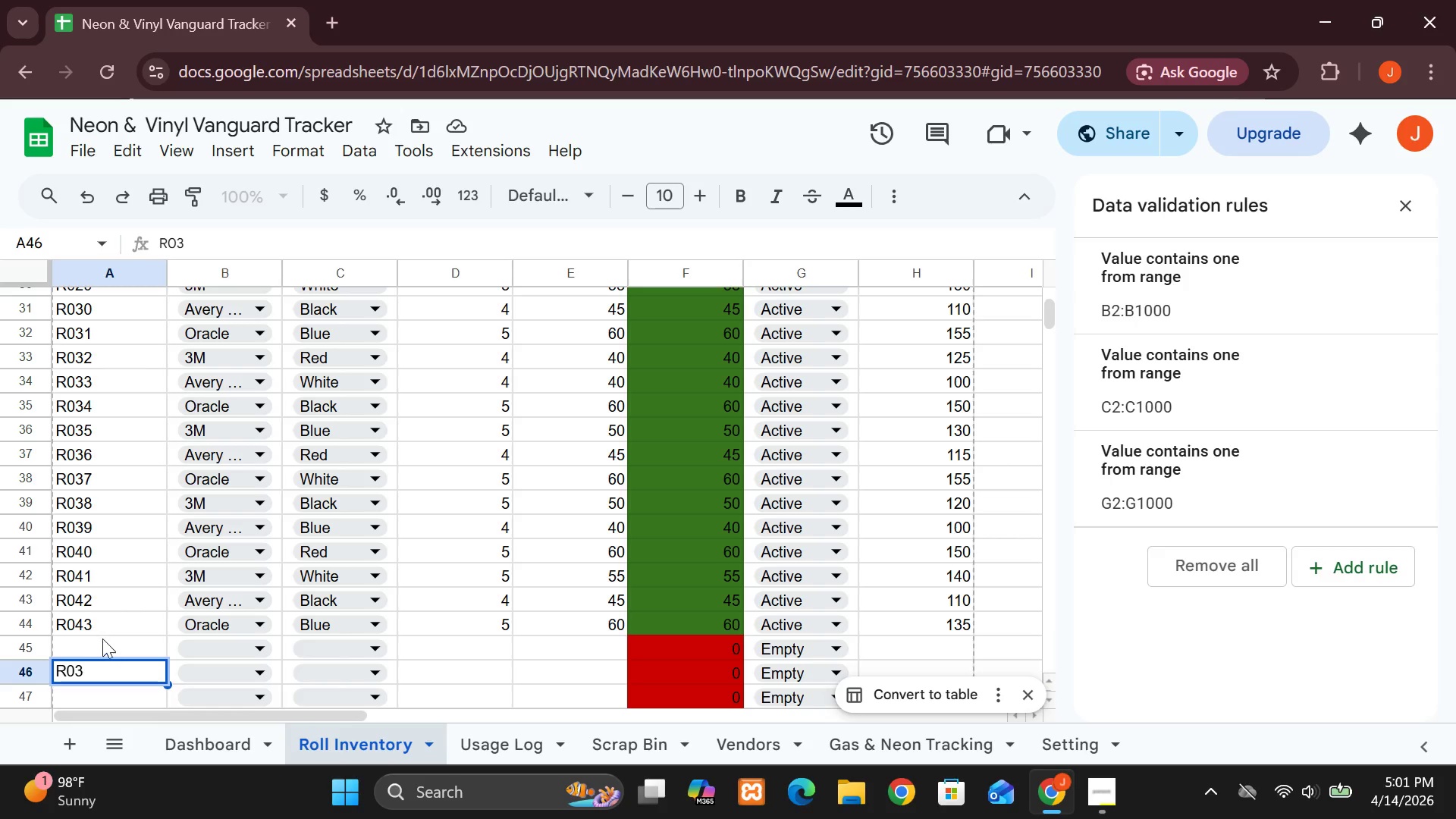 
left_click([102, 636])
 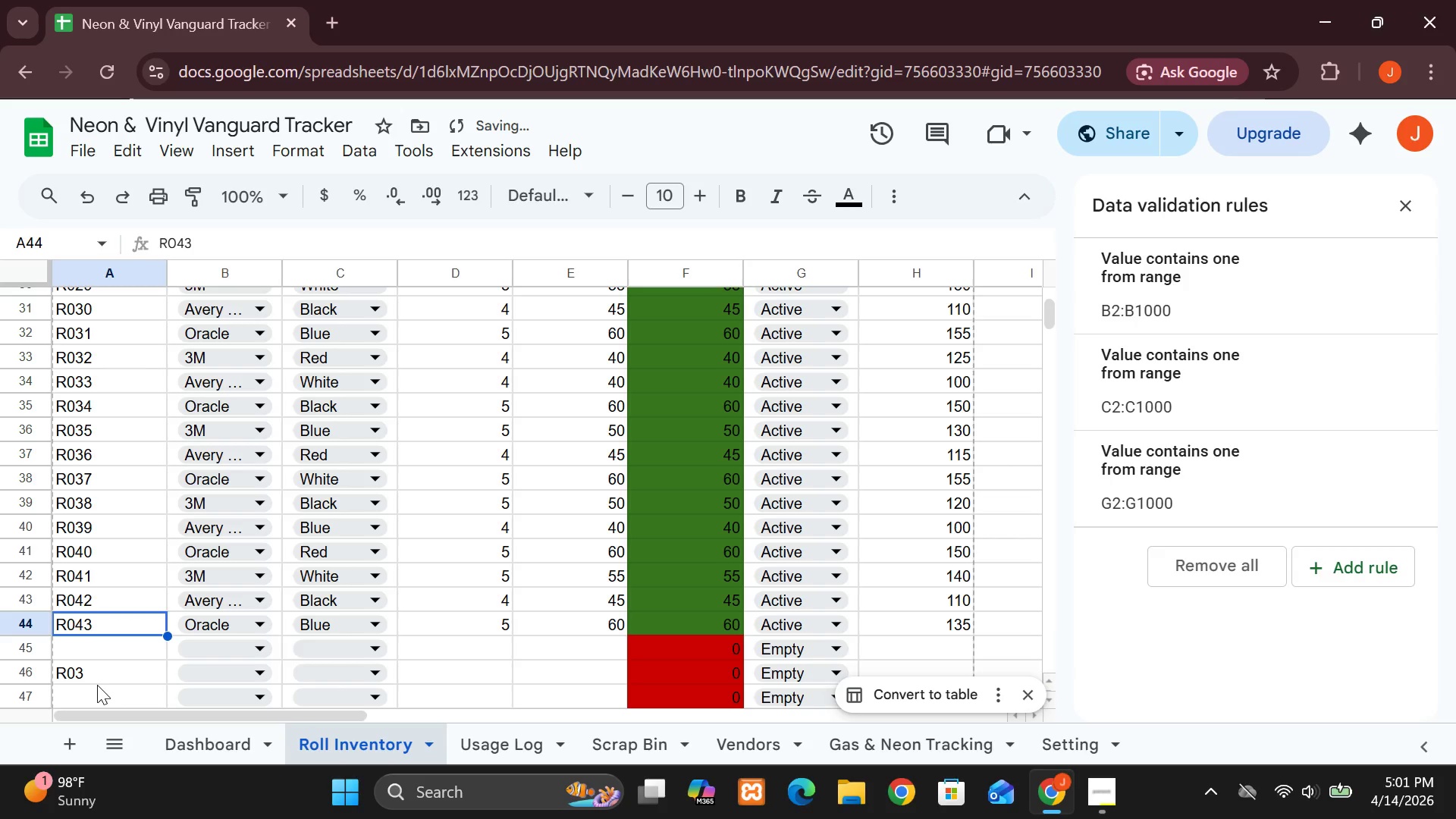 
left_click([97, 685])
 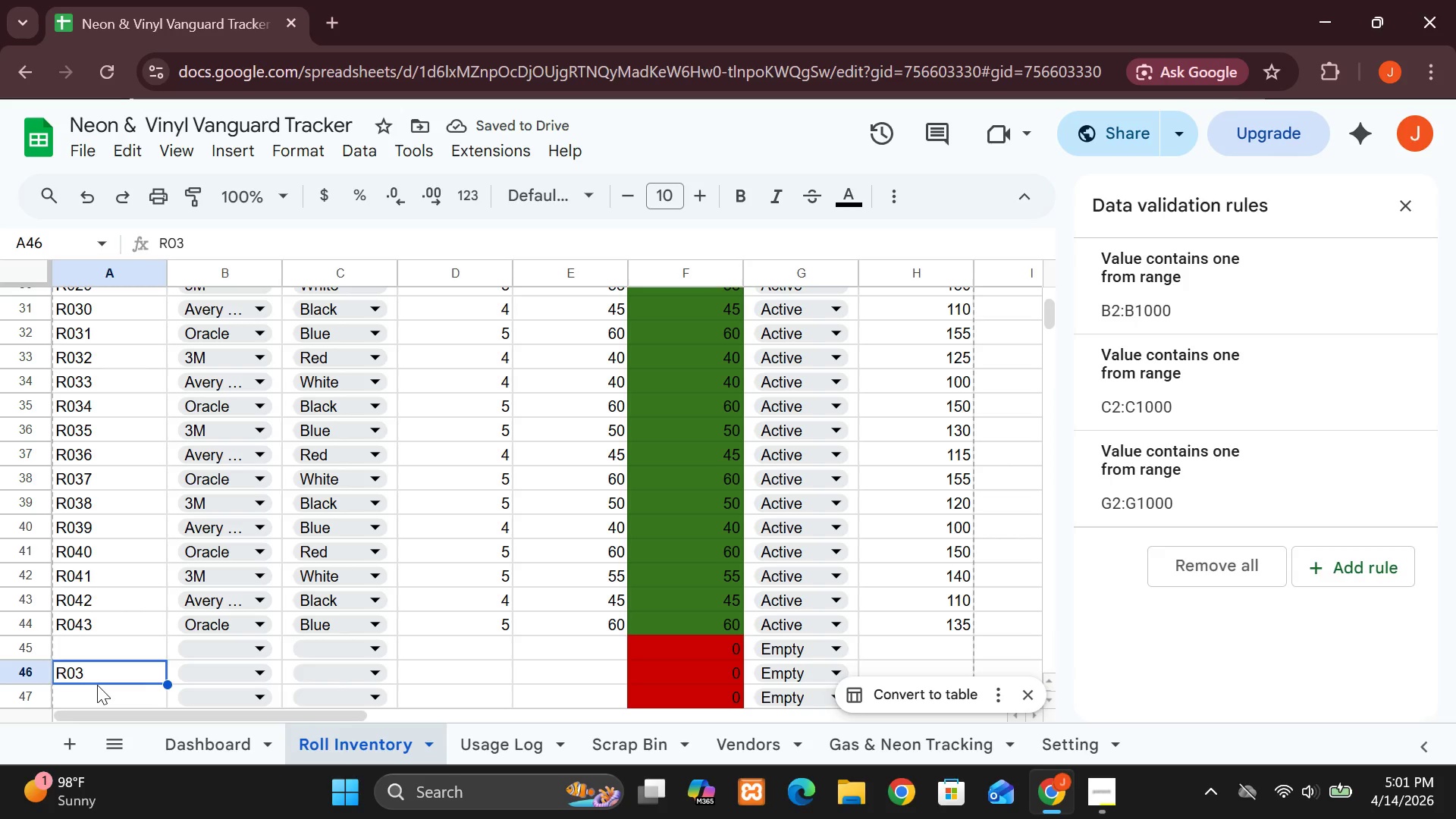 
key(Backspace)
 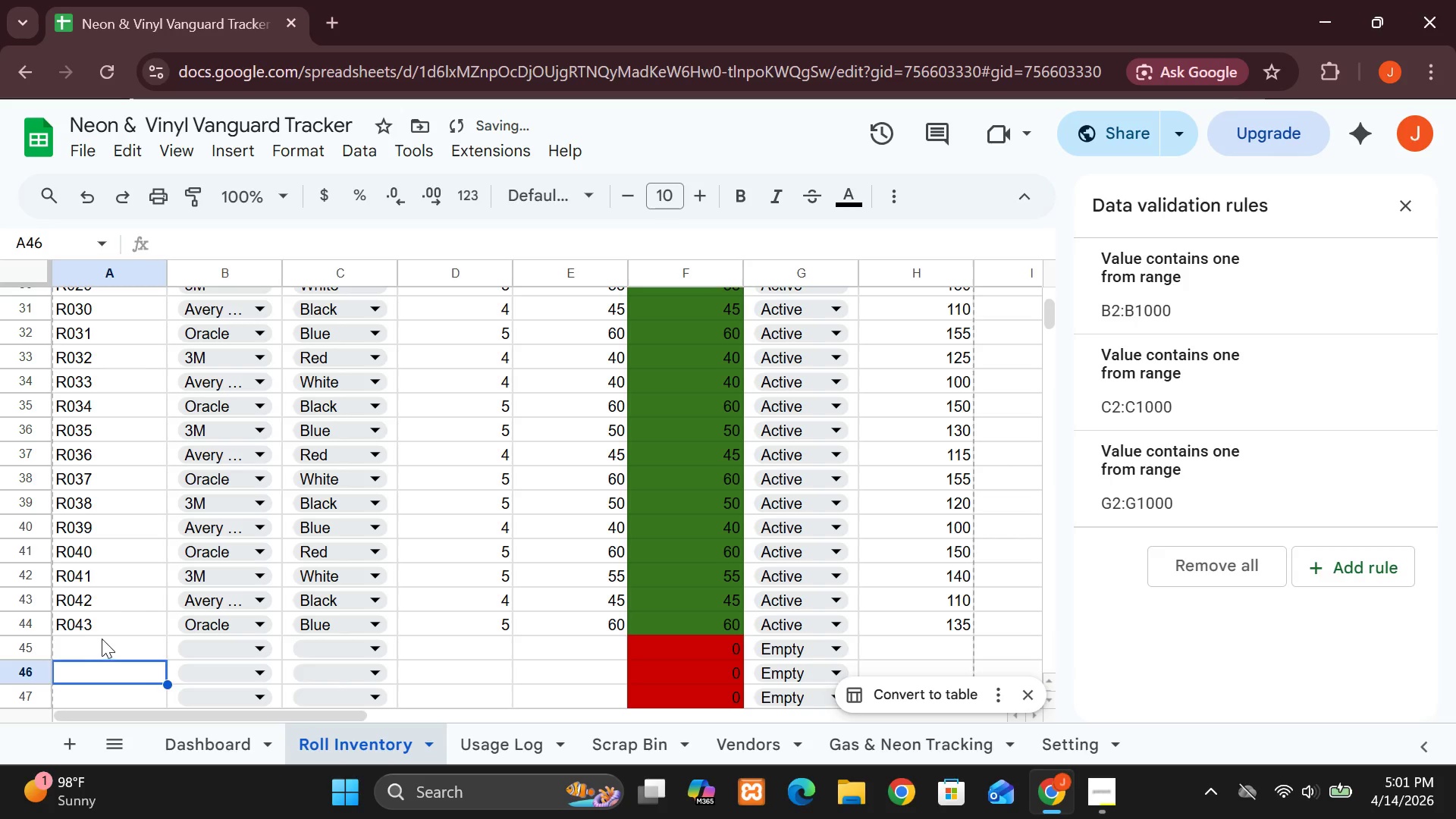 
left_click([102, 639])
 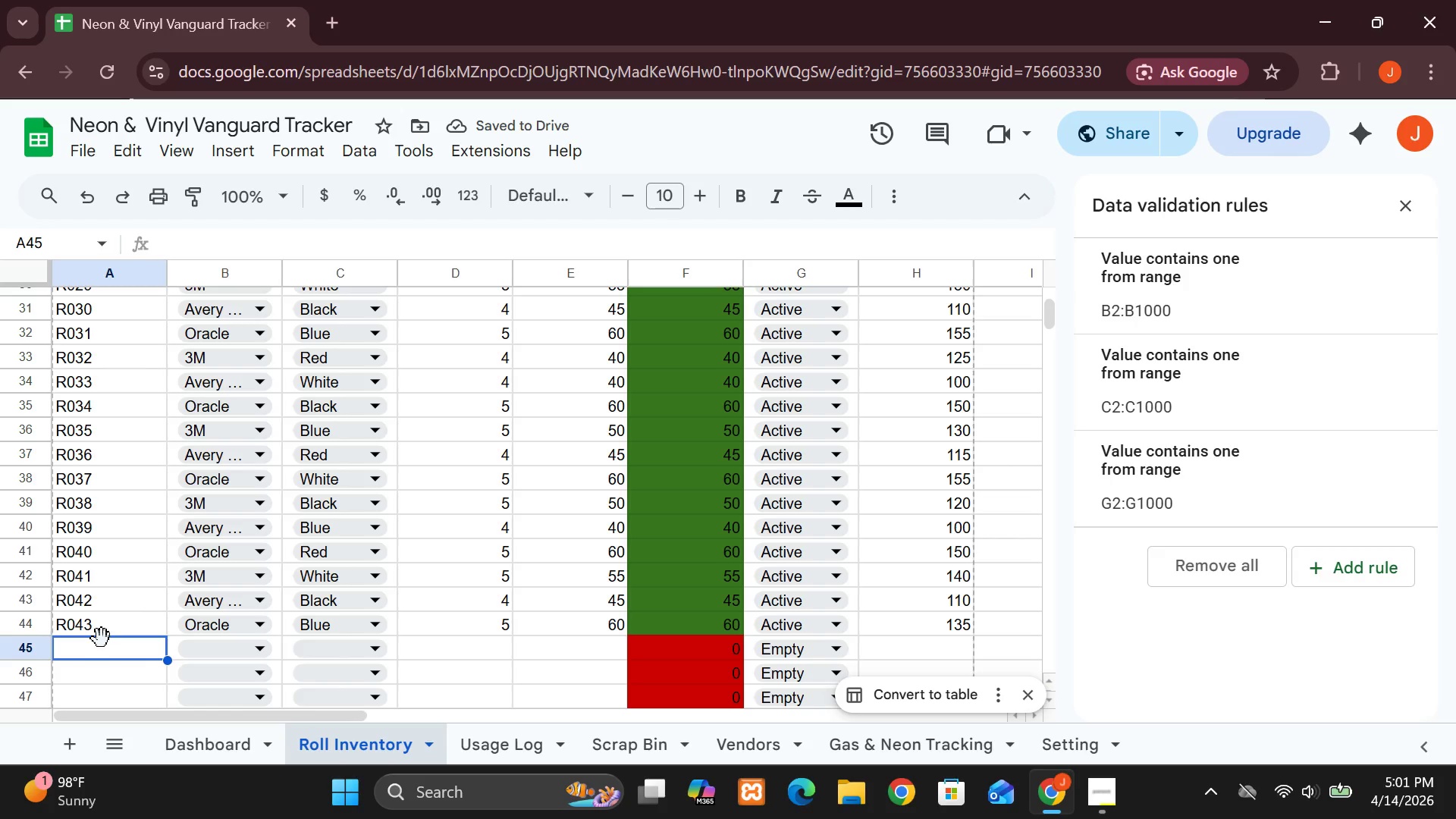 
type(R044)
 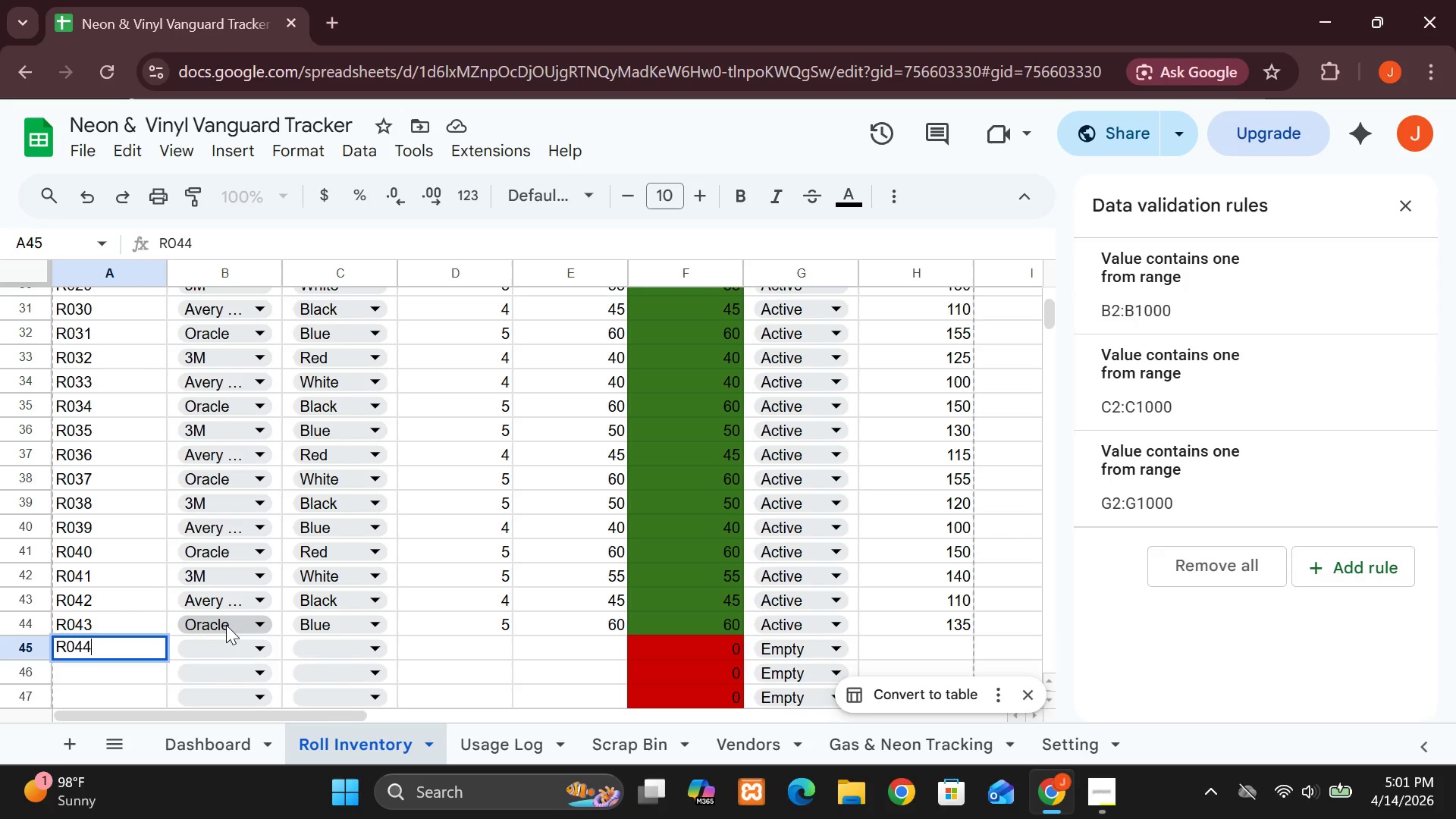 
wait(11.19)
 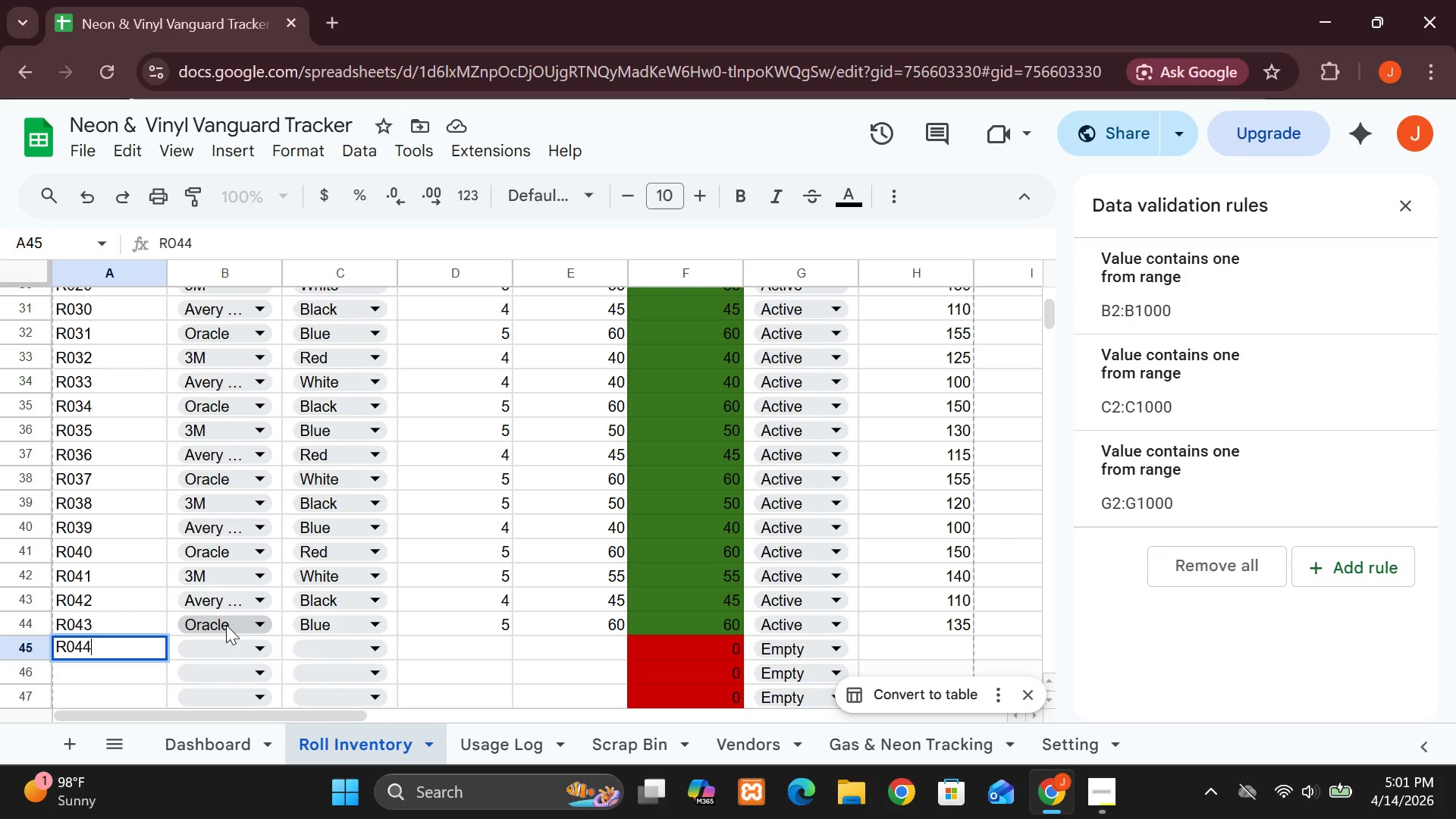 
left_click([228, 651])
 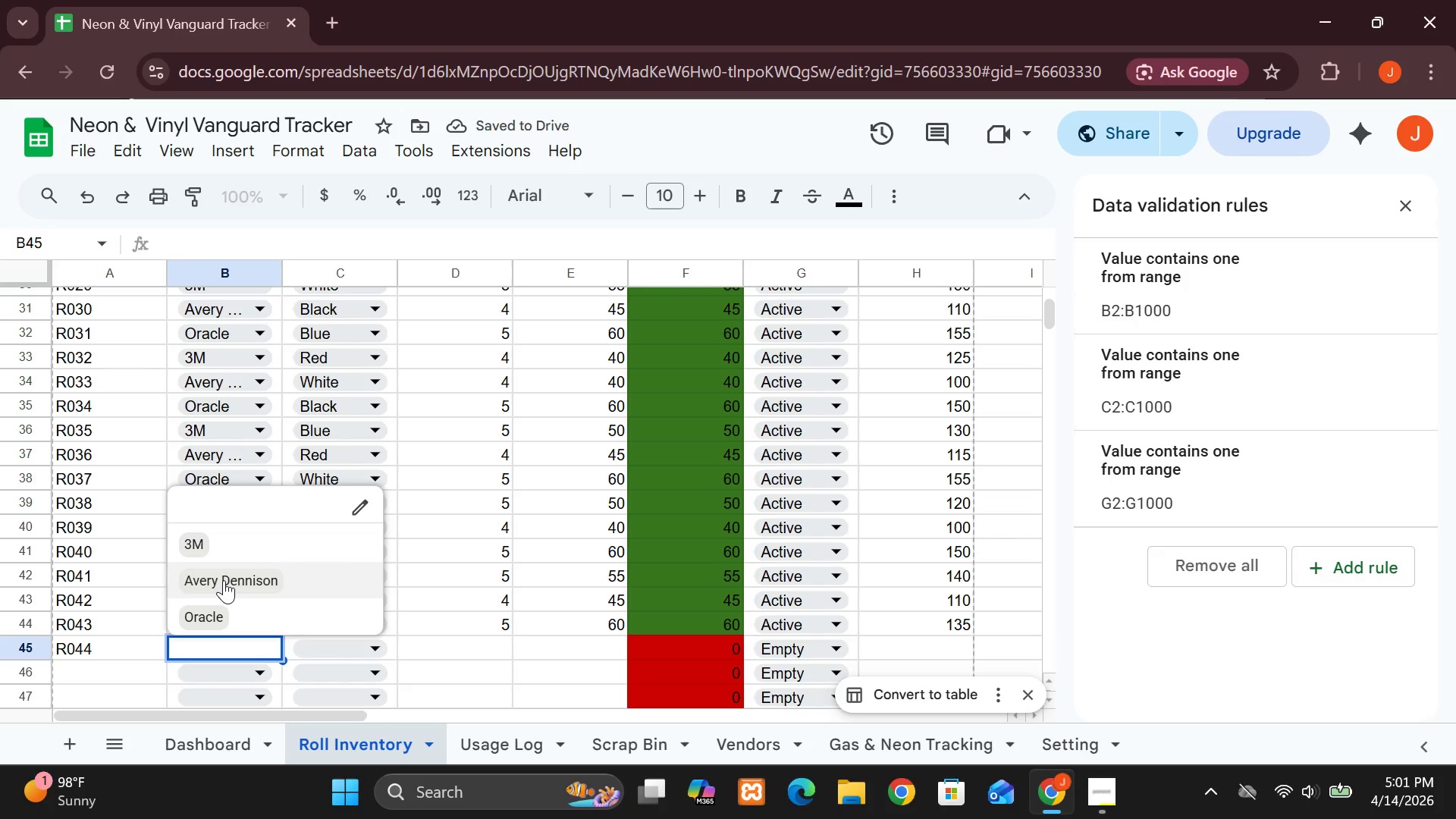 
wait(5.33)
 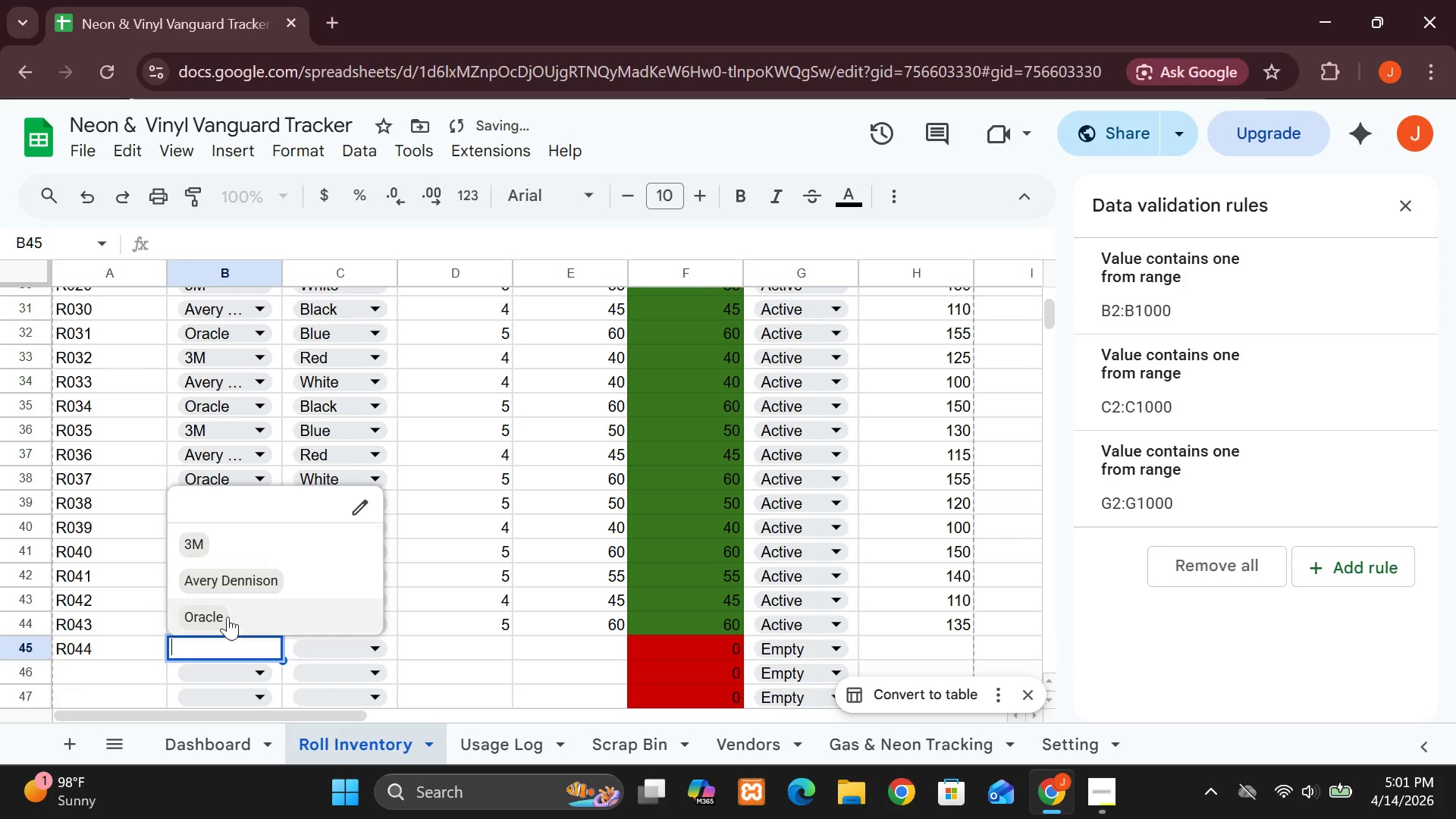 
left_click([224, 580])
 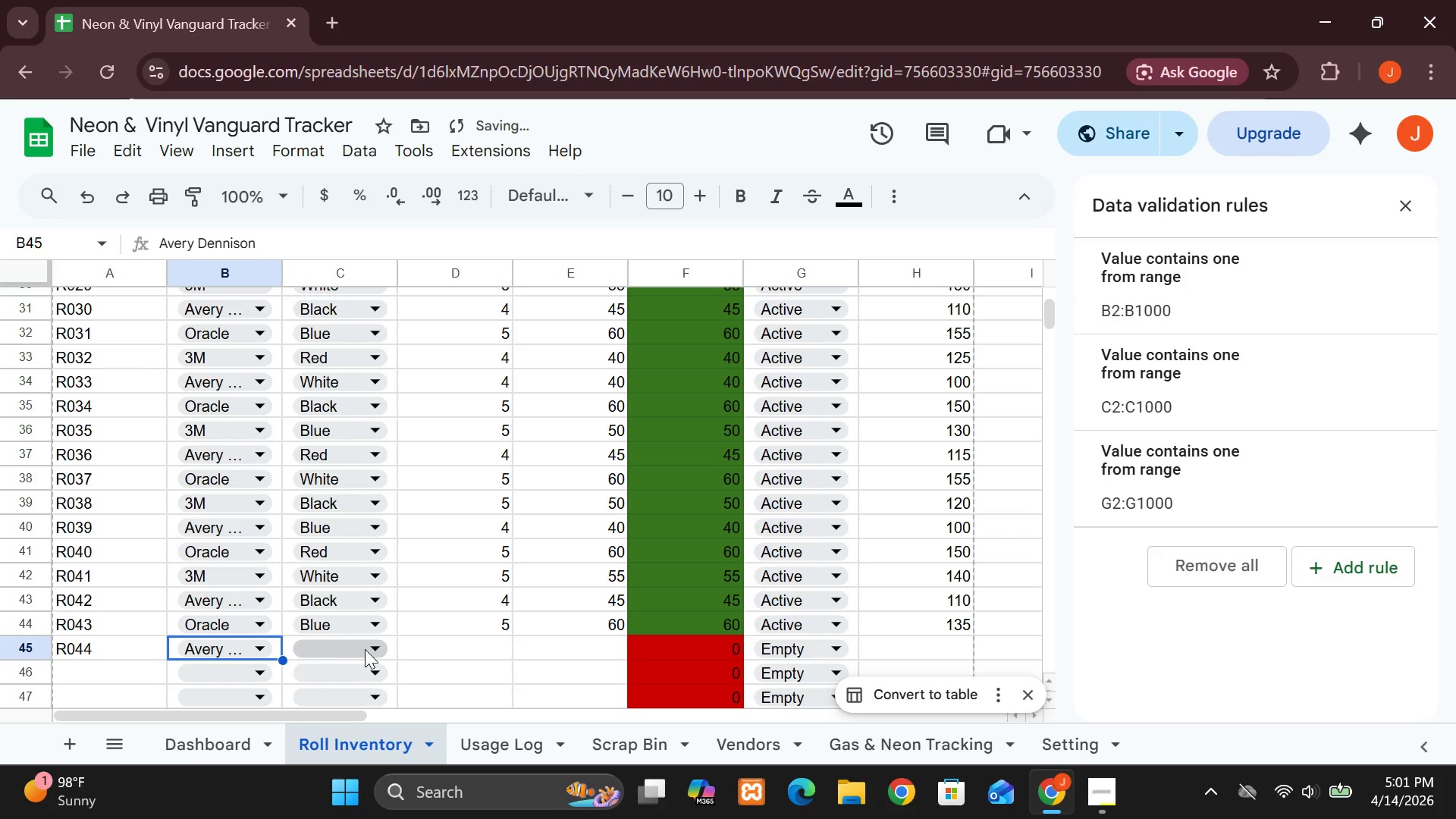 
left_click([372, 648])
 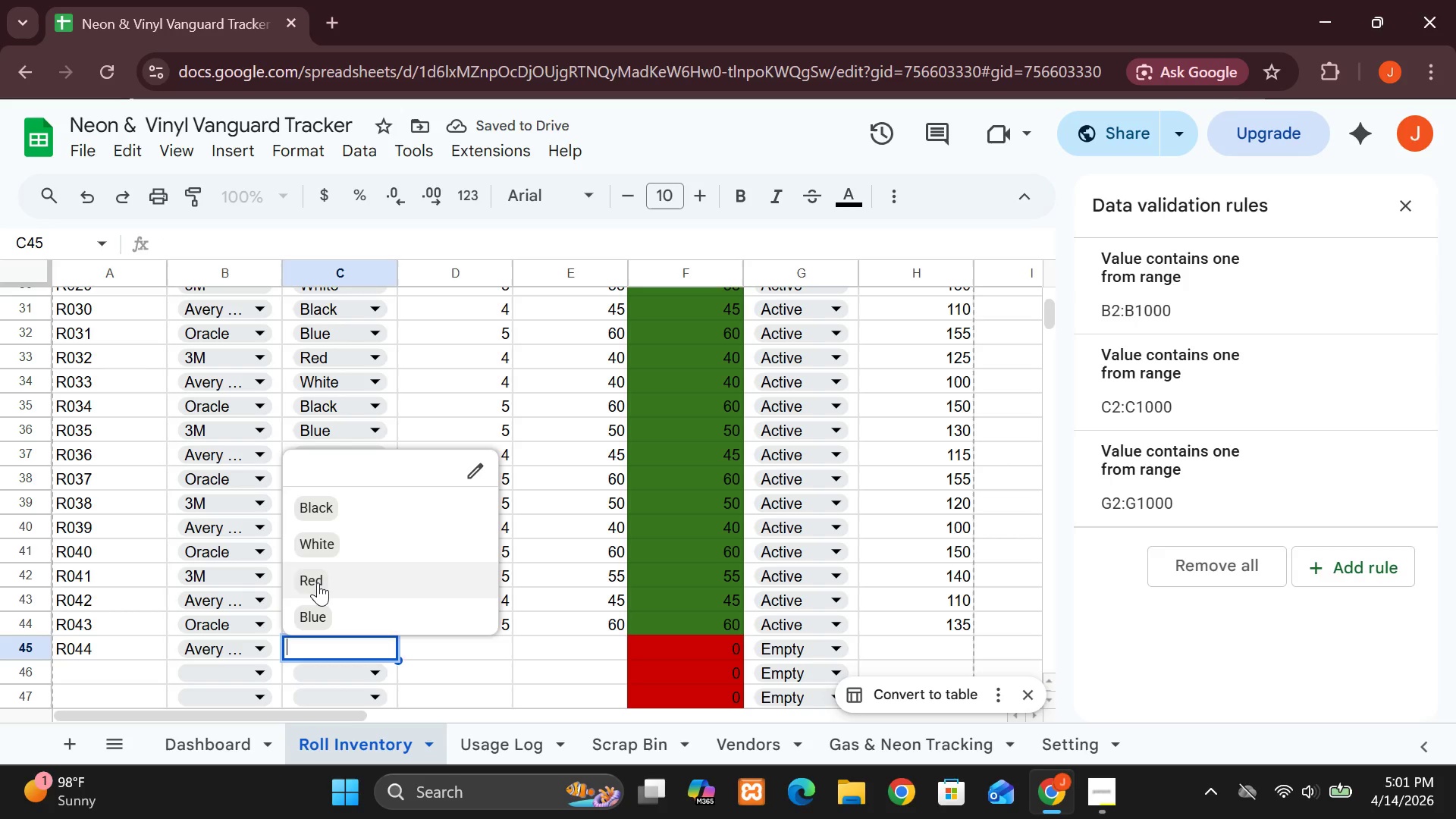 
left_click([318, 582])
 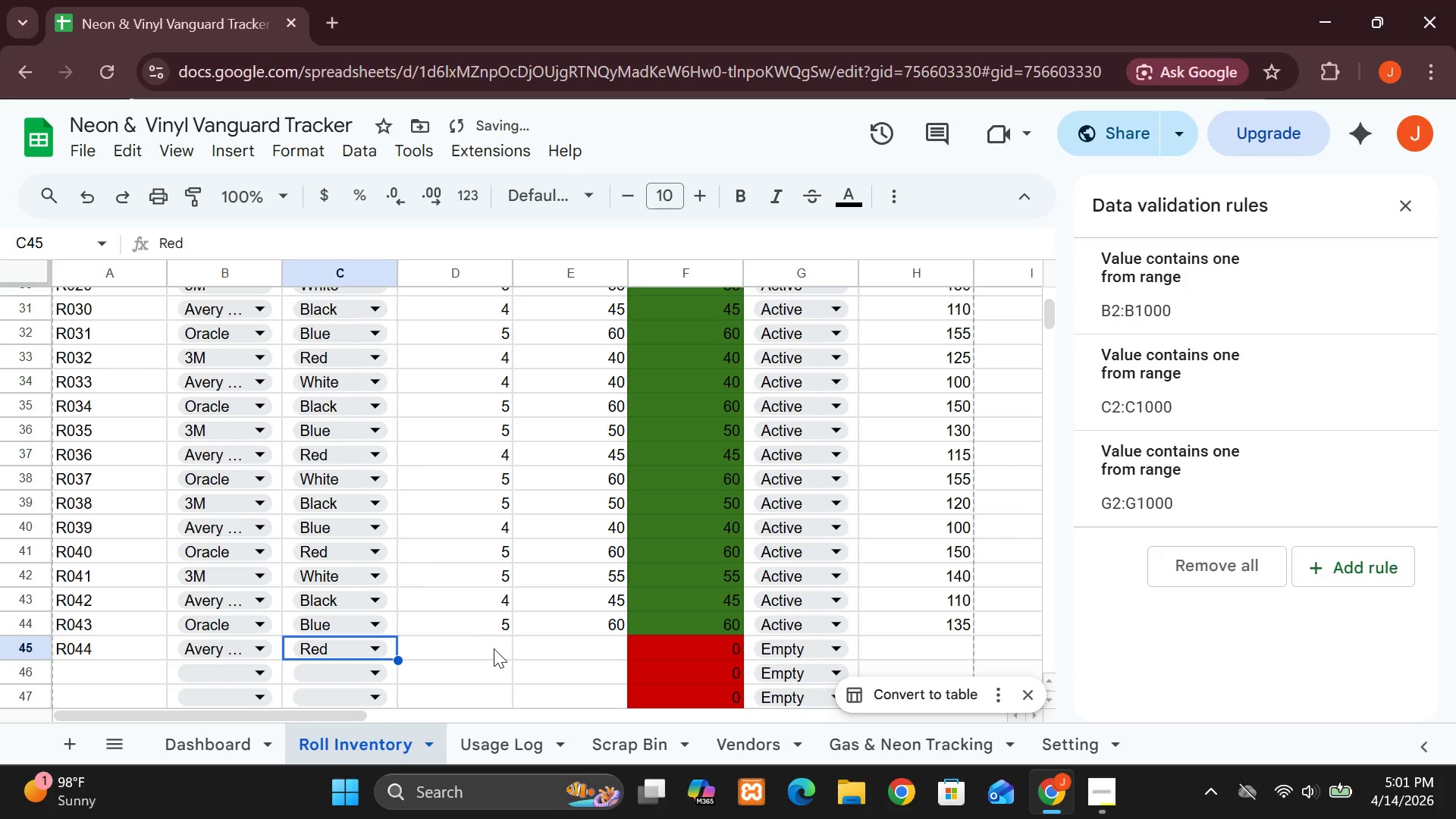 
left_click([491, 648])
 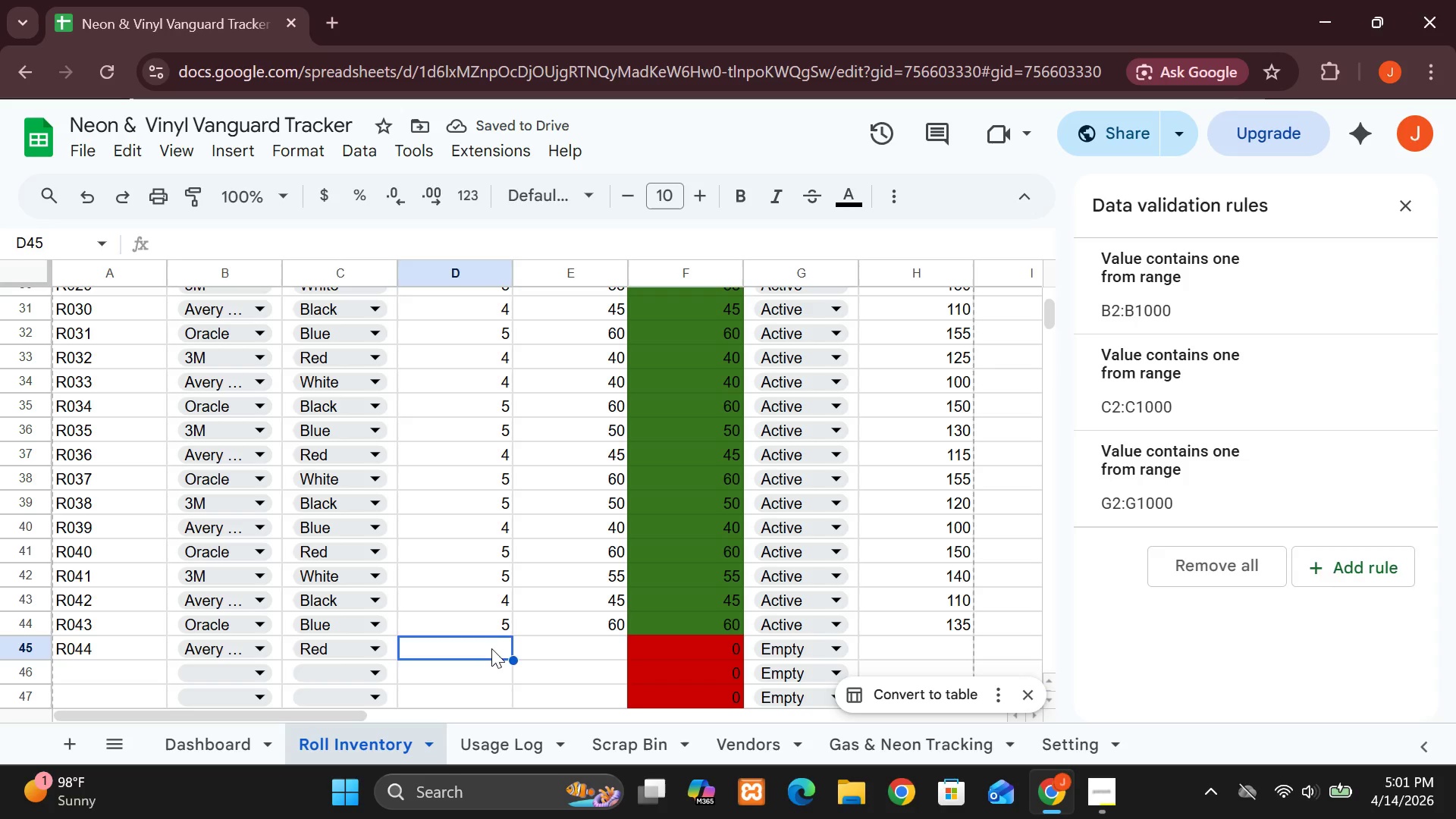 
key(5)
 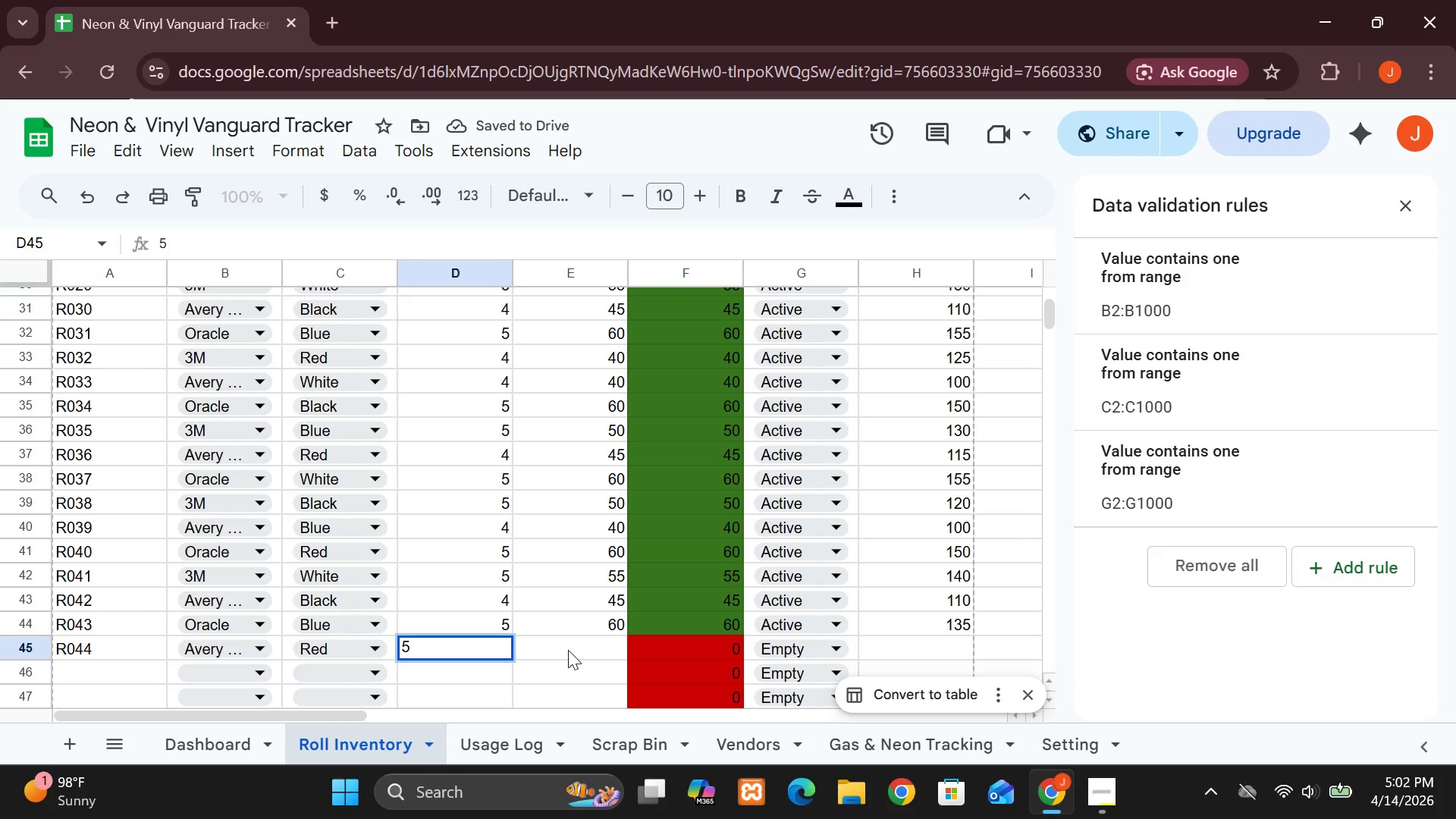 
left_click([568, 650])
 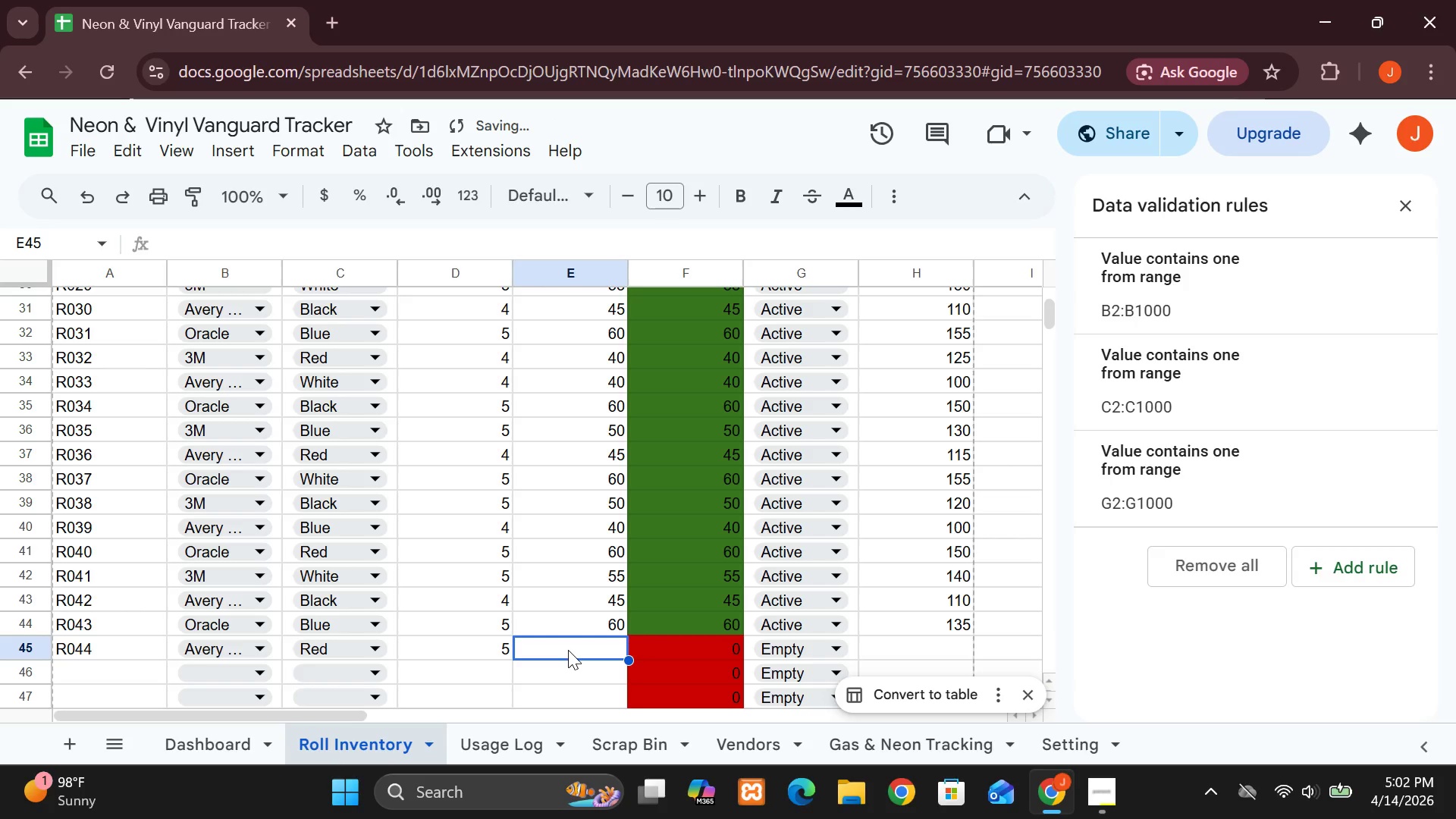 
type(50)
 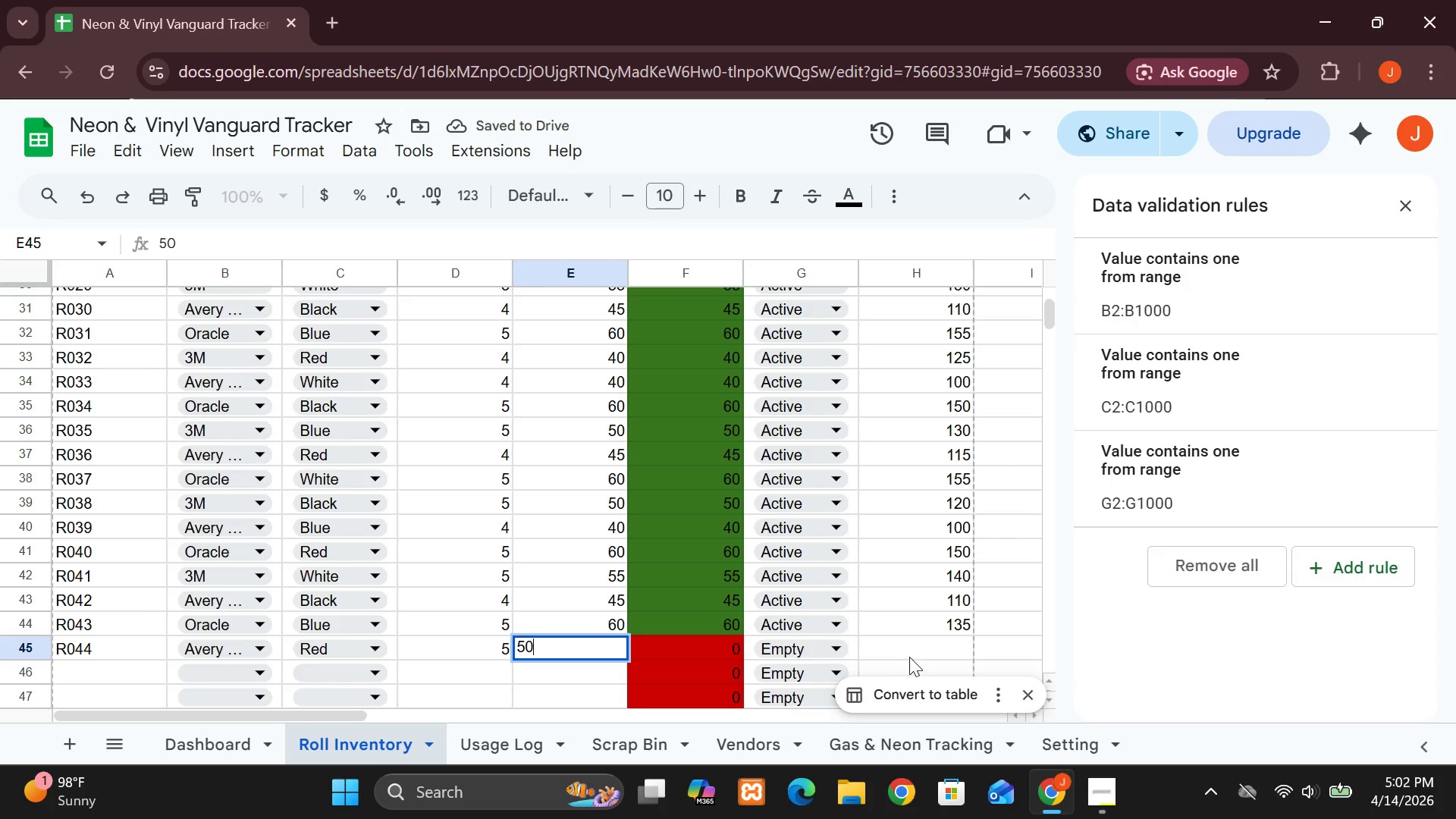 
left_click([894, 645])
 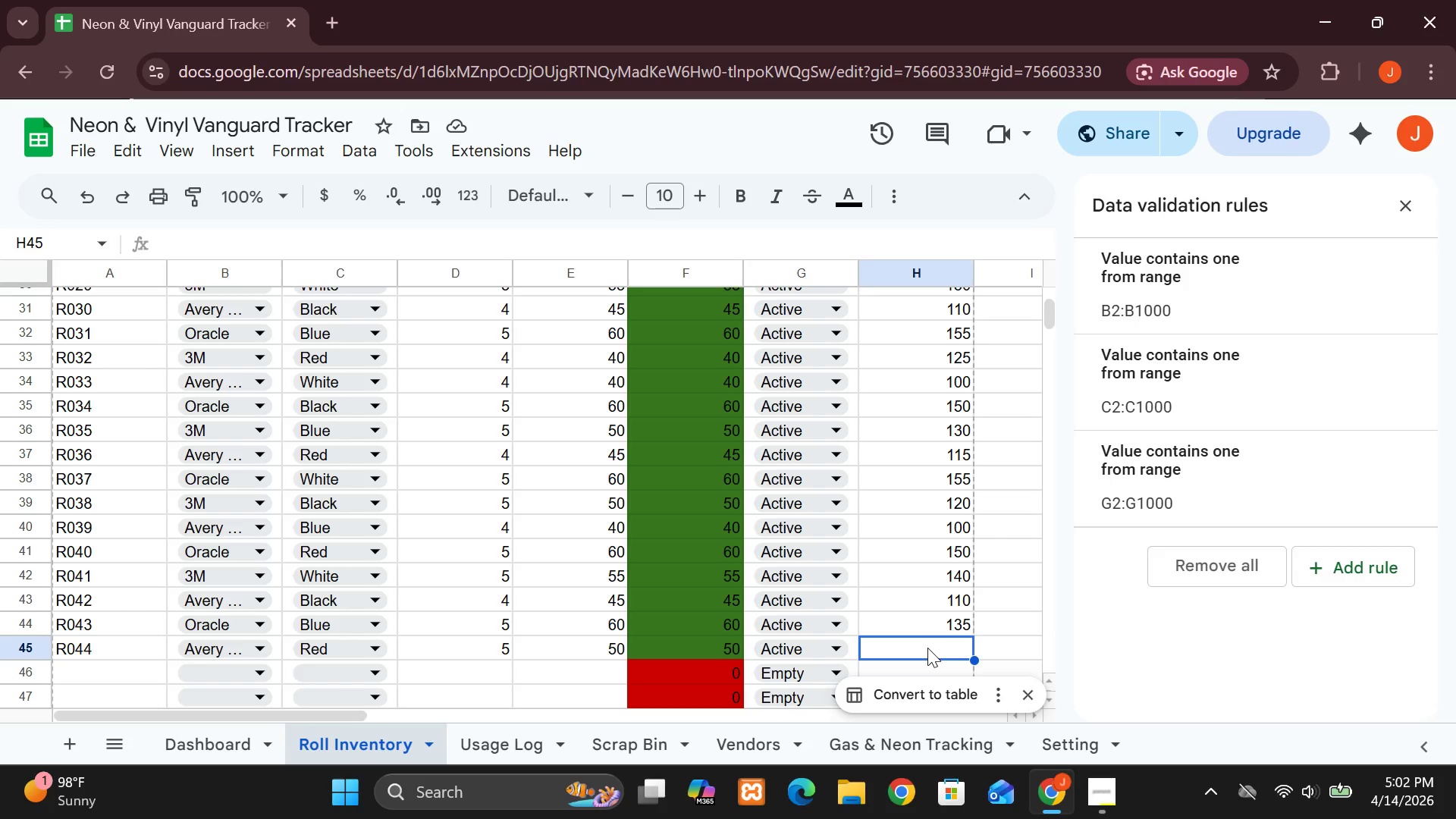 
wait(11.92)
 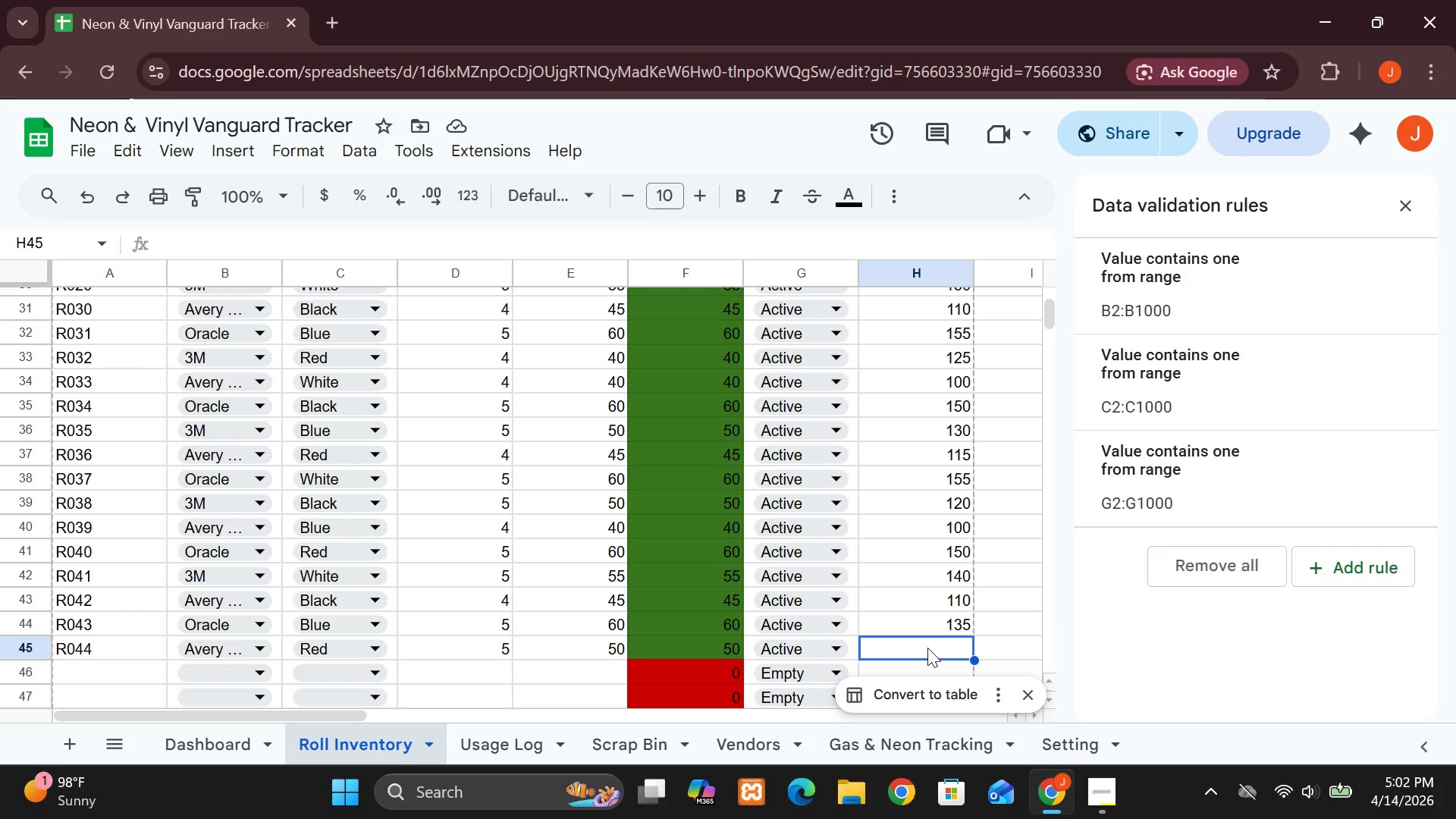 
type(125)
 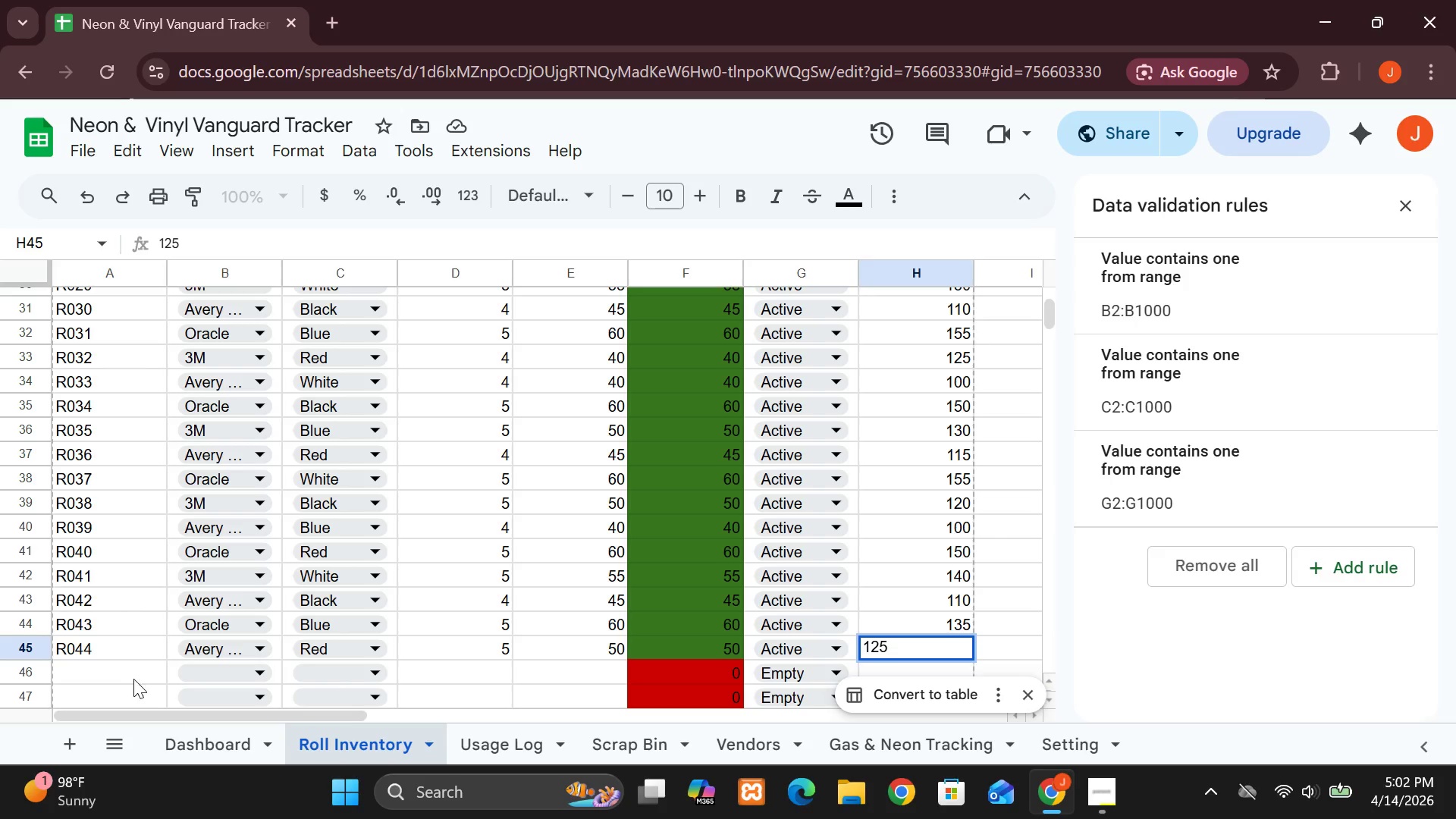 
left_click([130, 677])
 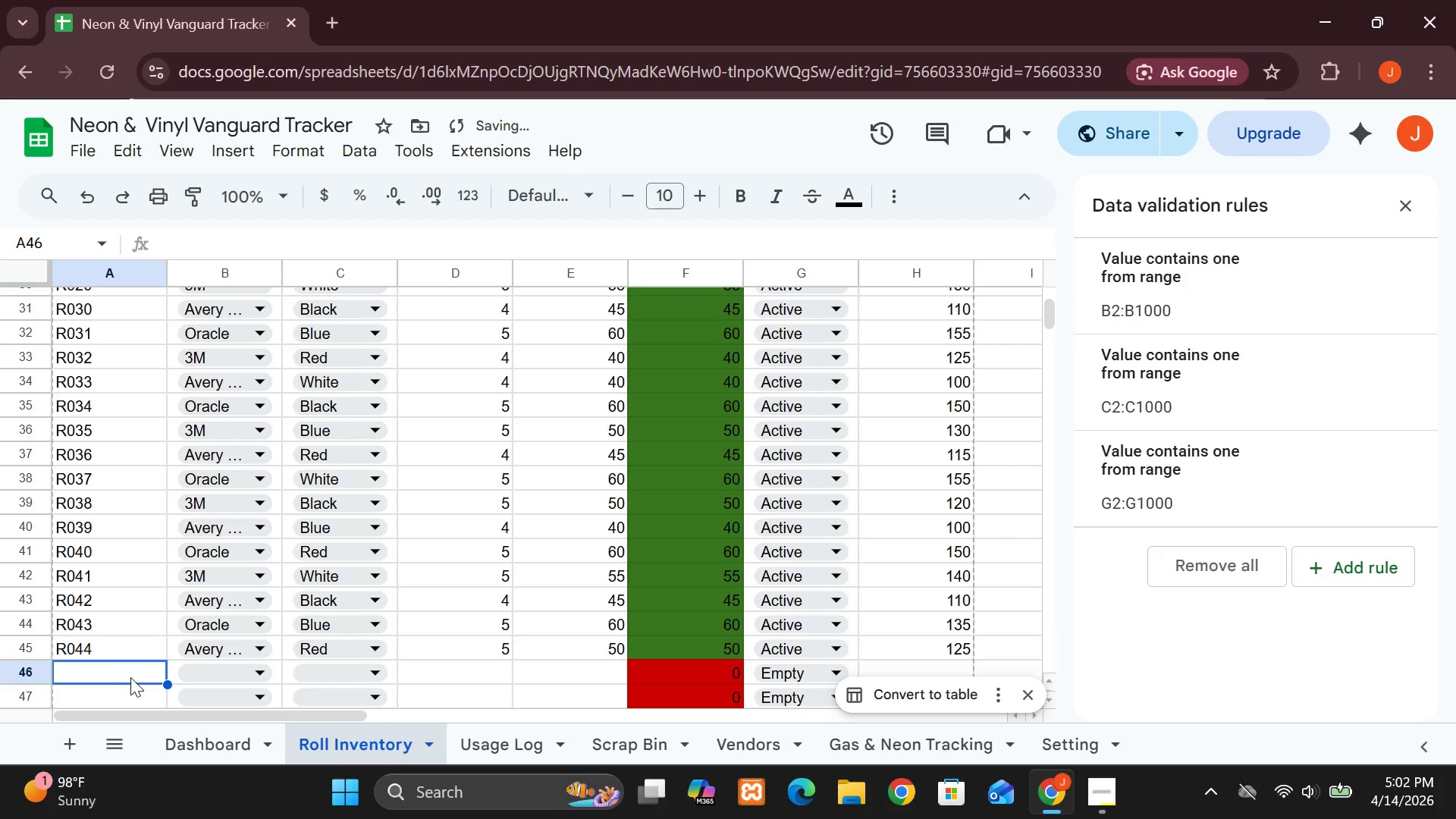 
type(R045)
 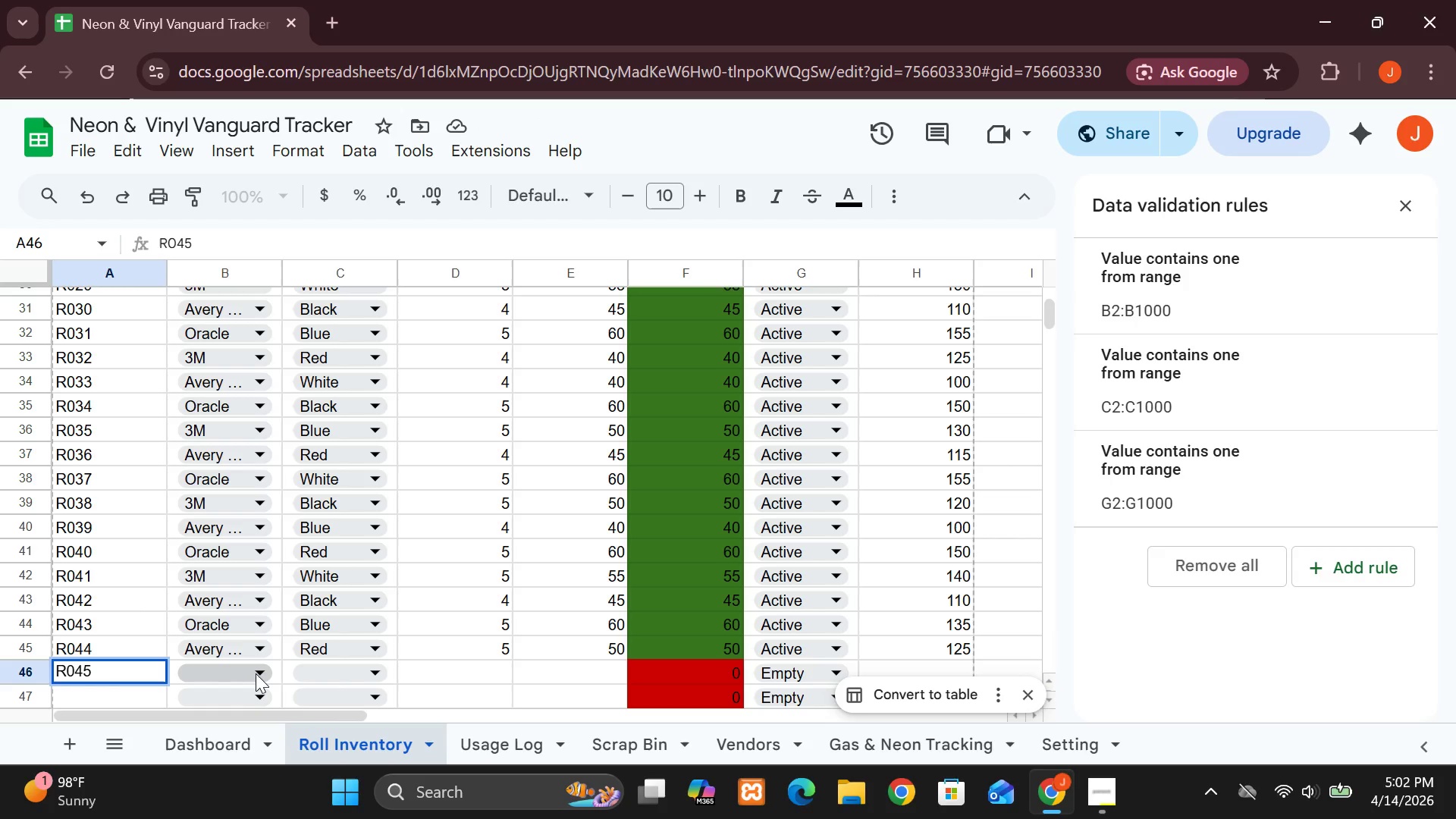 
left_click([256, 673])
 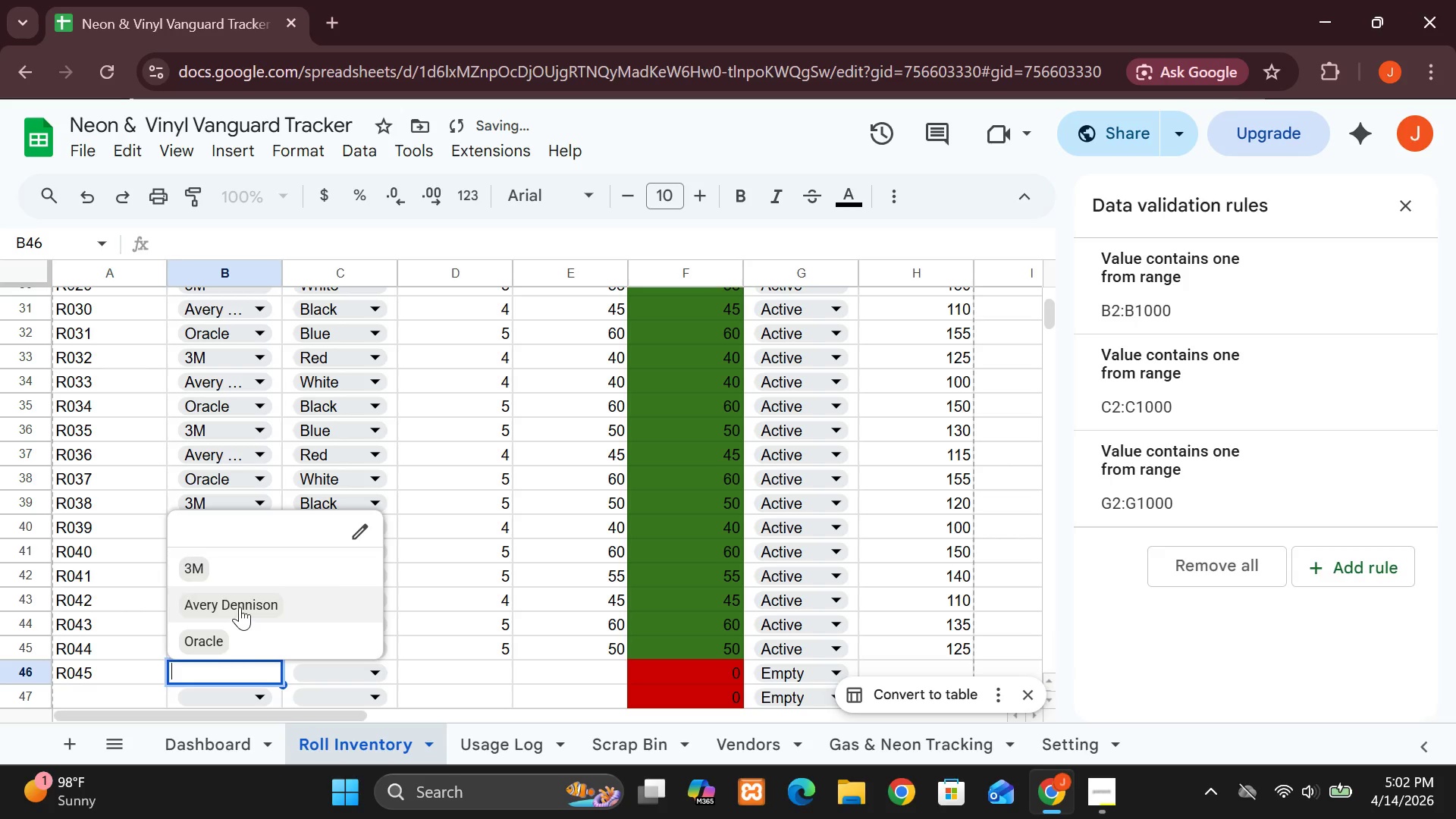 
left_click([240, 607])
 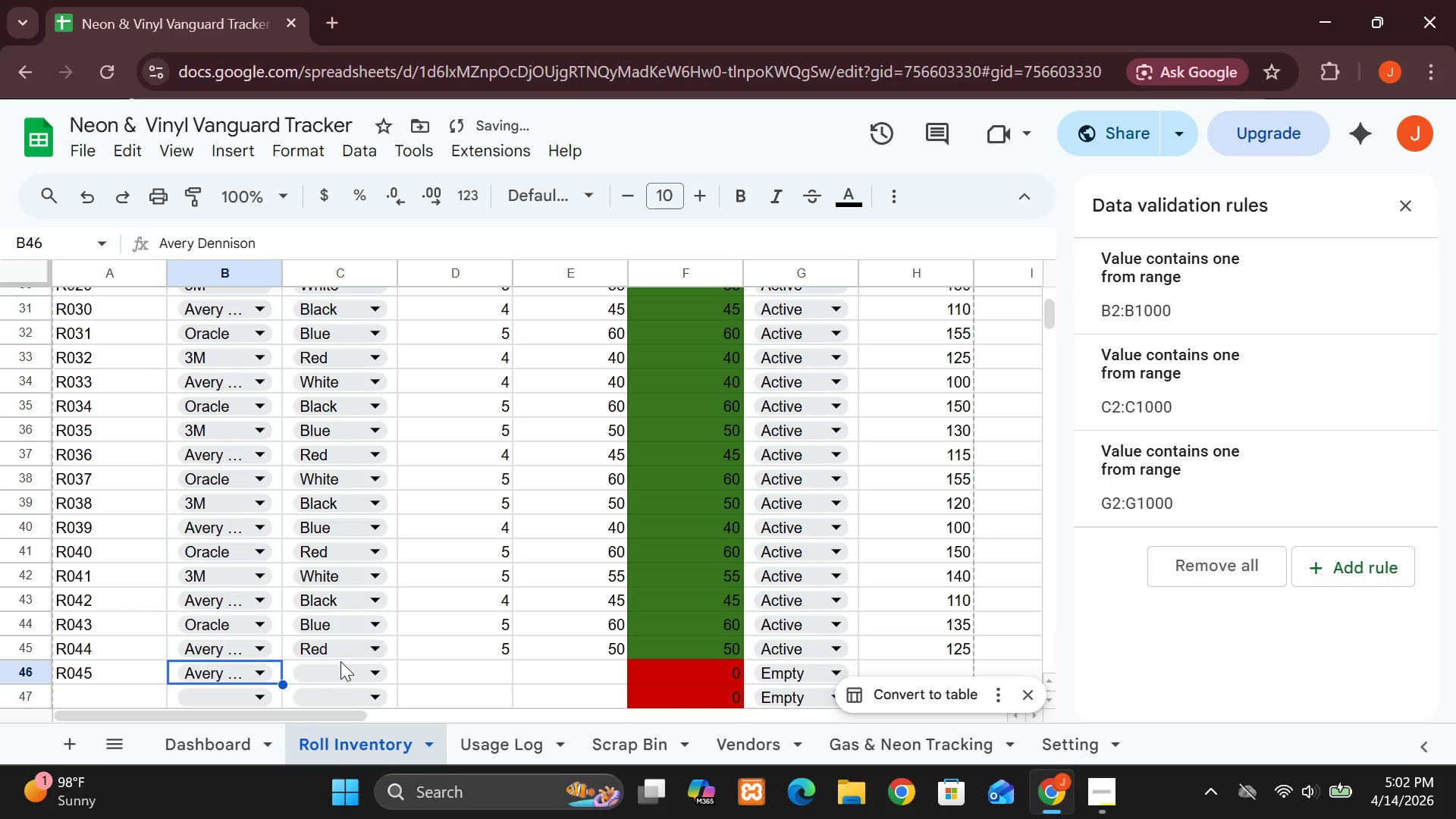 
left_click([340, 666])
 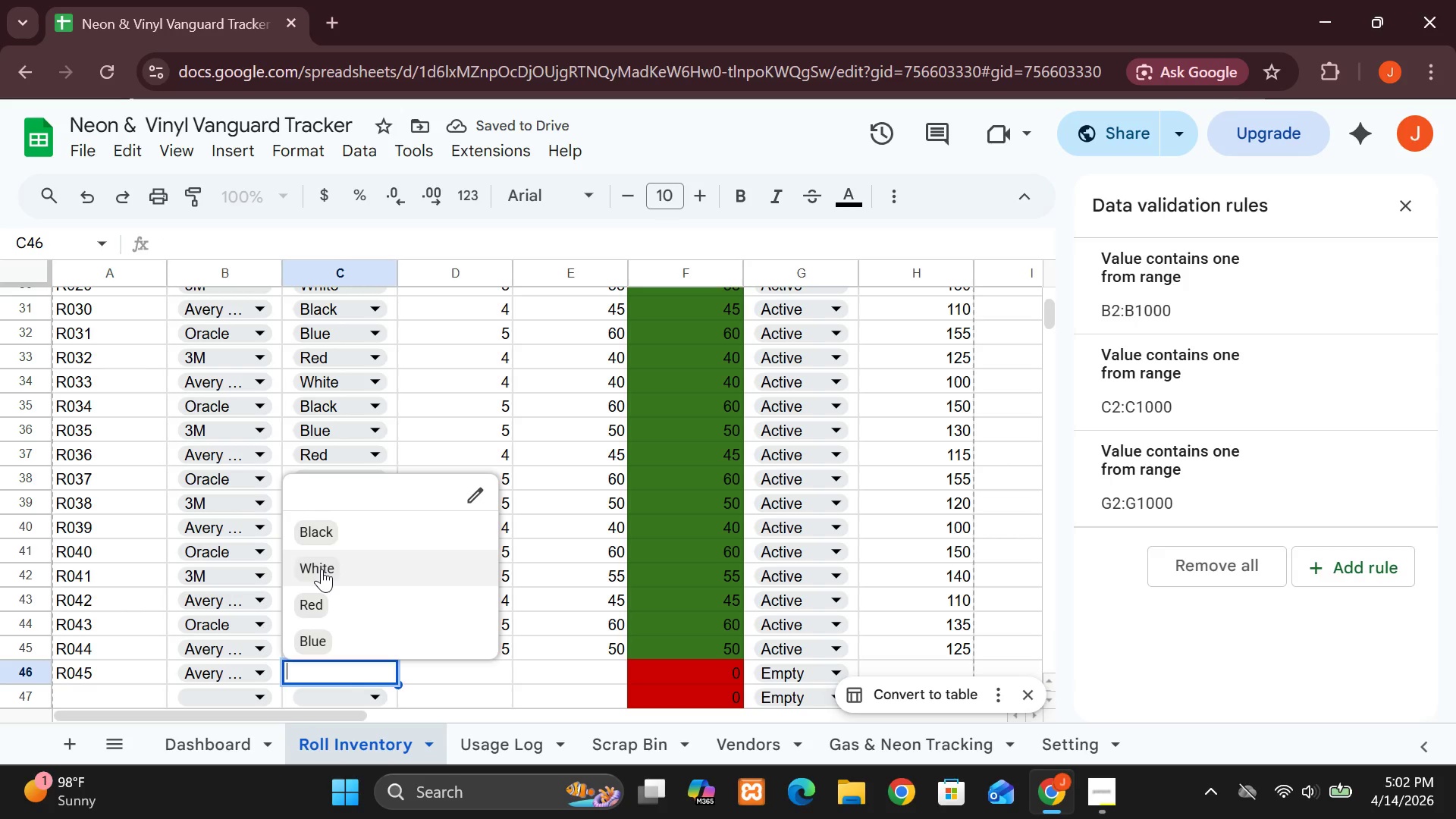 
left_click([322, 569])
 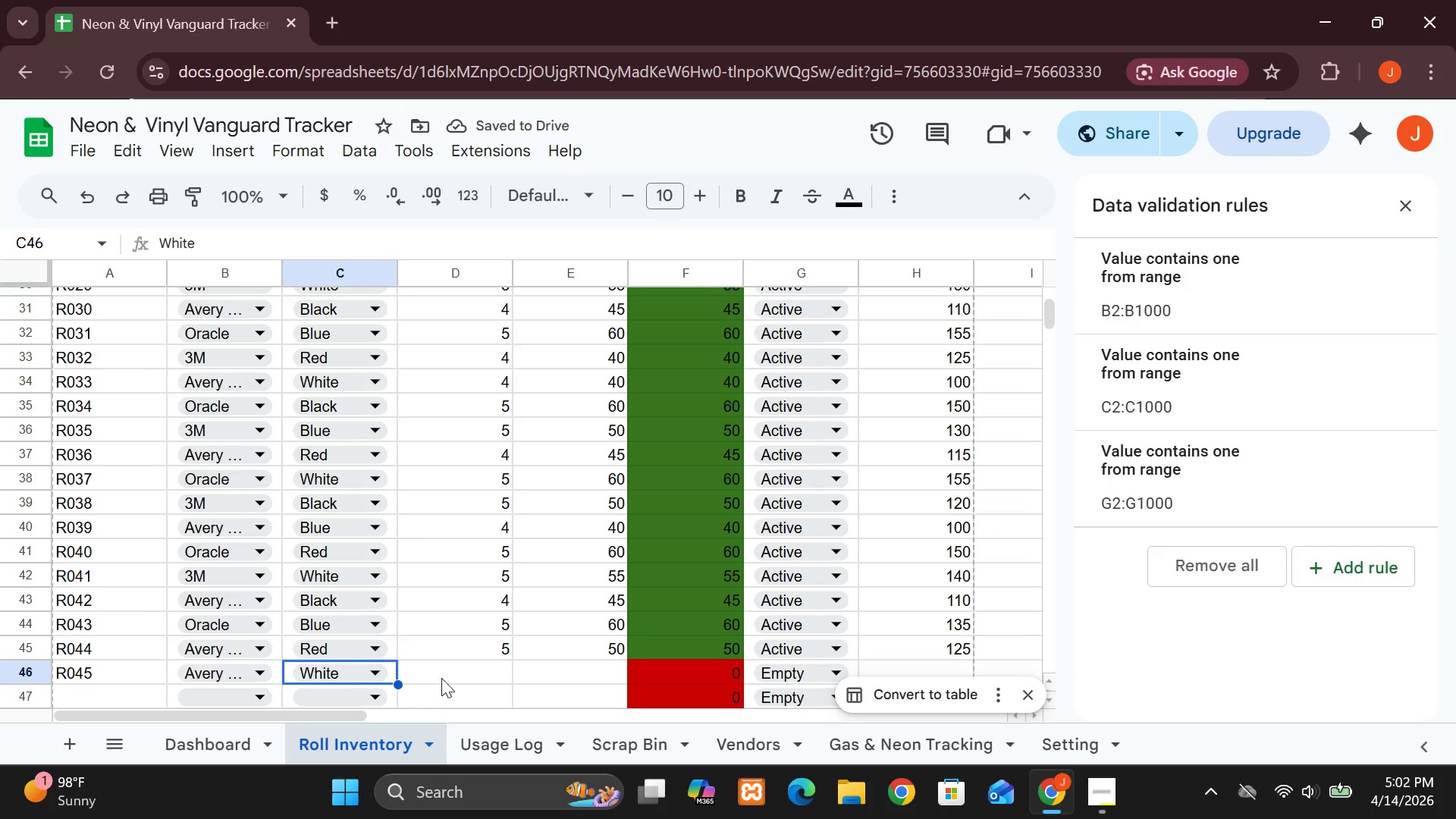 
left_click([453, 676])
 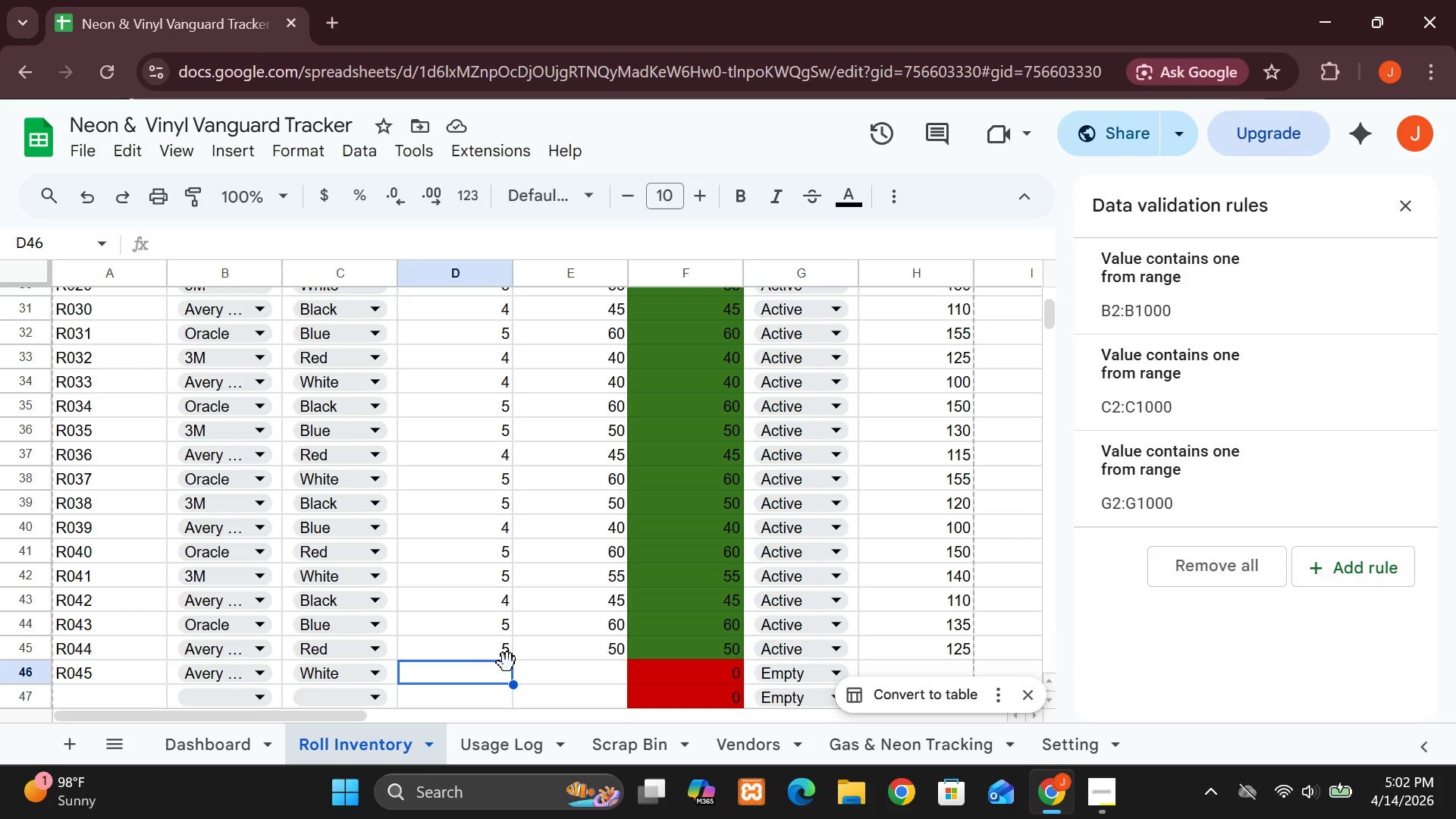 
key(4)
 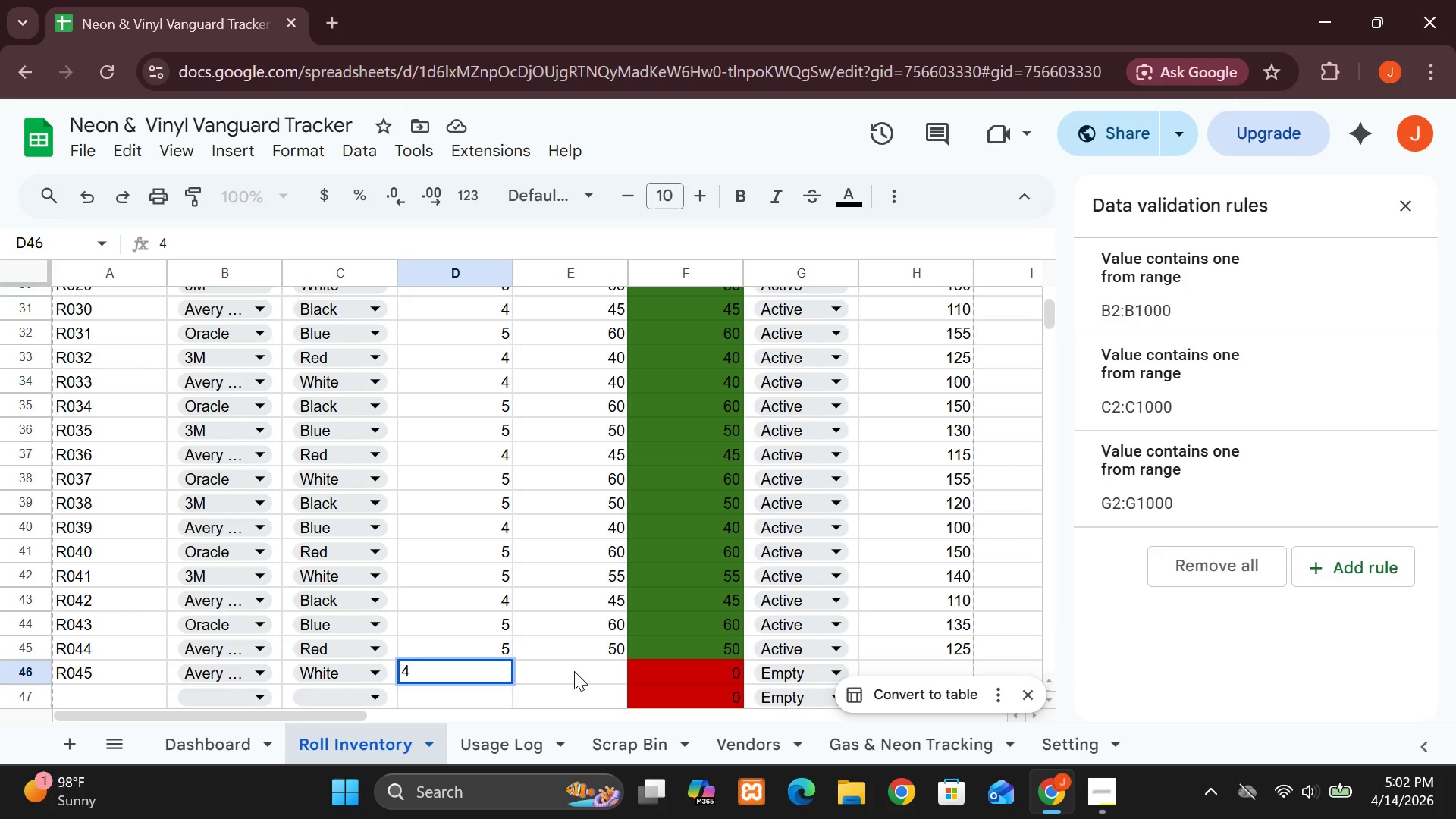 
left_click([574, 671])
 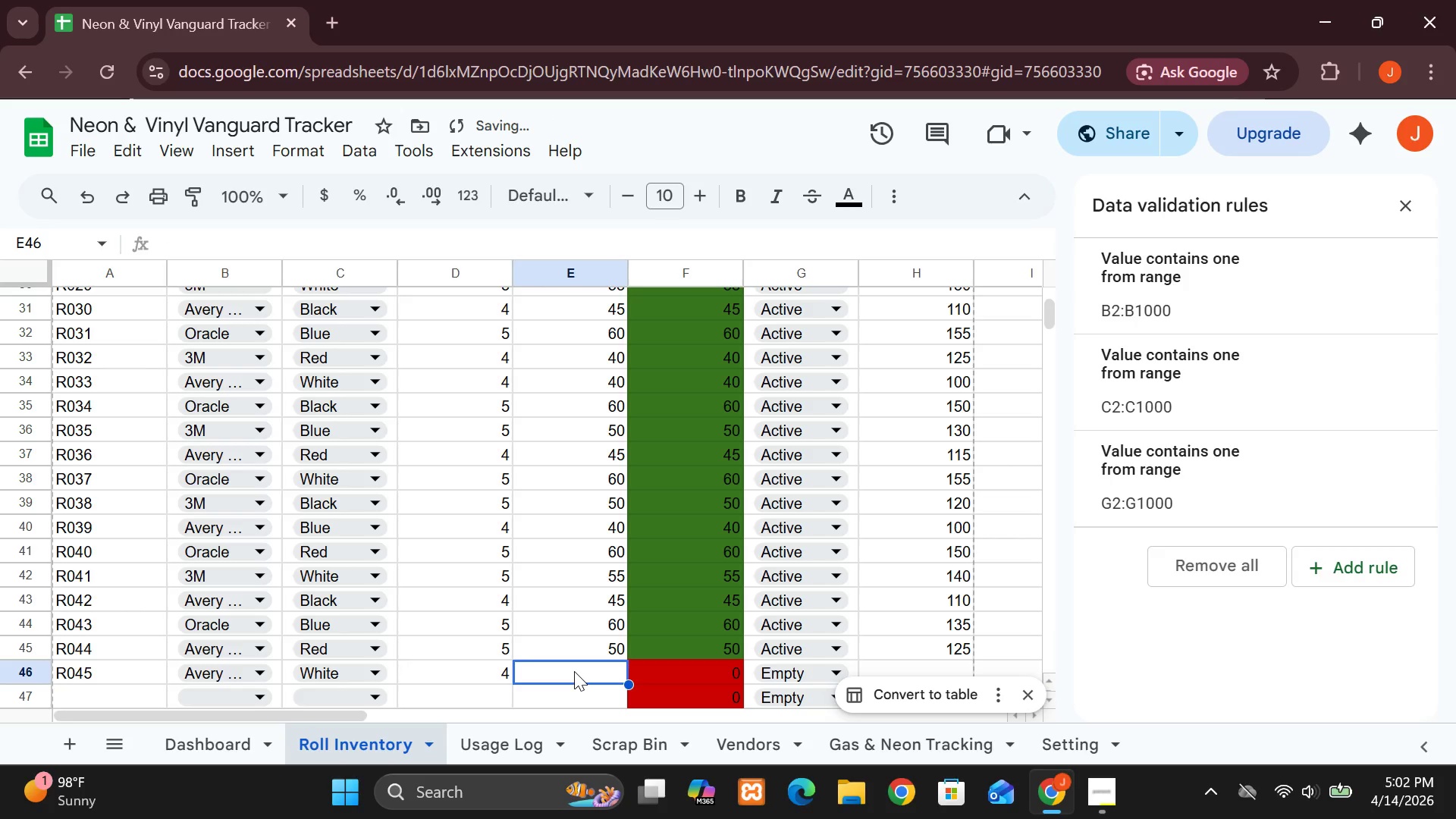 
type(40)
 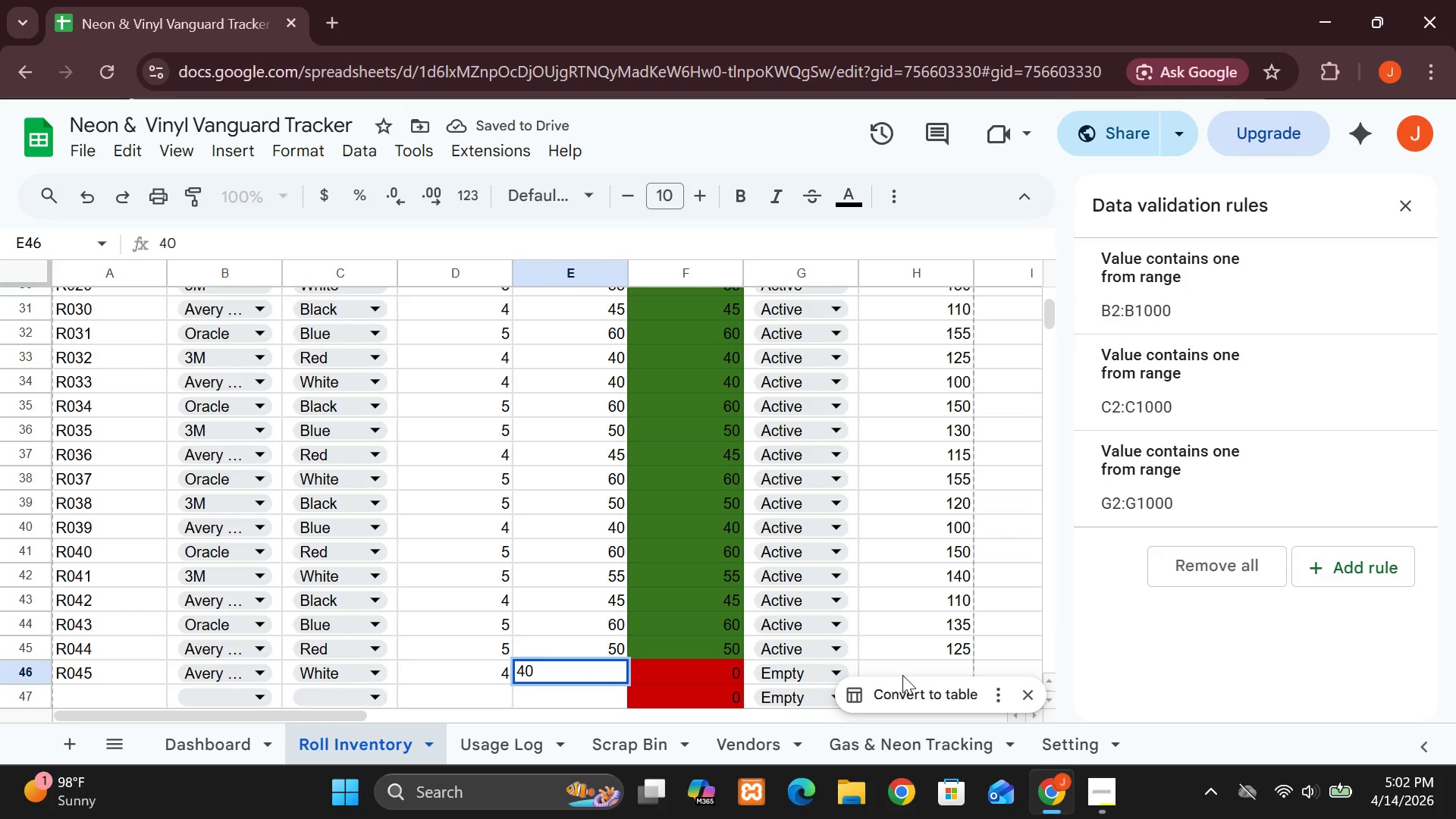 
left_click([905, 675])
 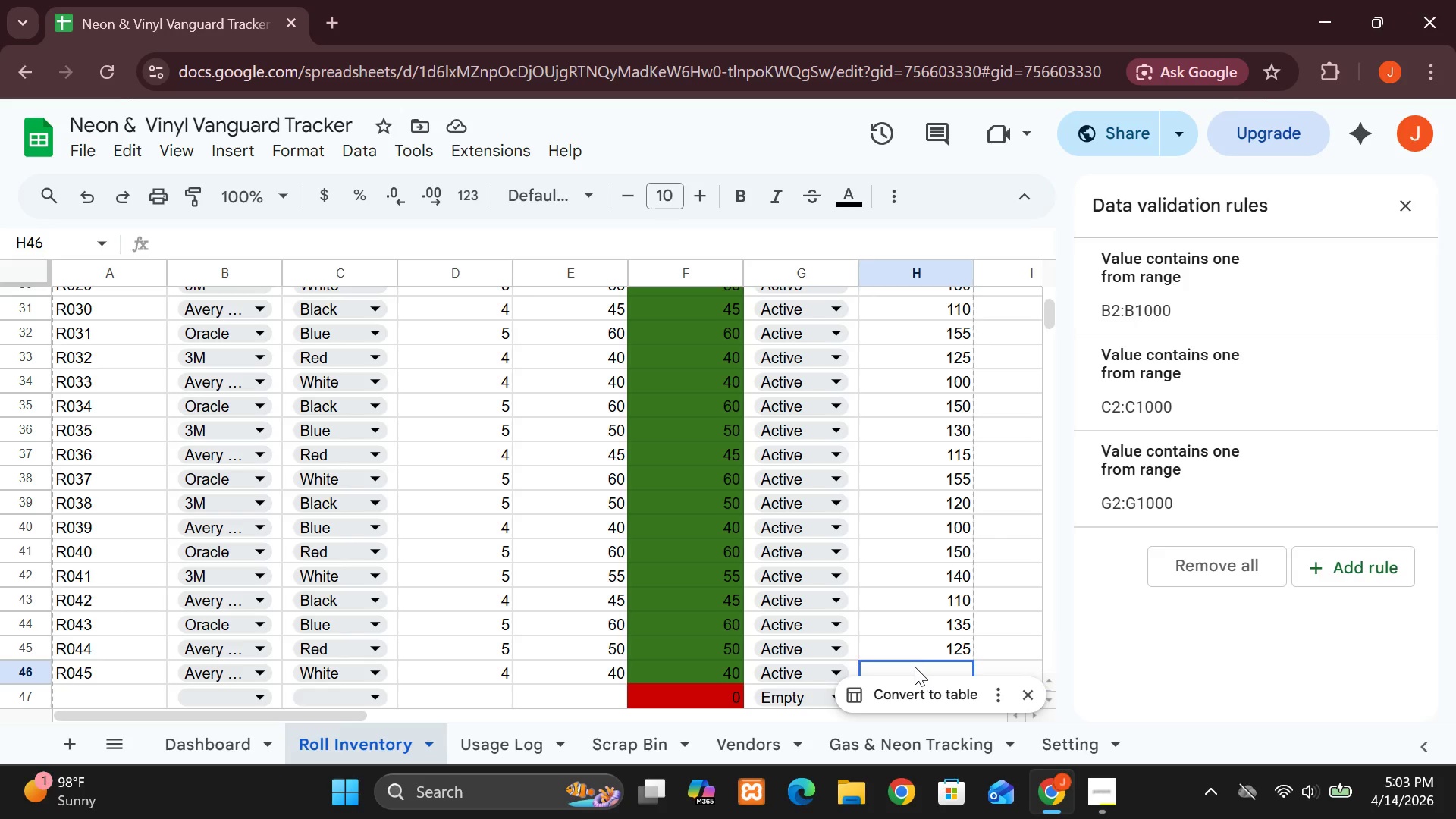 
wait(21.58)
 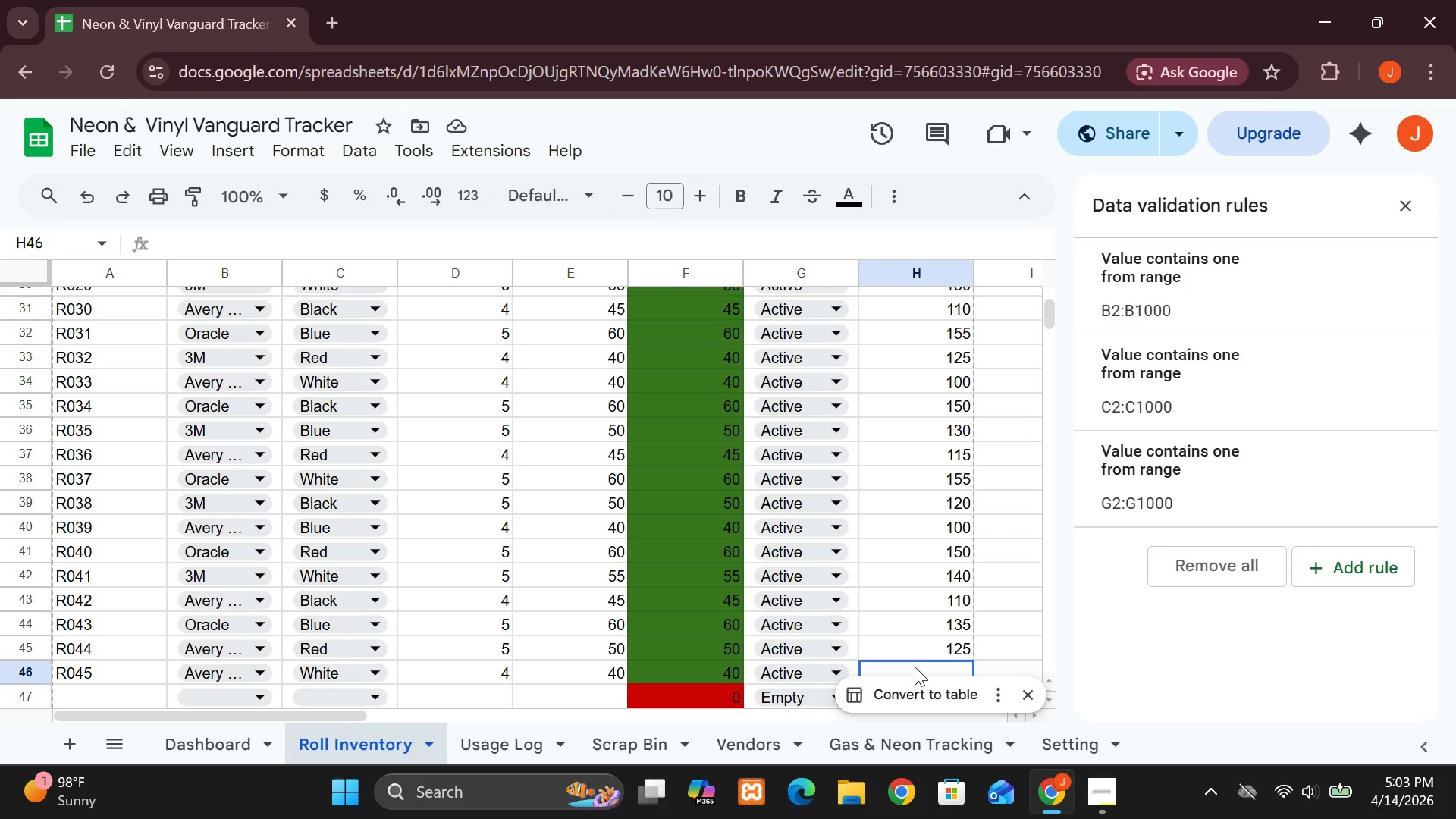 
left_click_drag(start_coordinate=[838, 641], to_coordinate=[849, 640])
 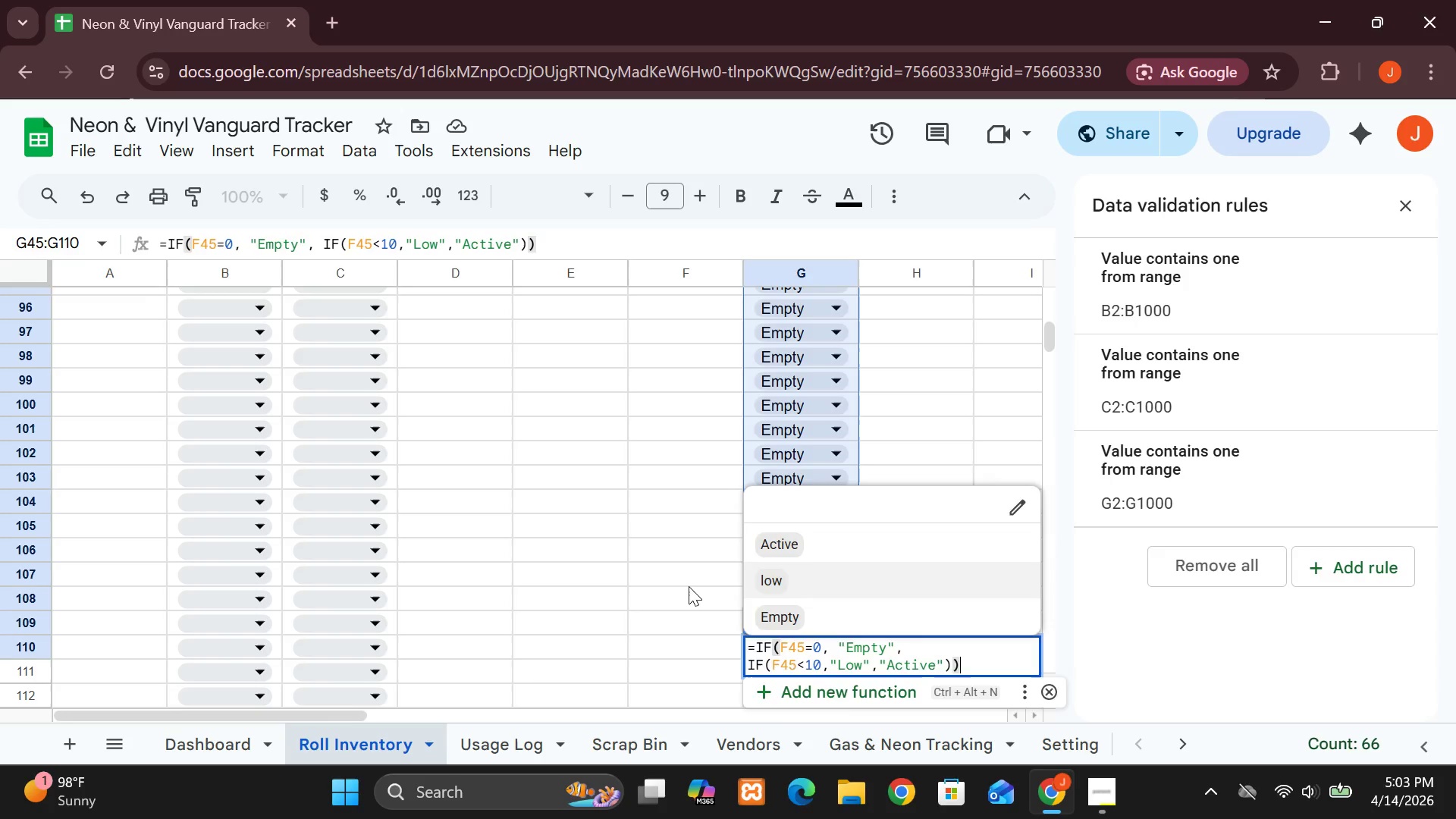 
left_click([689, 586])
 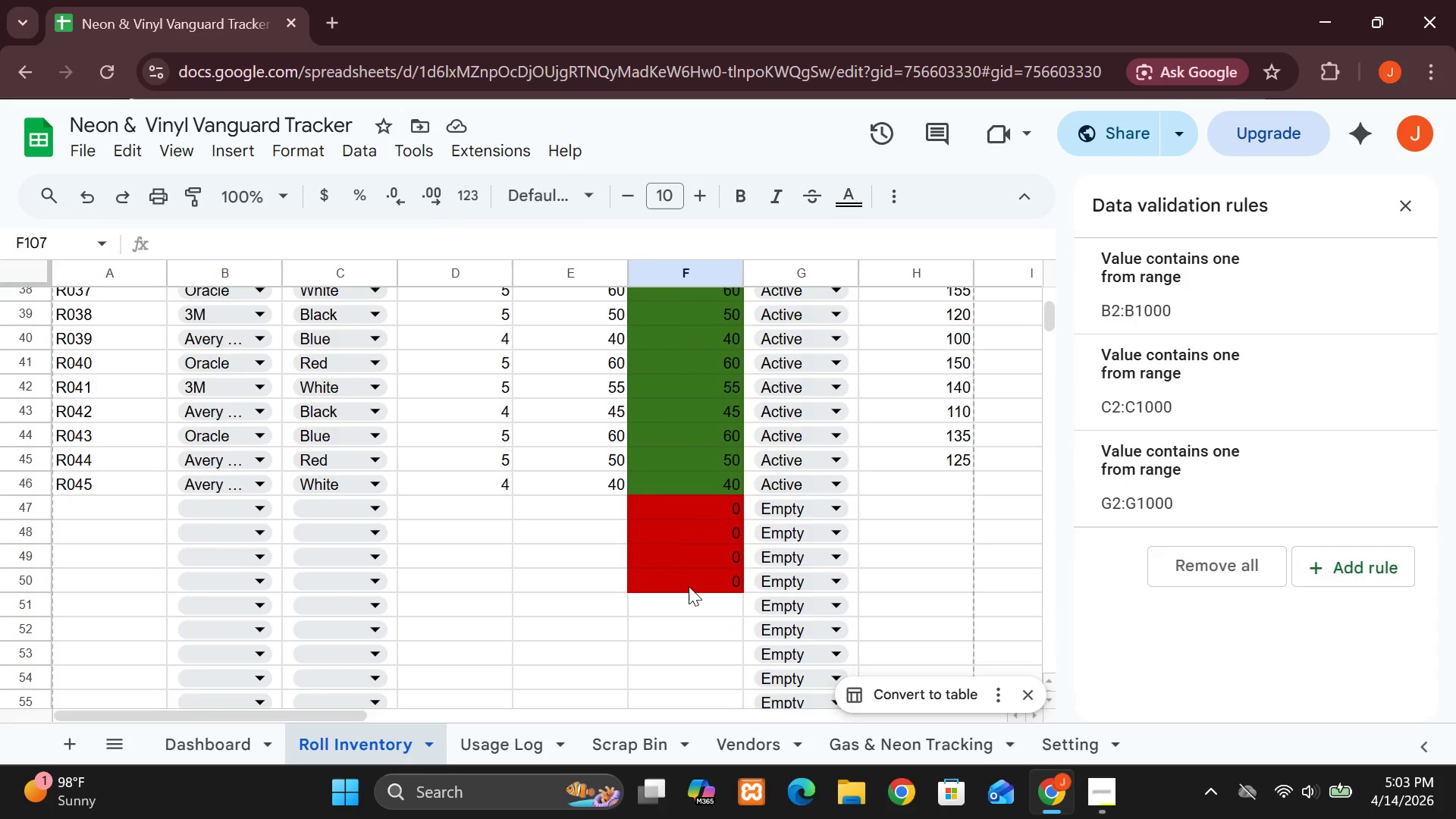 
wait(9.52)
 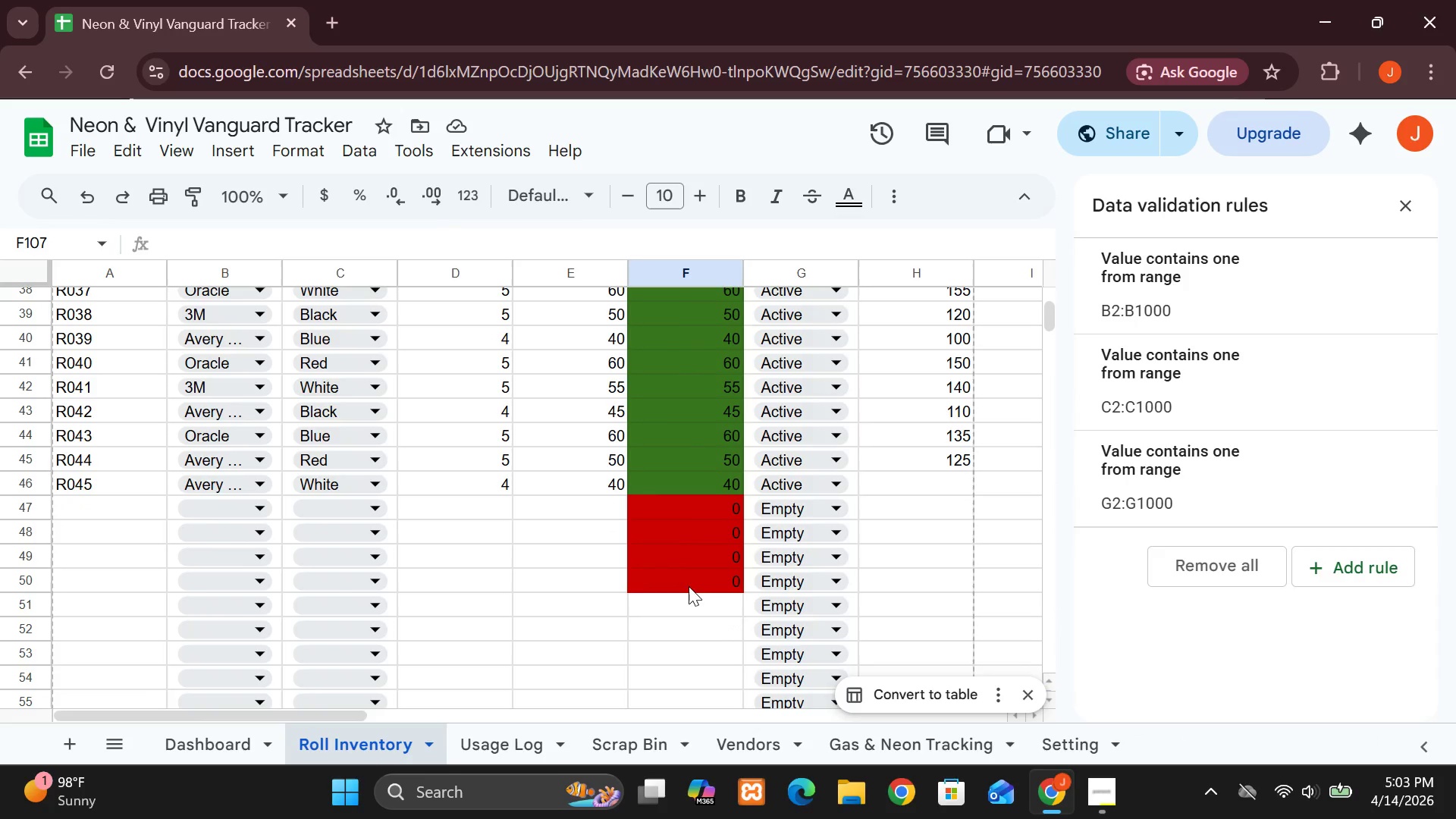 
left_click([889, 485])
 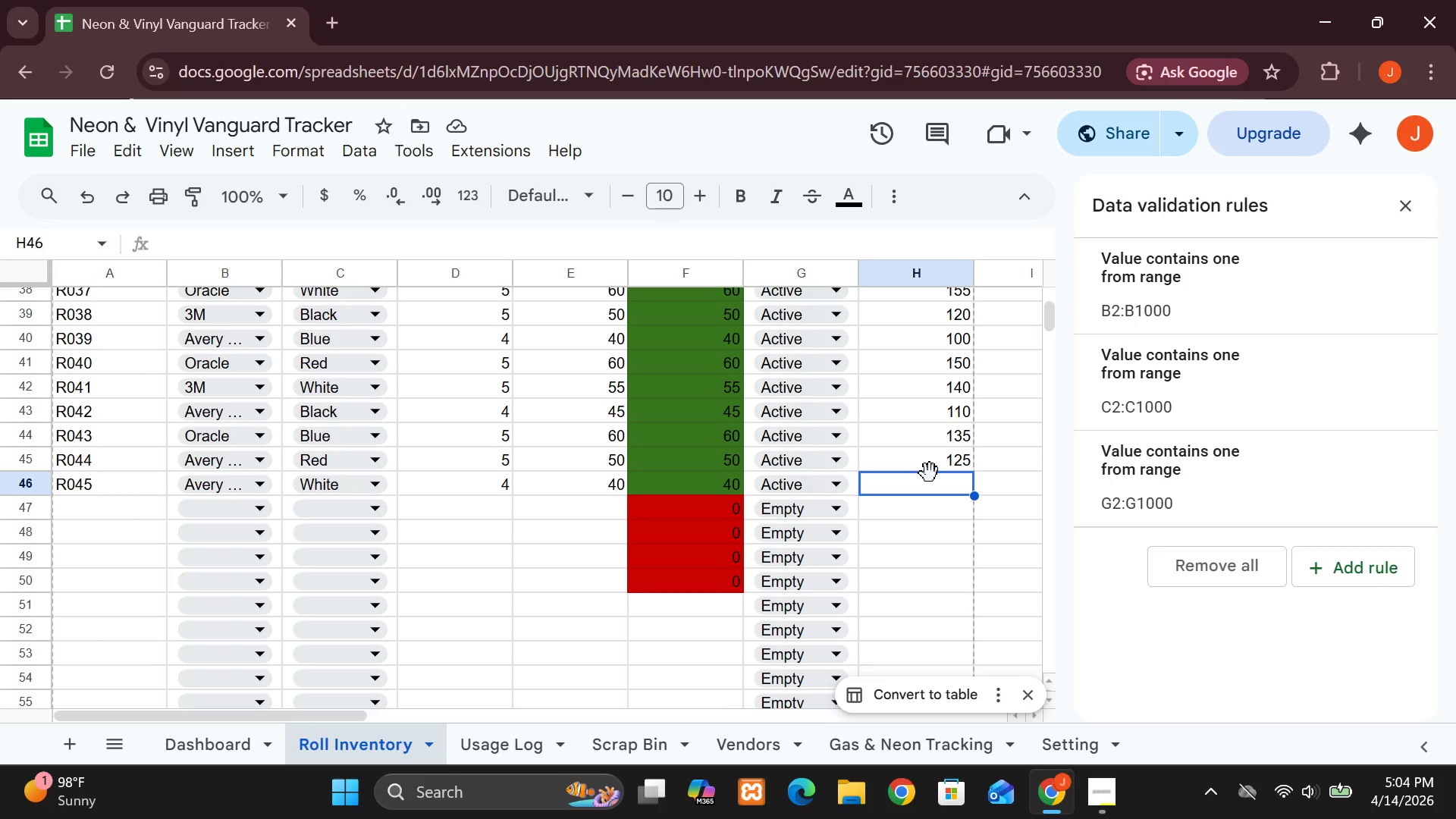 
wait(43.69)
 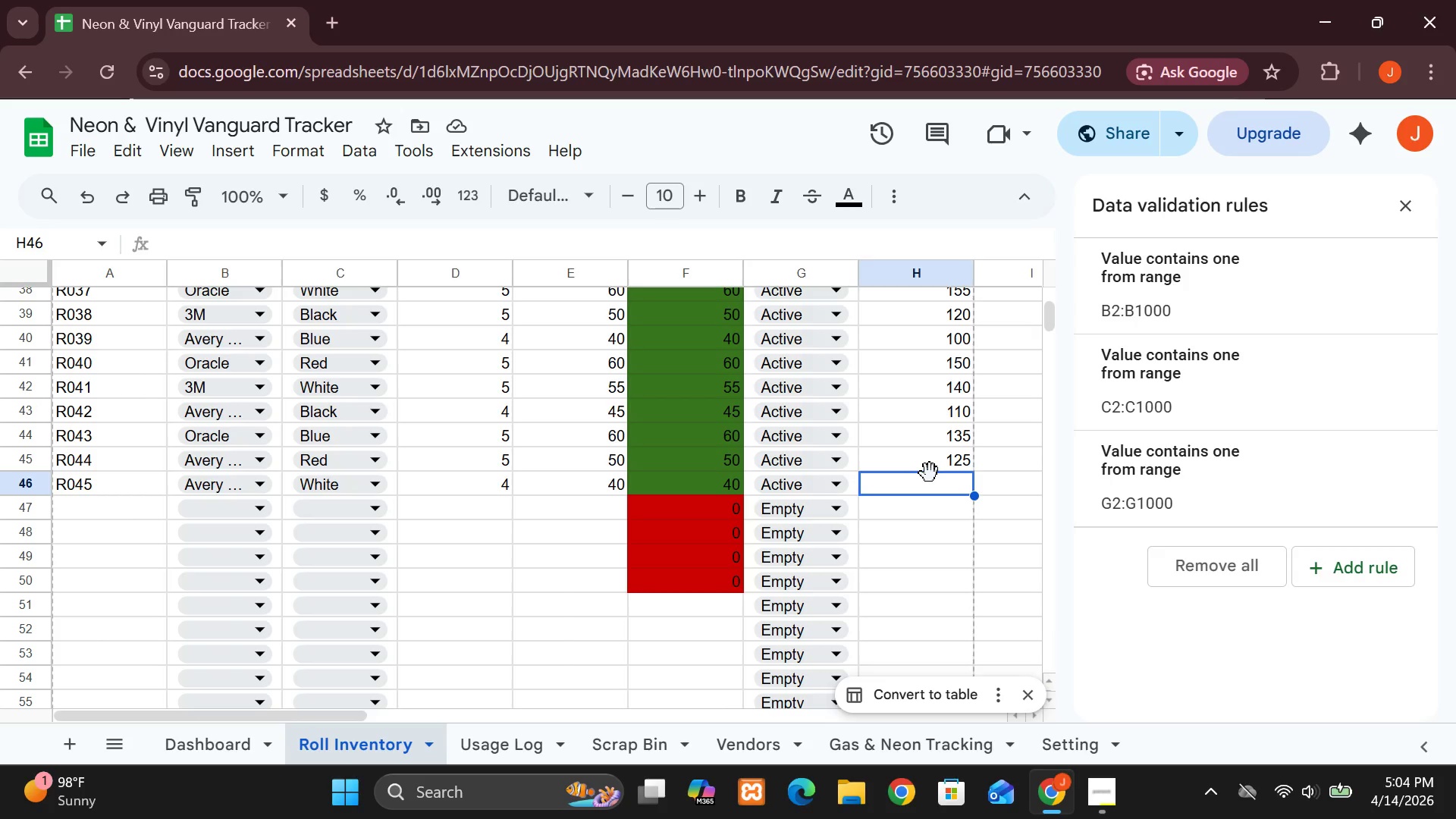 
type(100)
 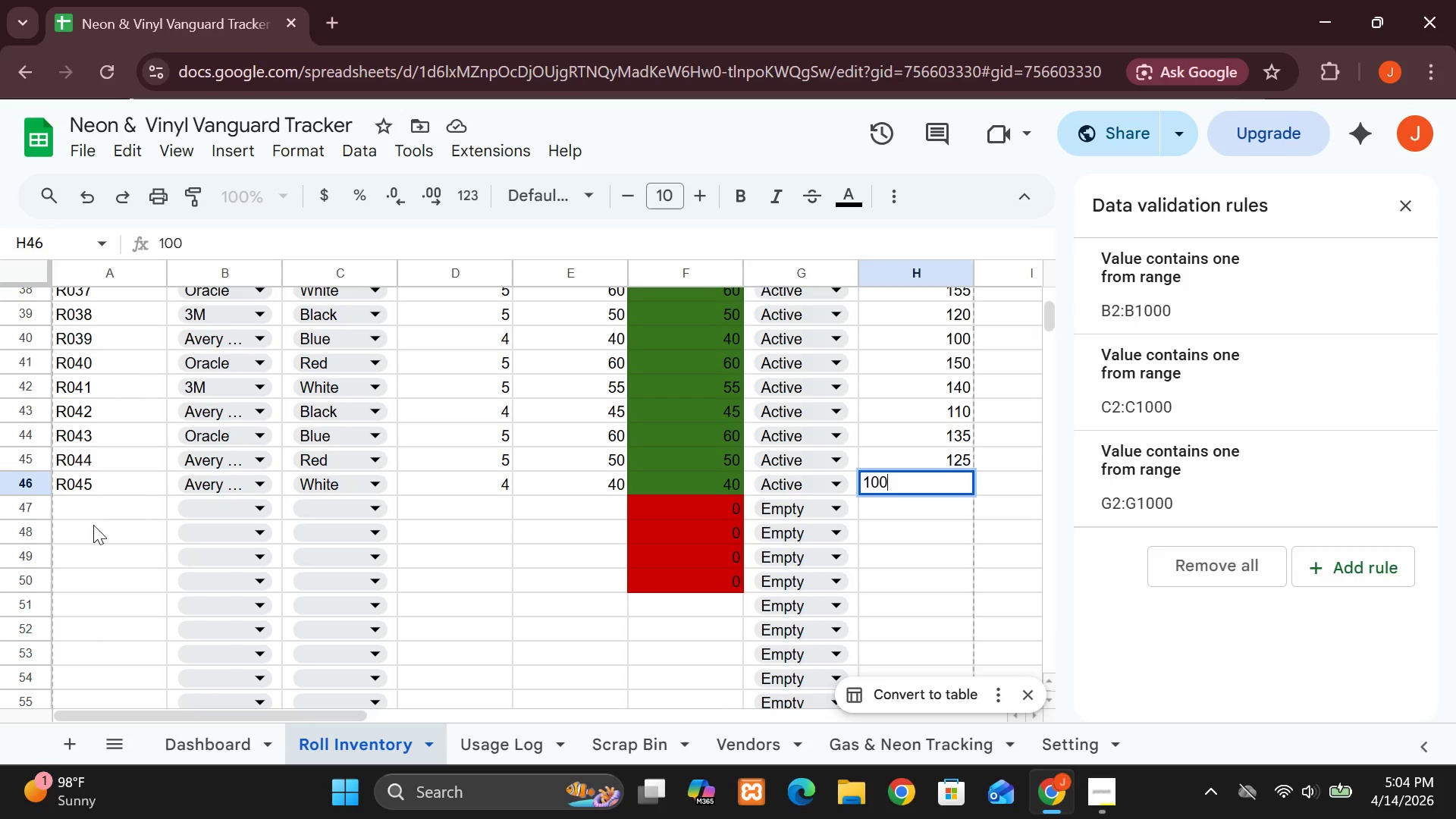 
left_click([93, 520])
 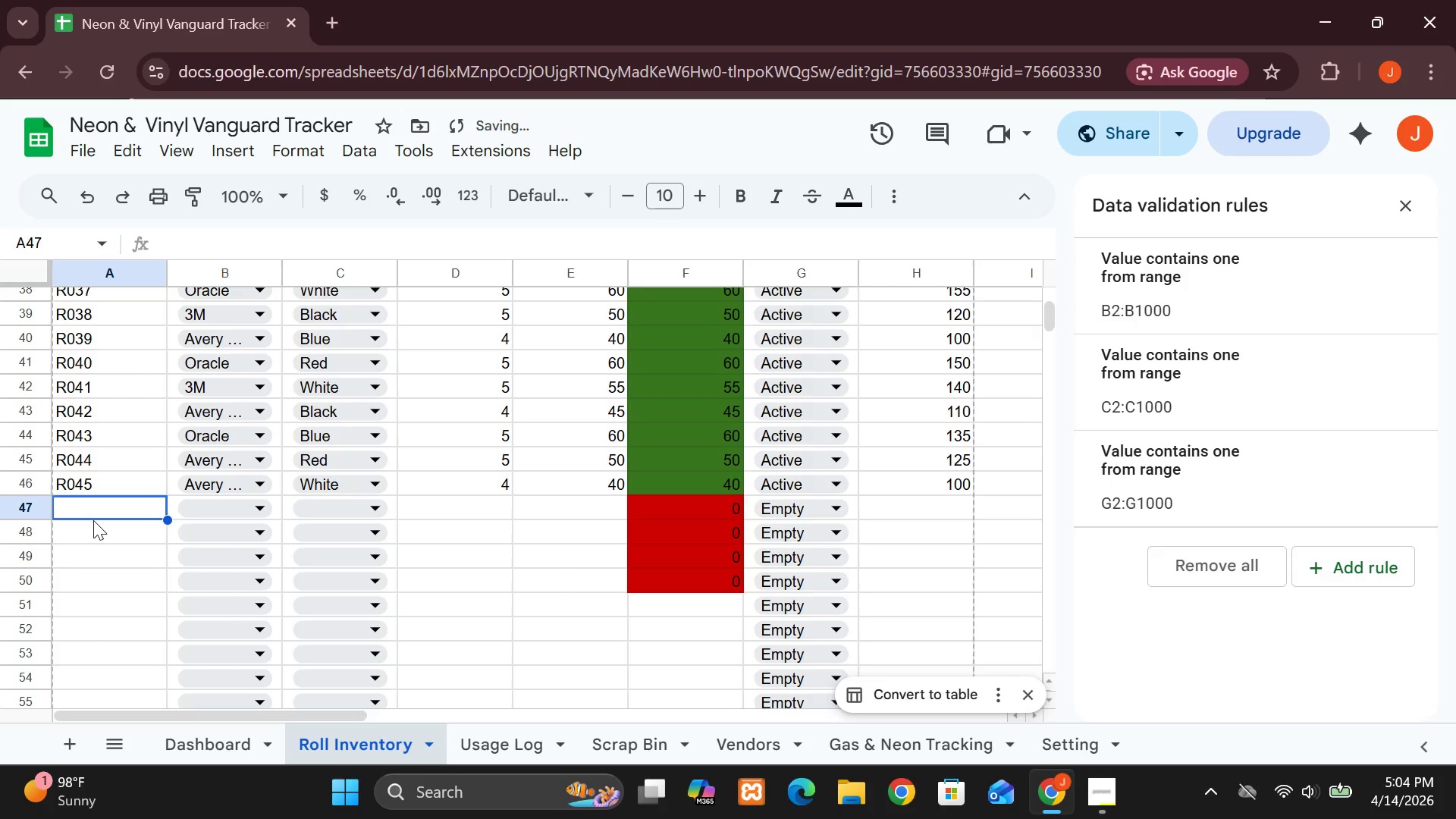 
type(R0466)
 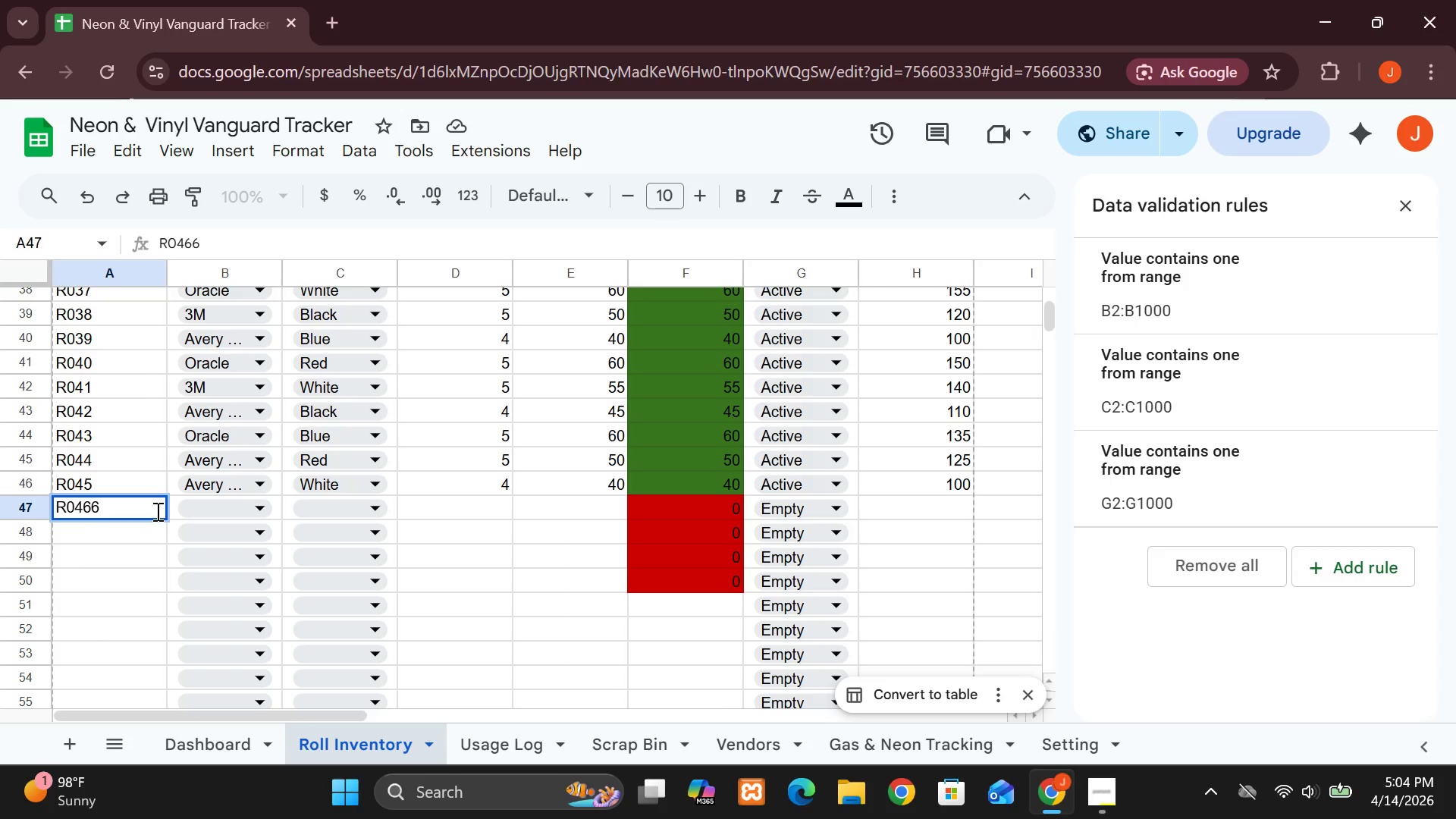 
key(Backspace)
 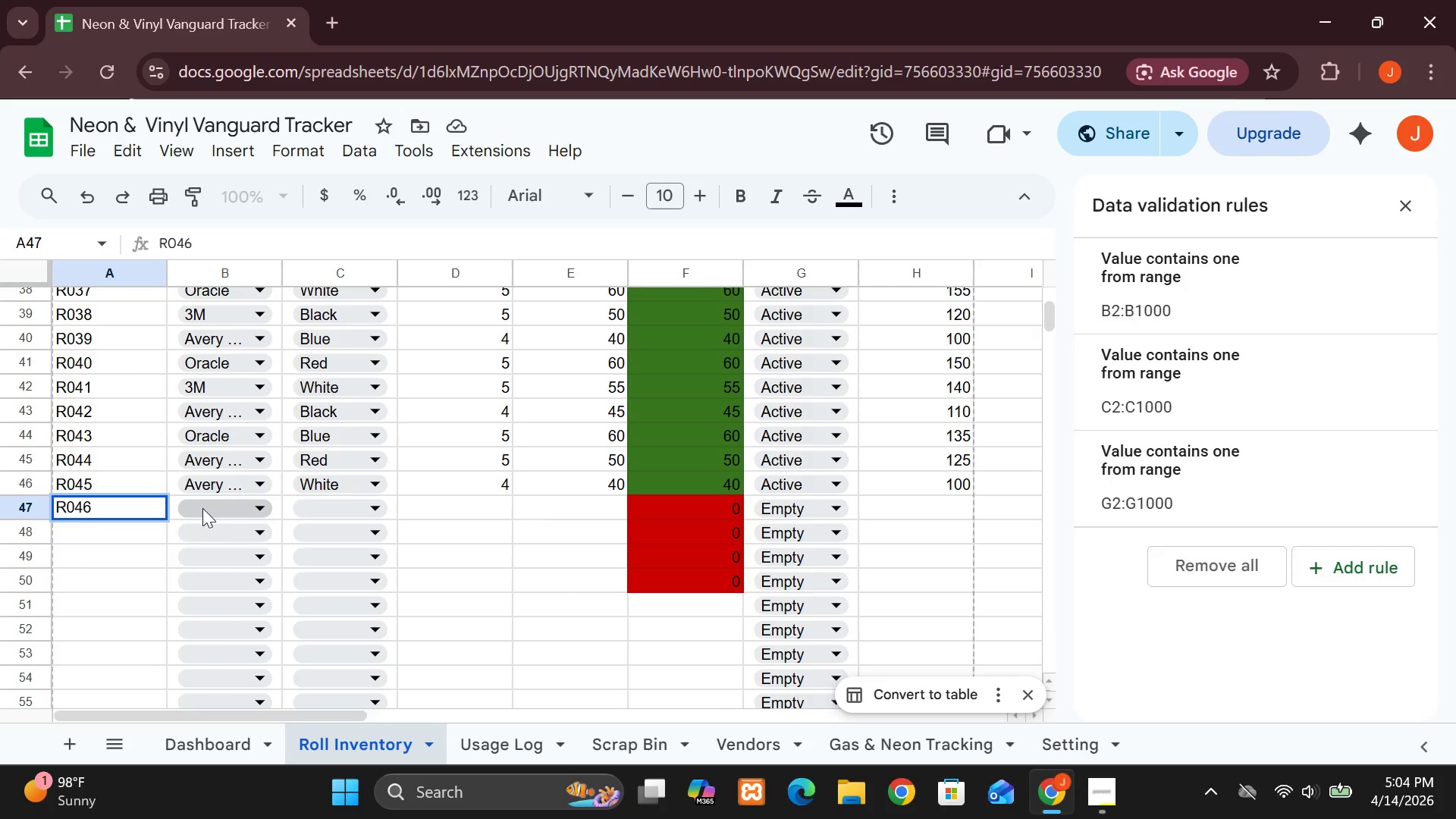 
left_click([202, 508])
 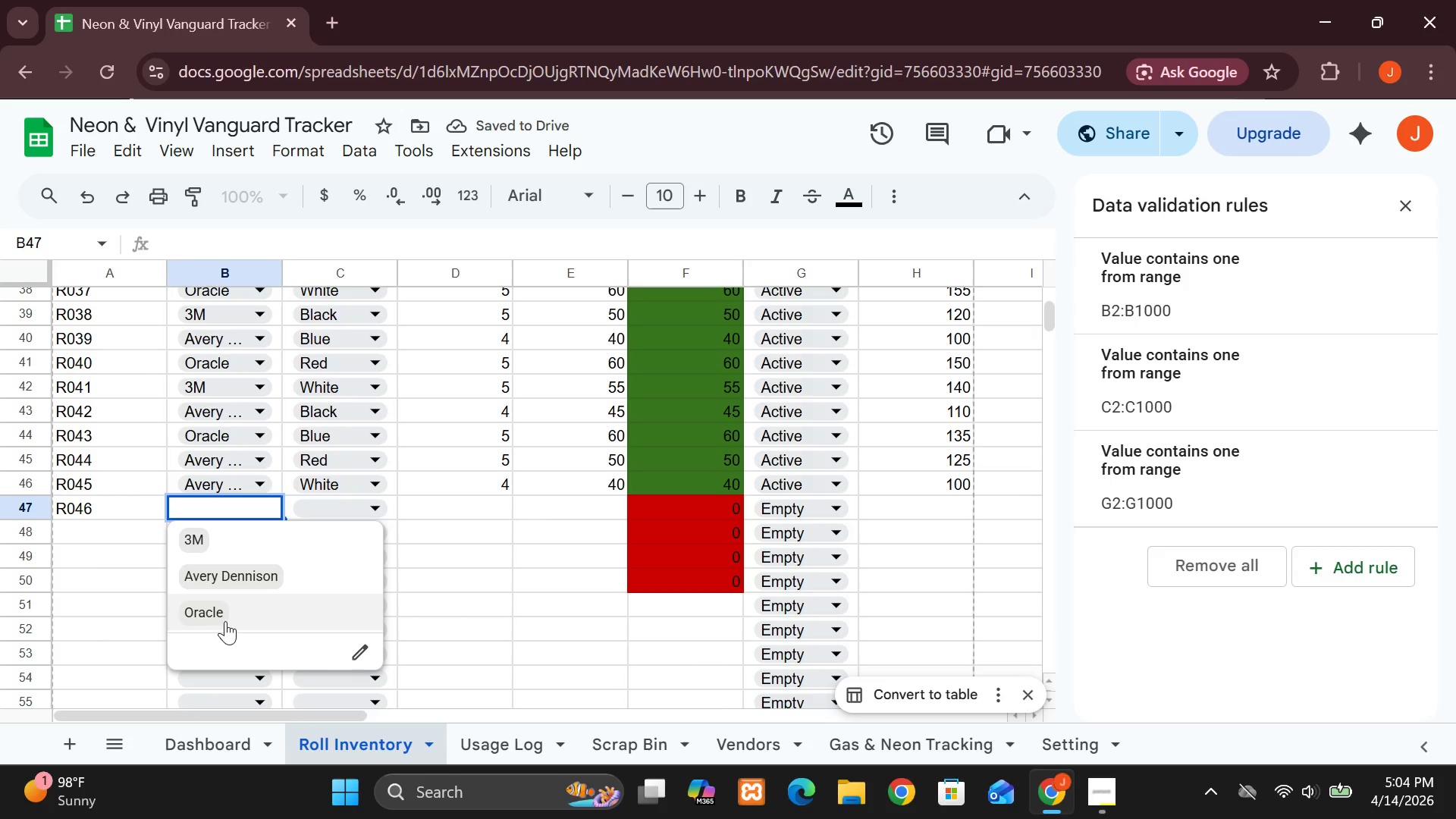 
left_click([206, 607])
 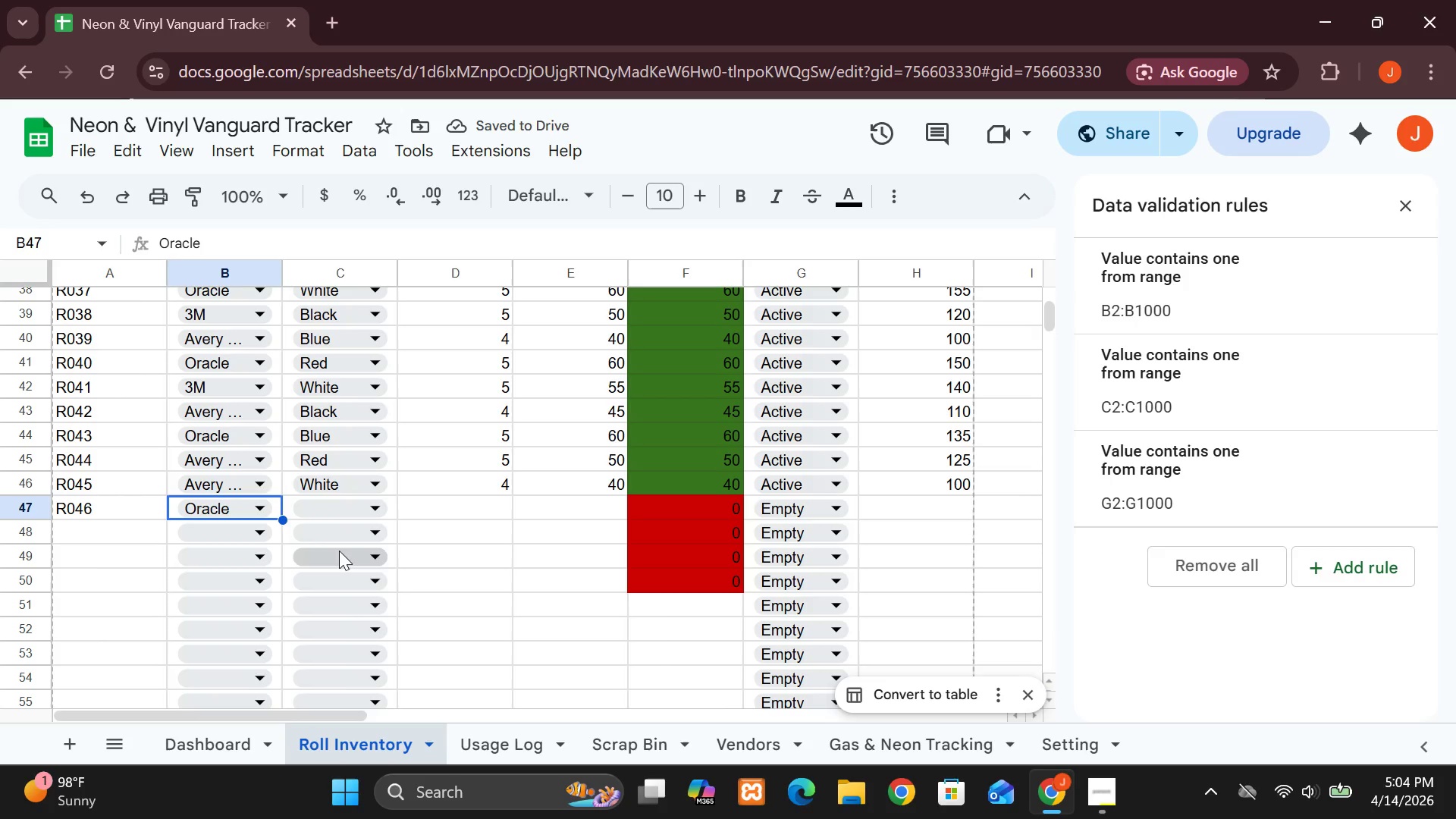 
left_click([372, 510])
 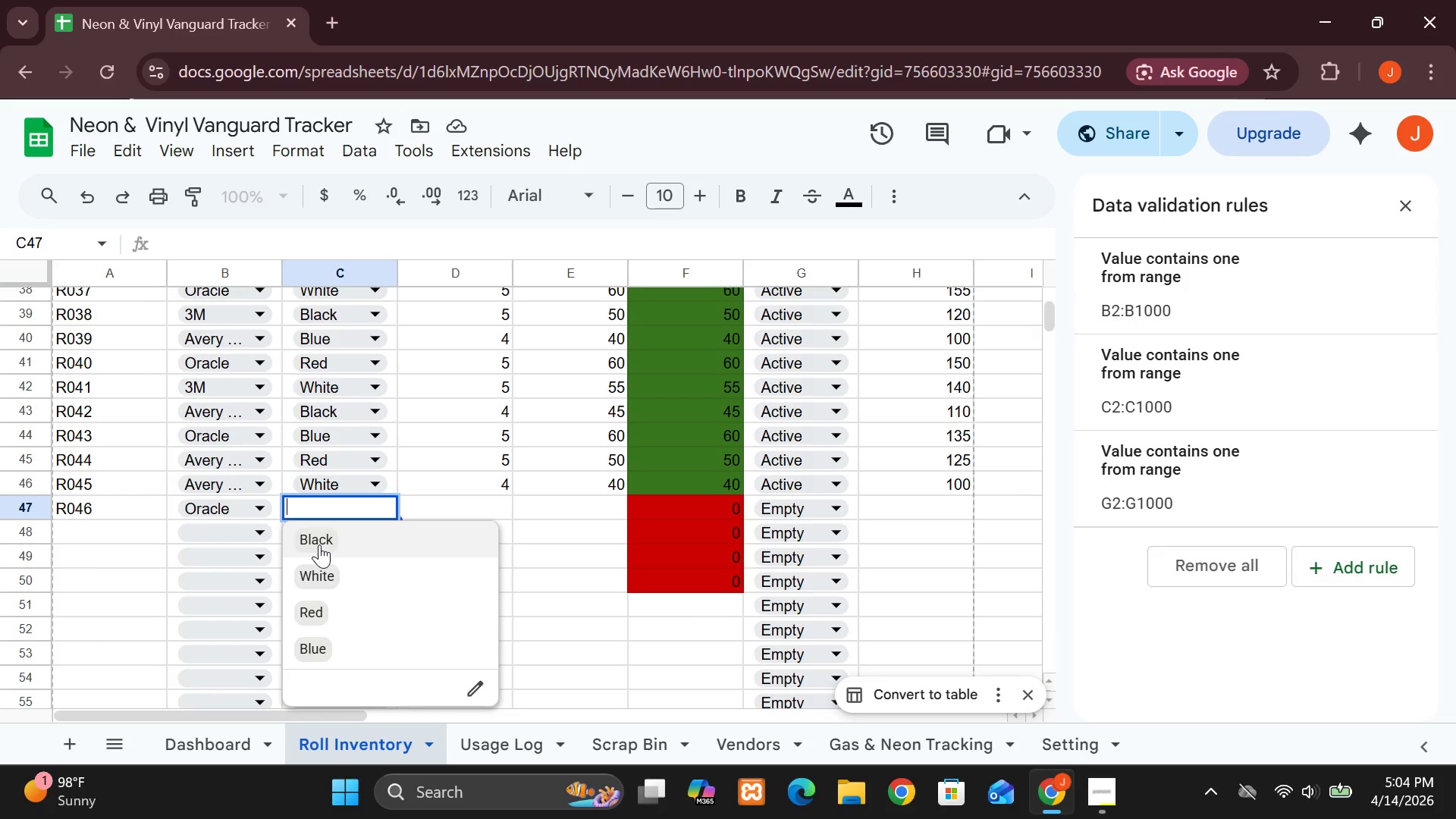 
left_click([319, 544])
 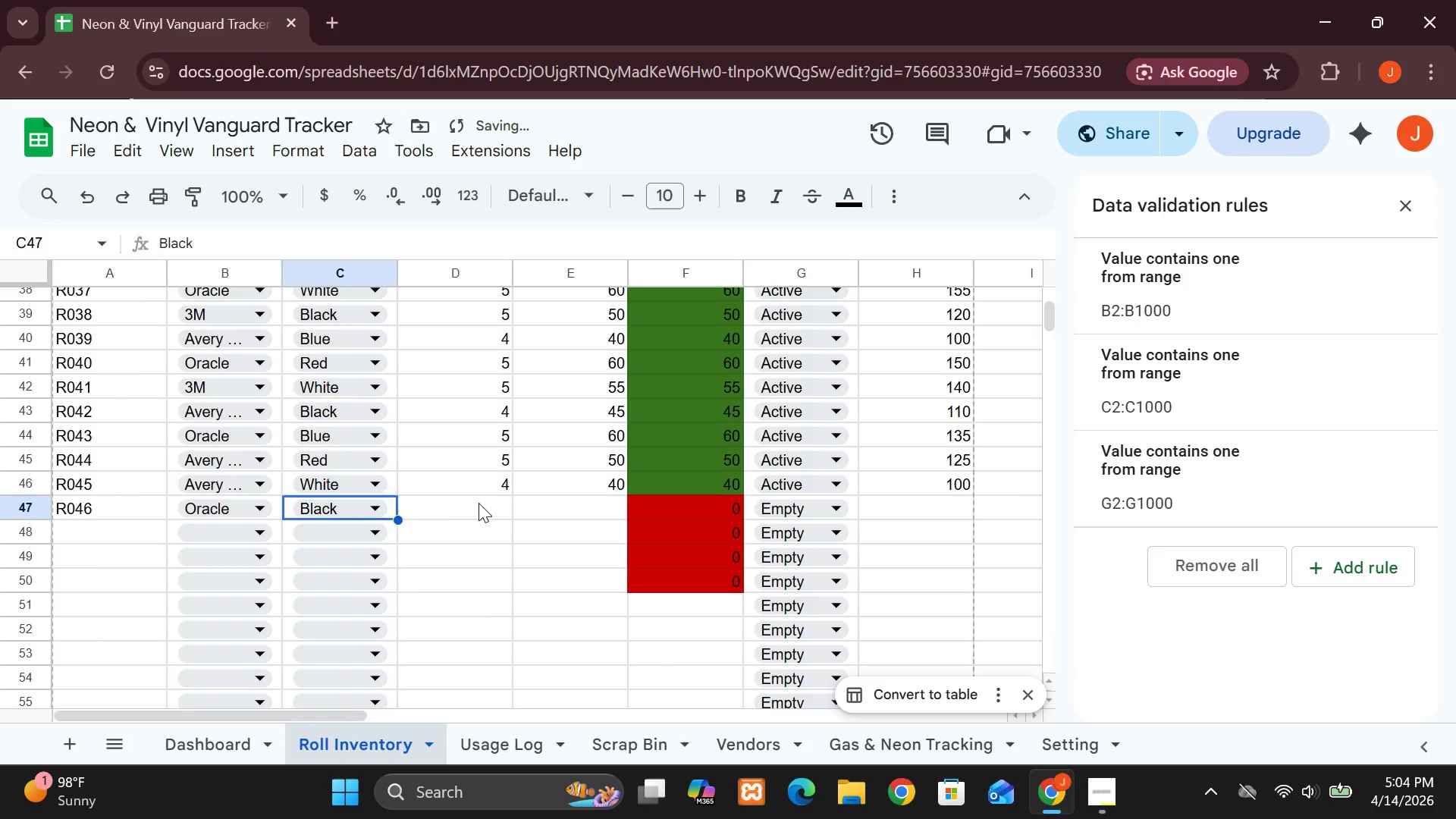 
left_click([479, 503])
 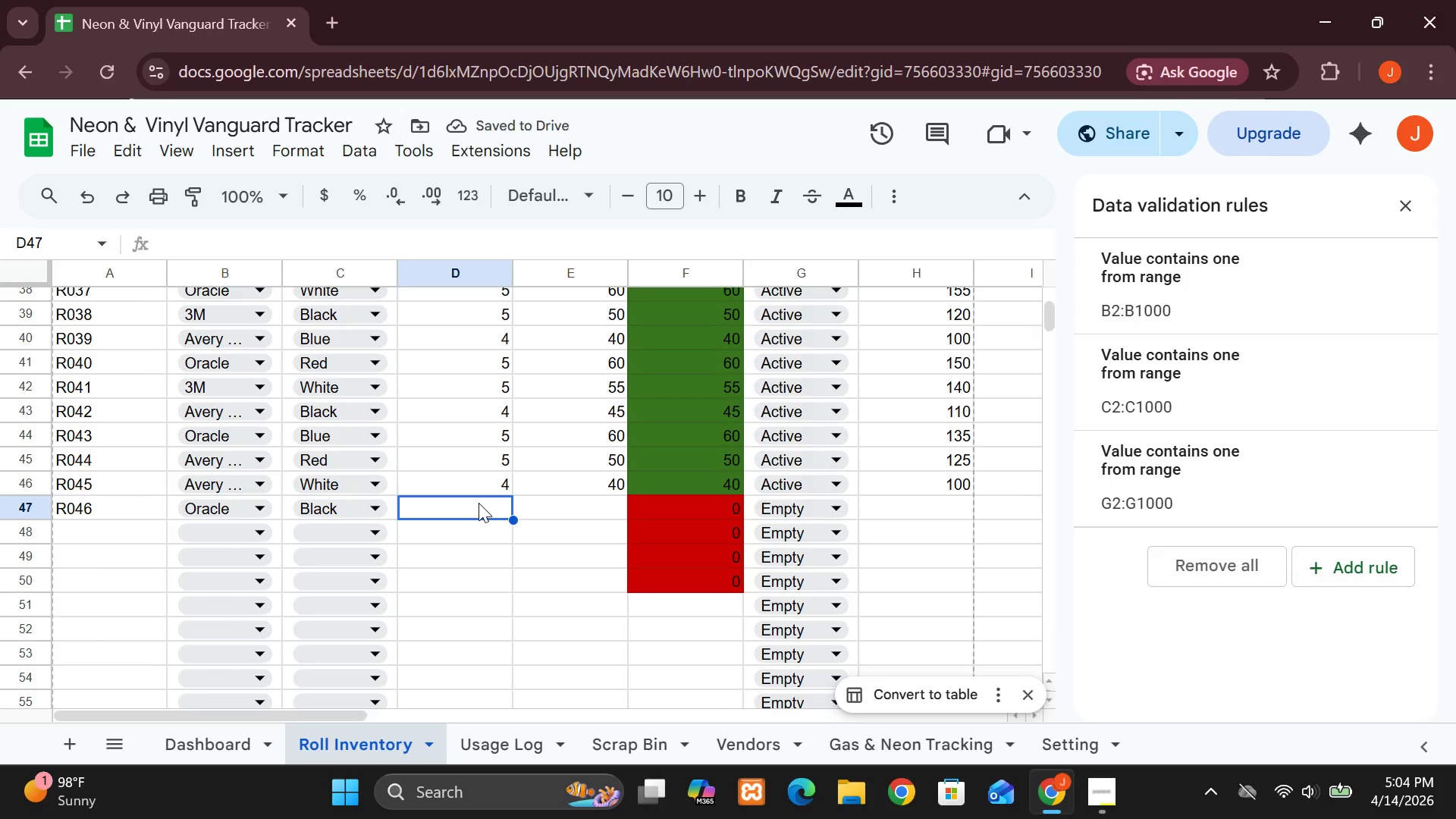 
key(5)
 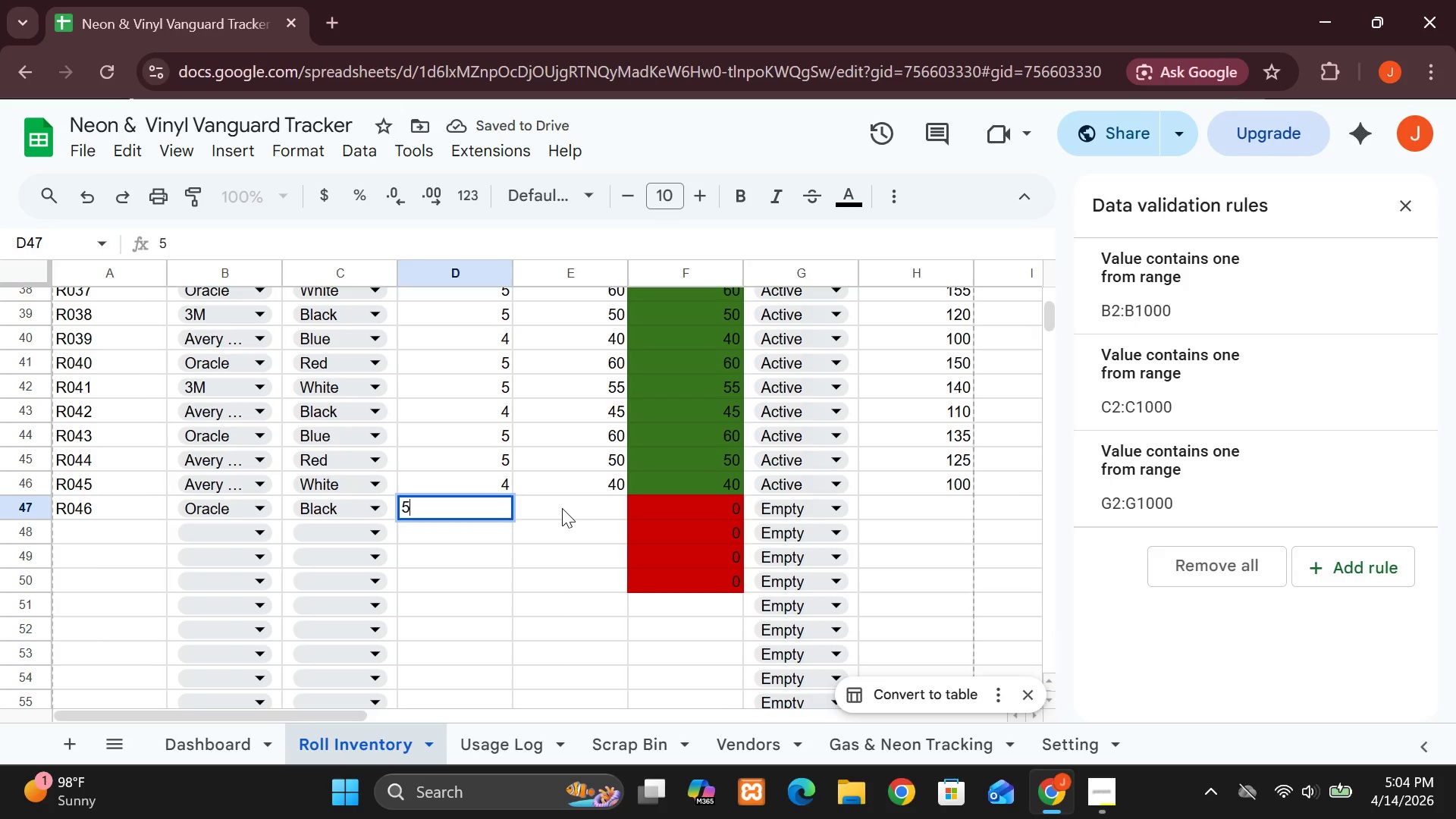 
left_click([562, 508])
 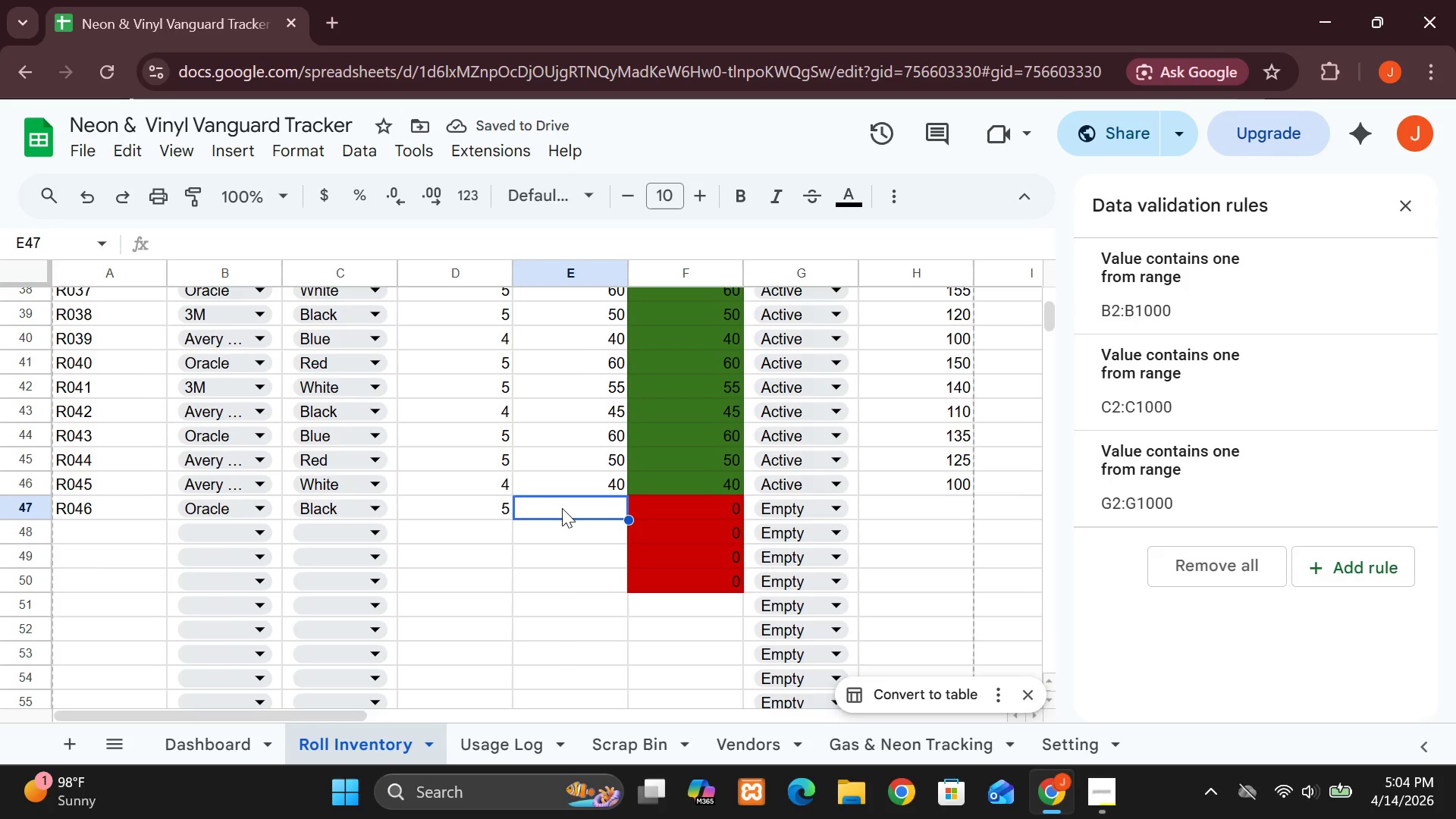 
type(60)
 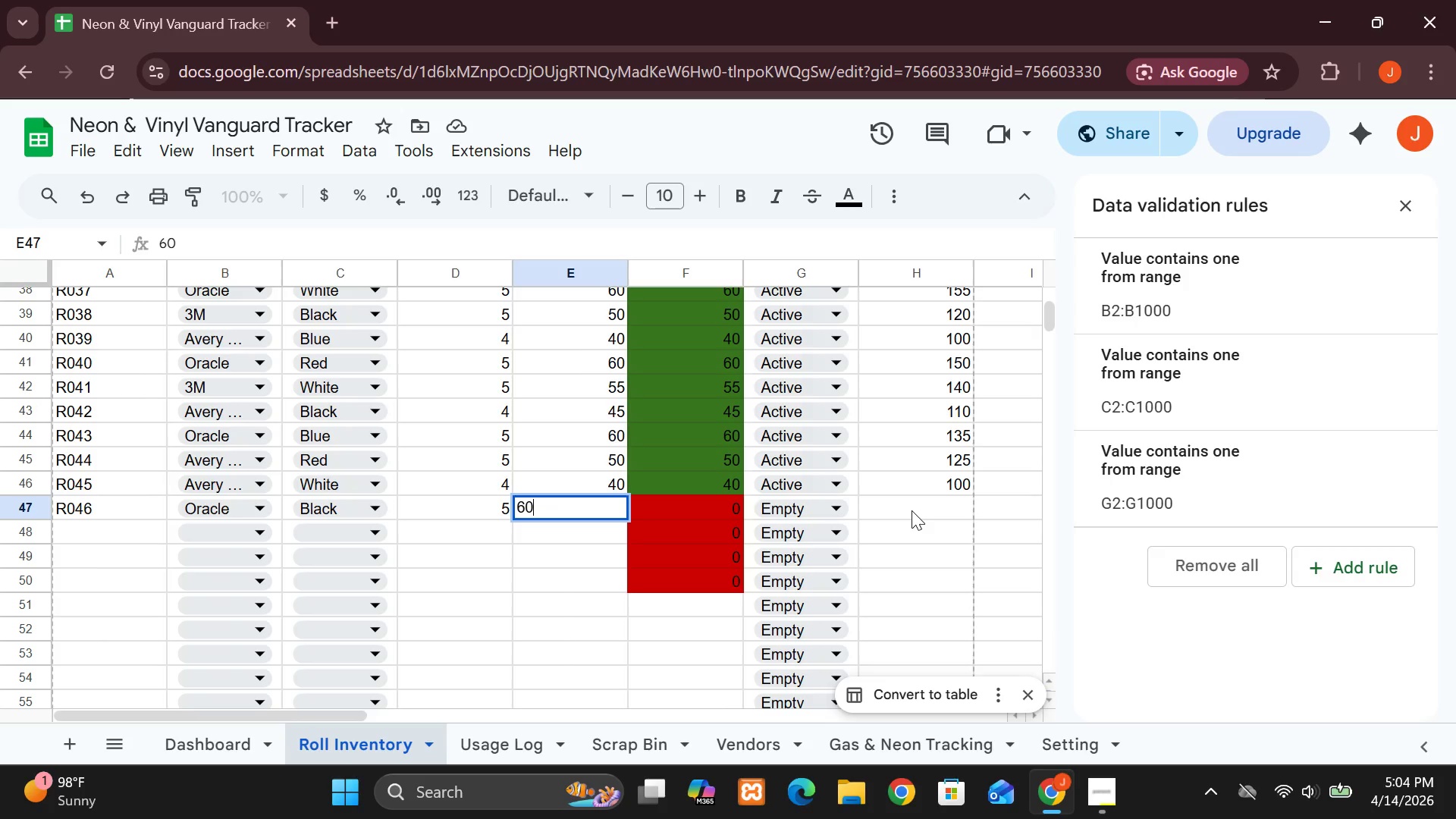 
left_click([912, 510])
 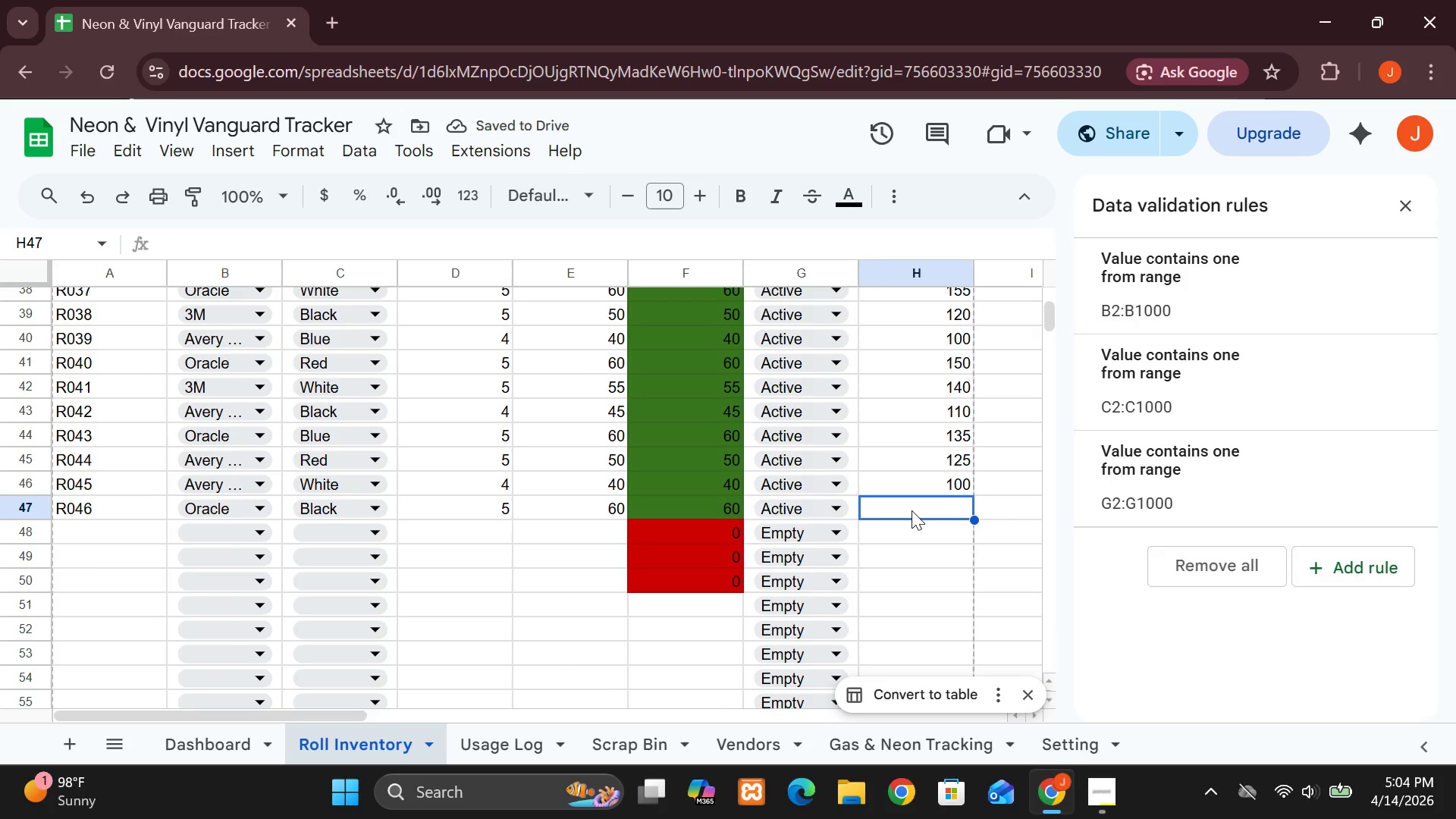 
type(150)
 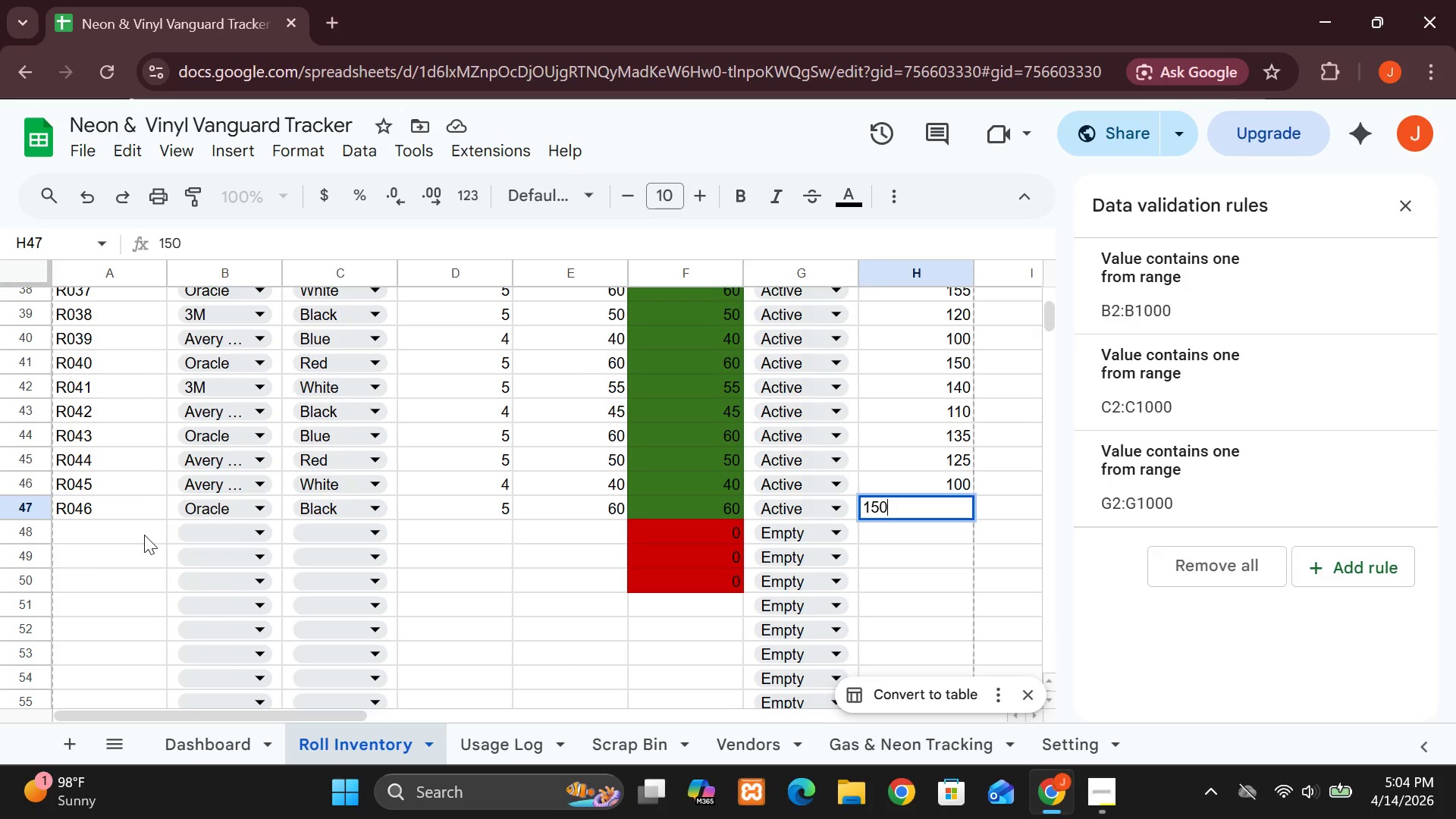 
left_click([141, 535])
 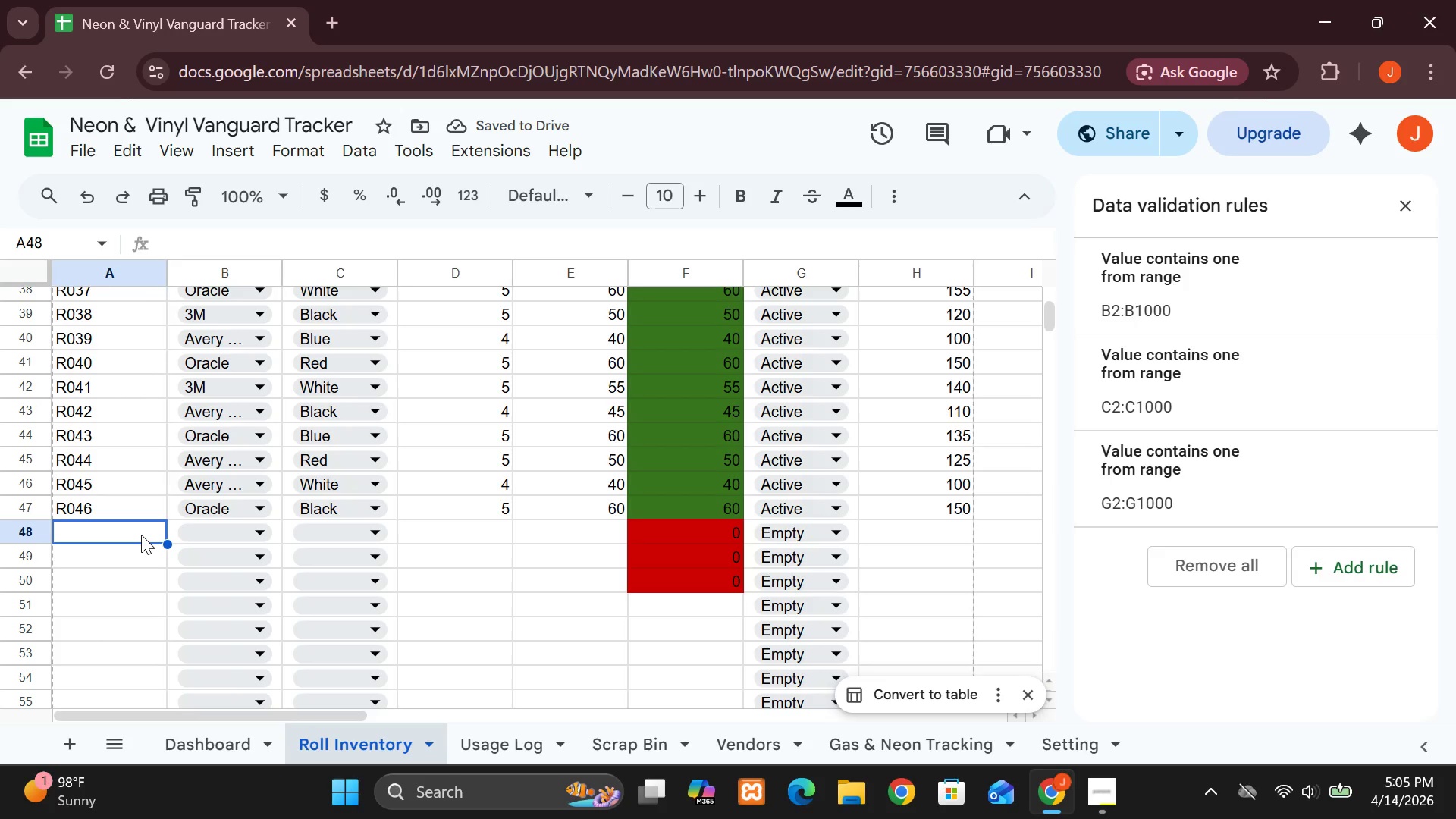 
type(R047)
 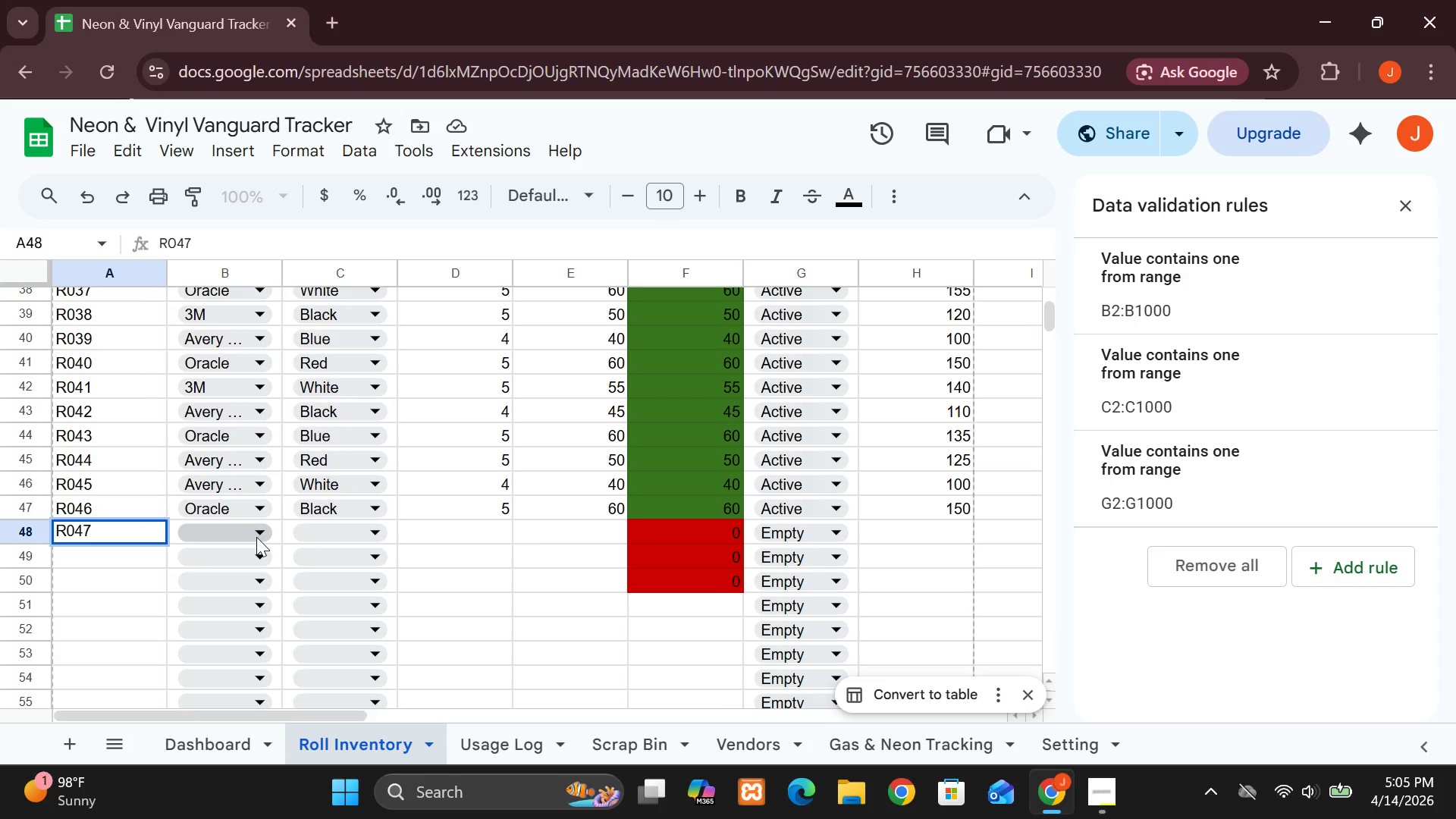 
left_click([256, 537])
 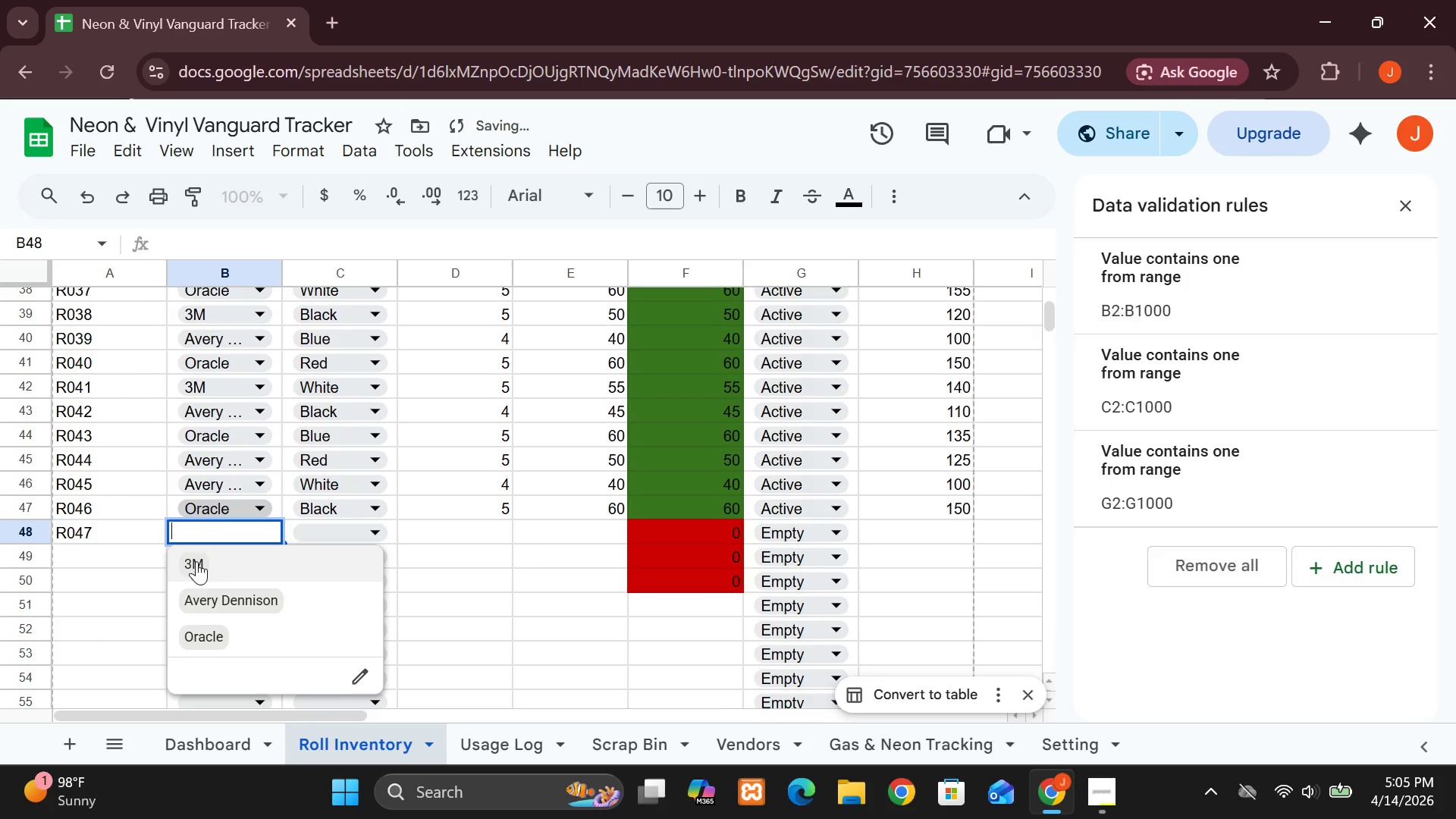 
left_click([196, 561])
 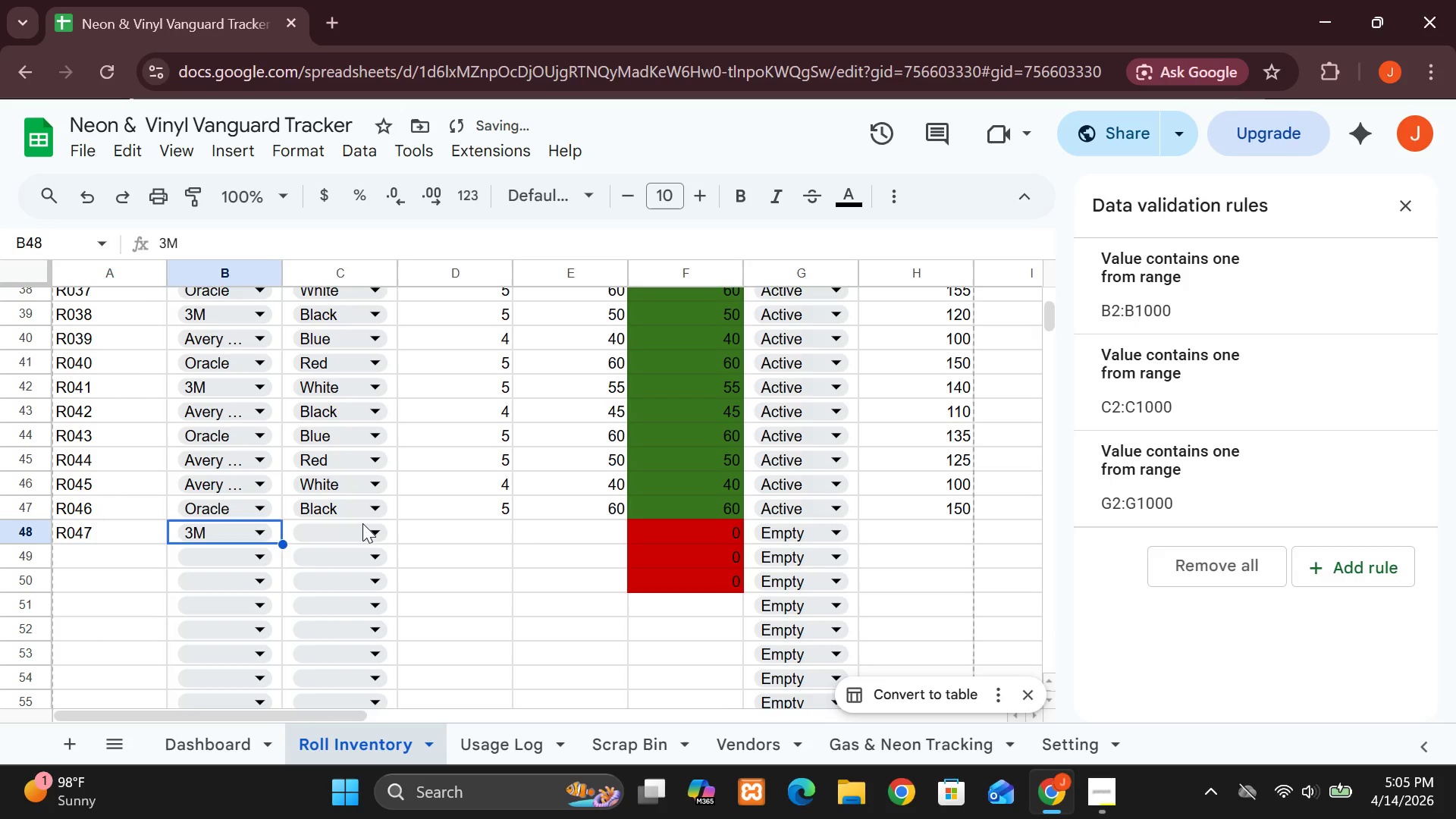 
left_click([362, 523])
 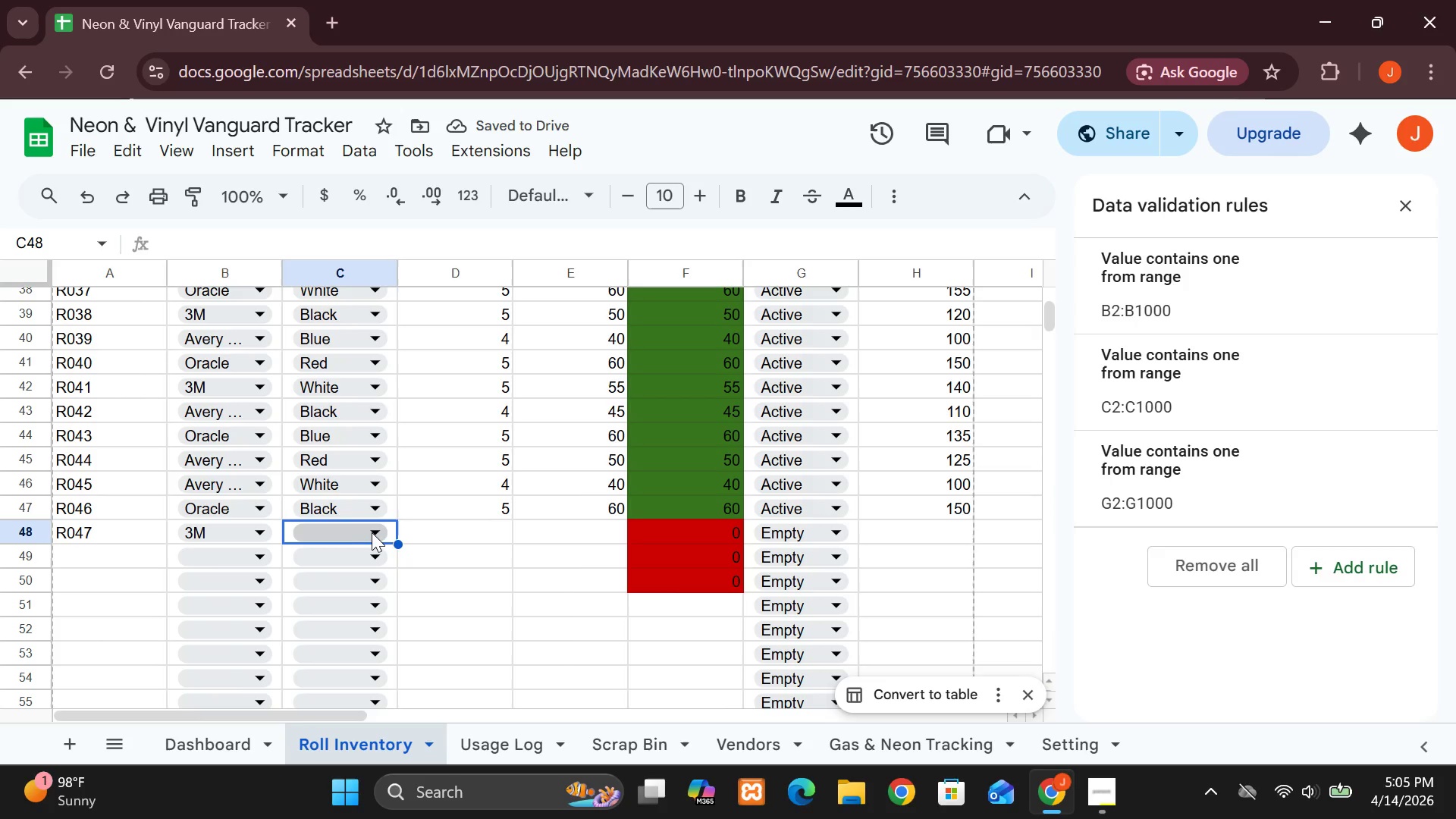 
left_click([372, 532])
 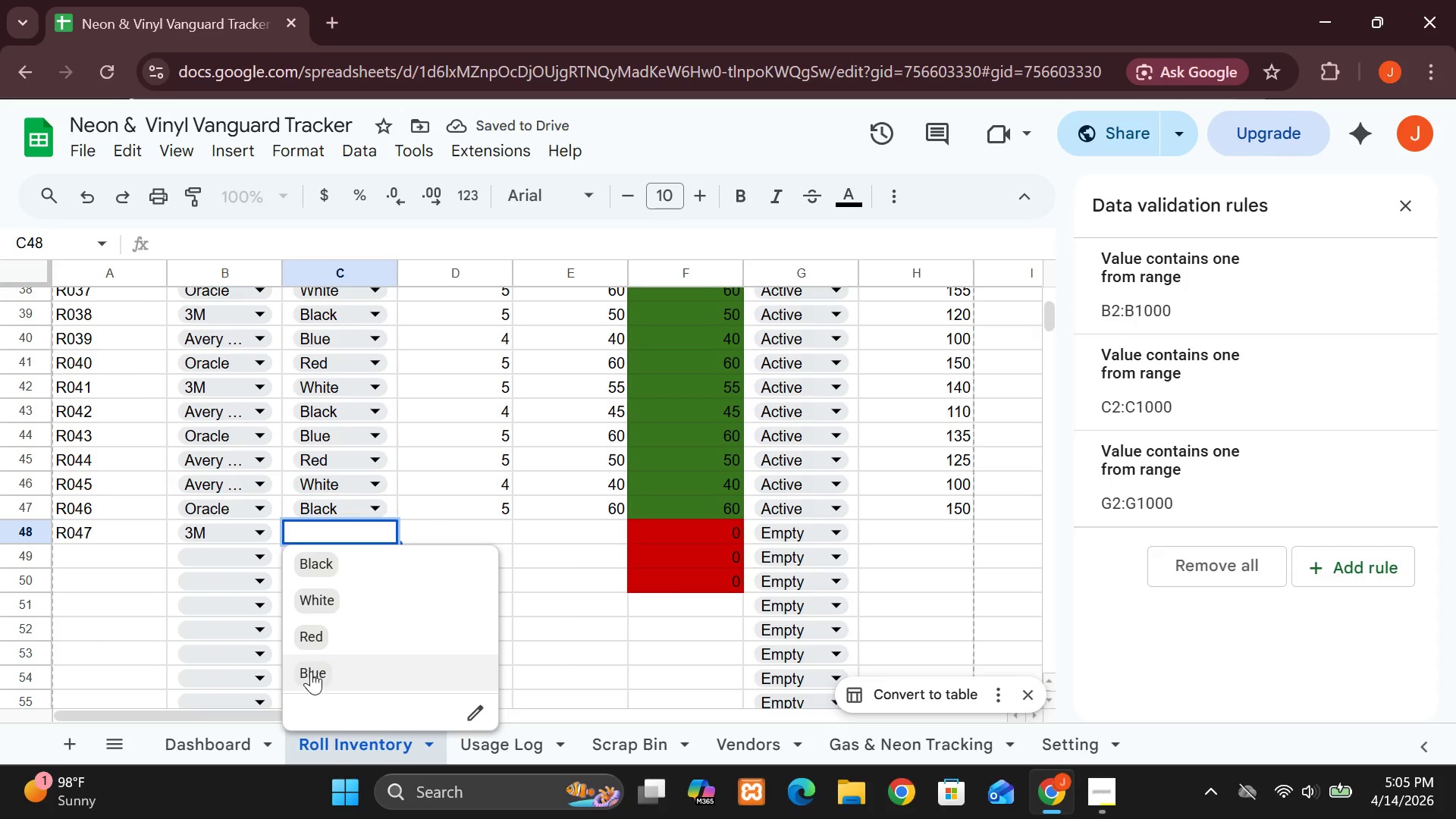 
left_click([312, 672])
 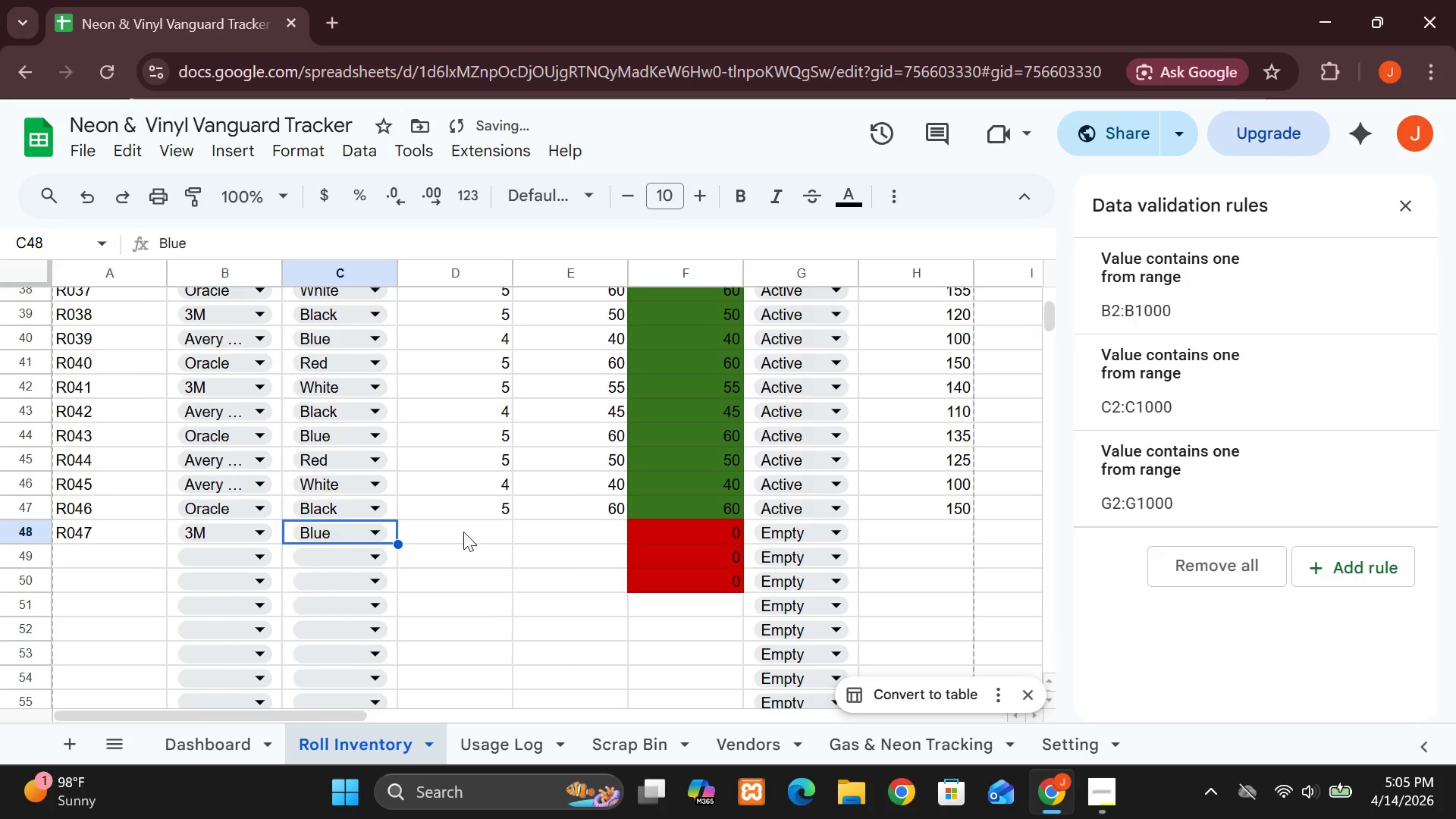 
left_click([463, 532])
 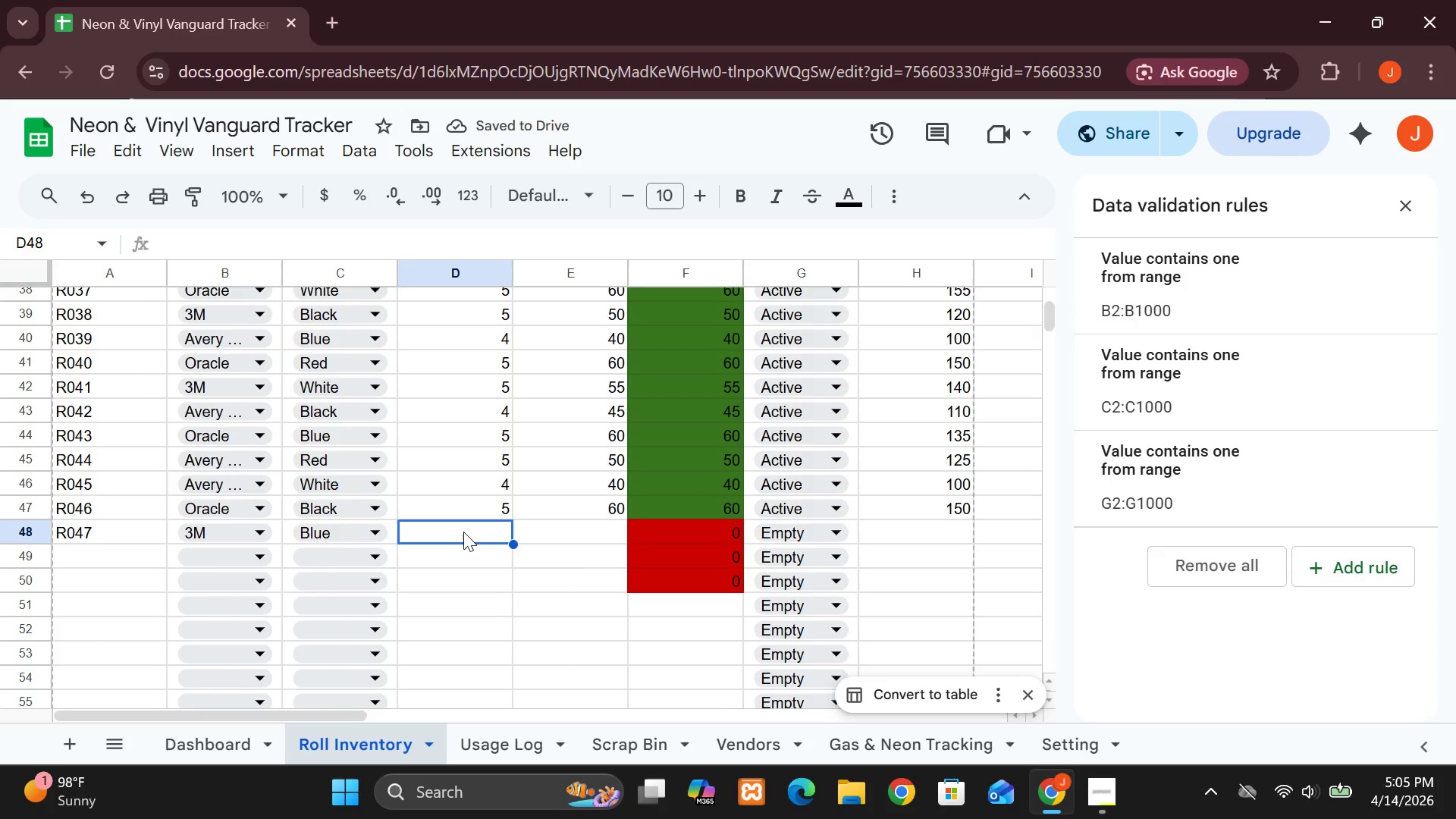 
key(5)
 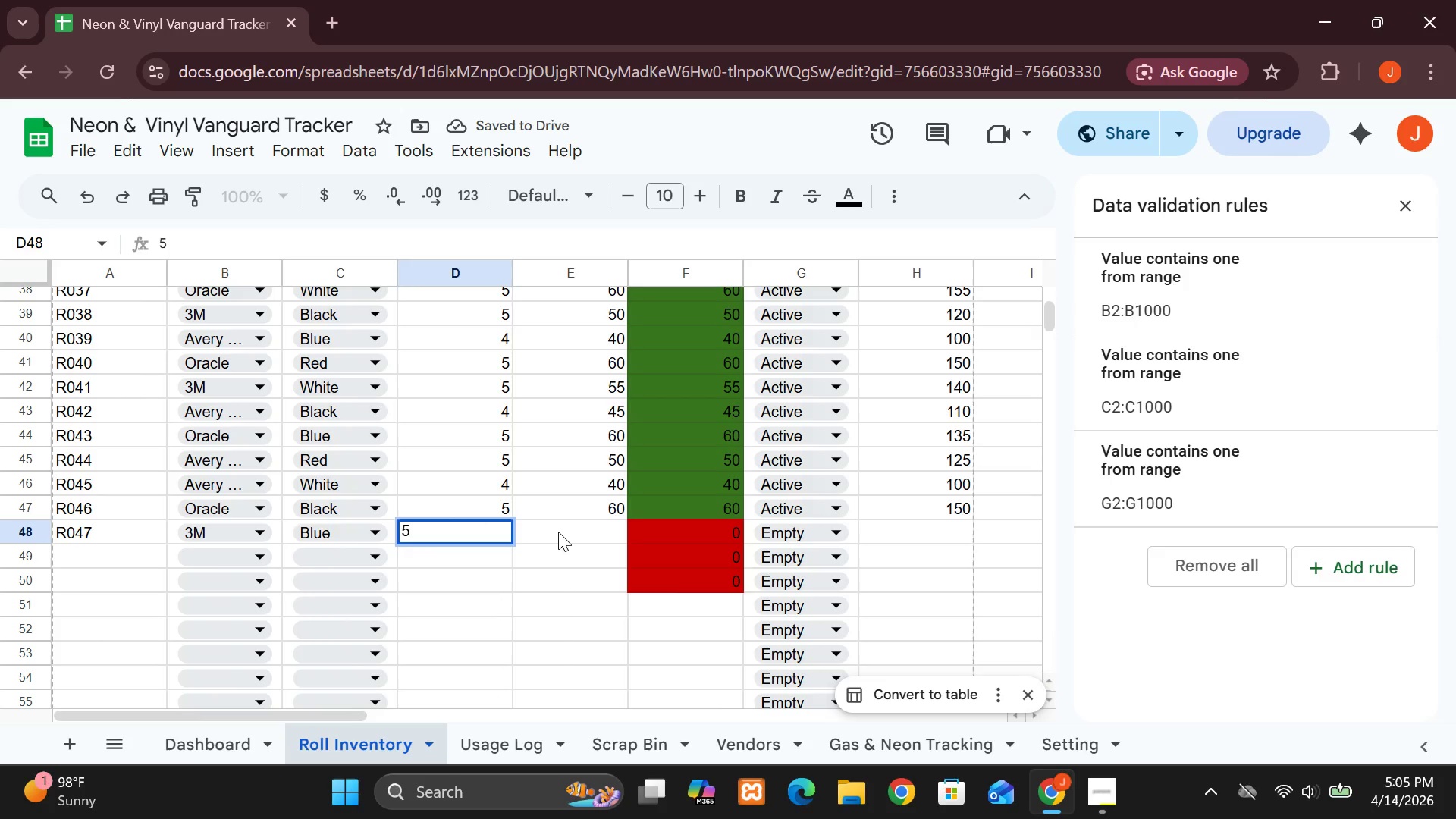 
left_click([558, 532])
 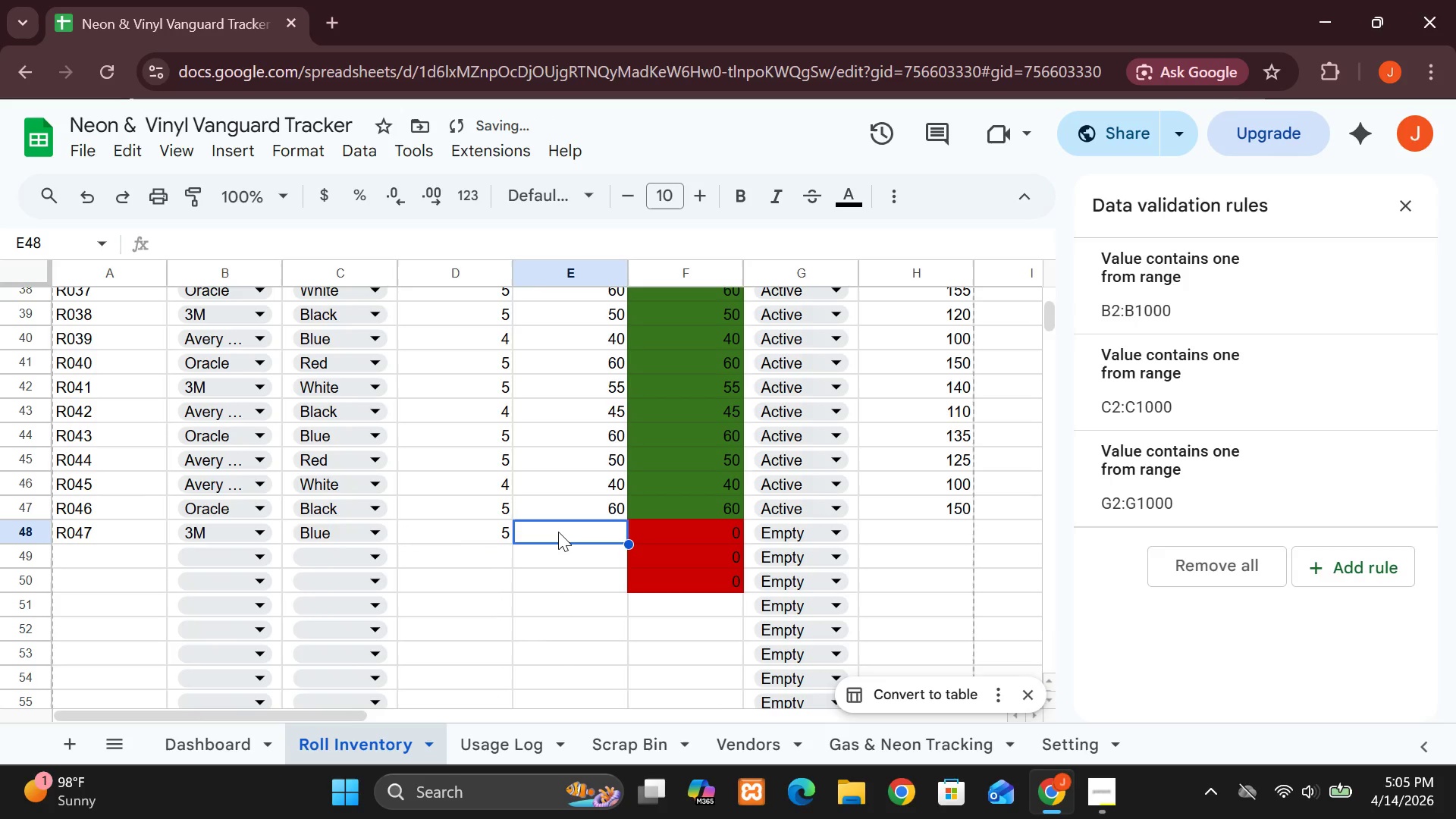 
type(50)
 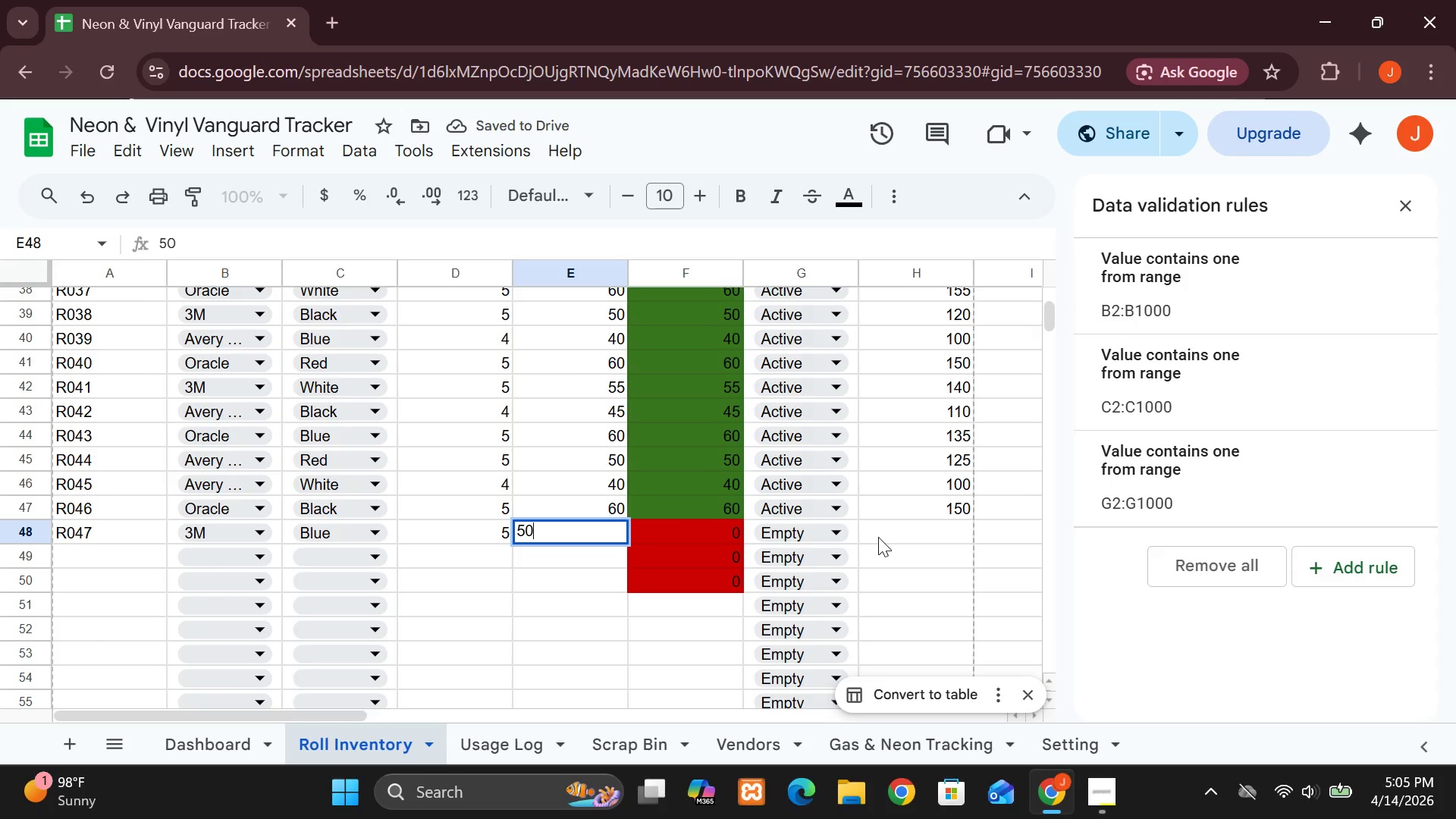 
left_click([878, 537])
 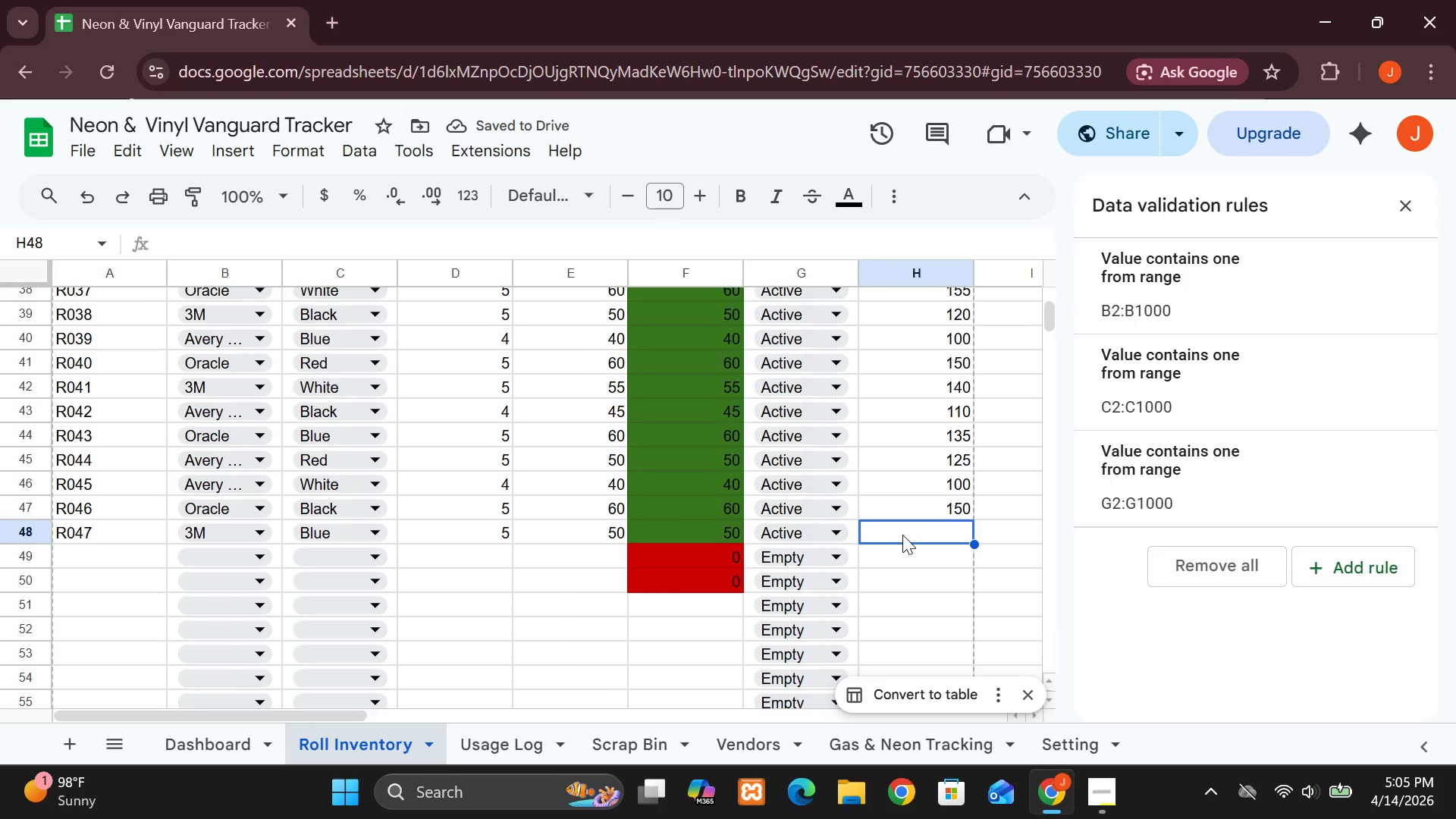 
wait(6.19)
 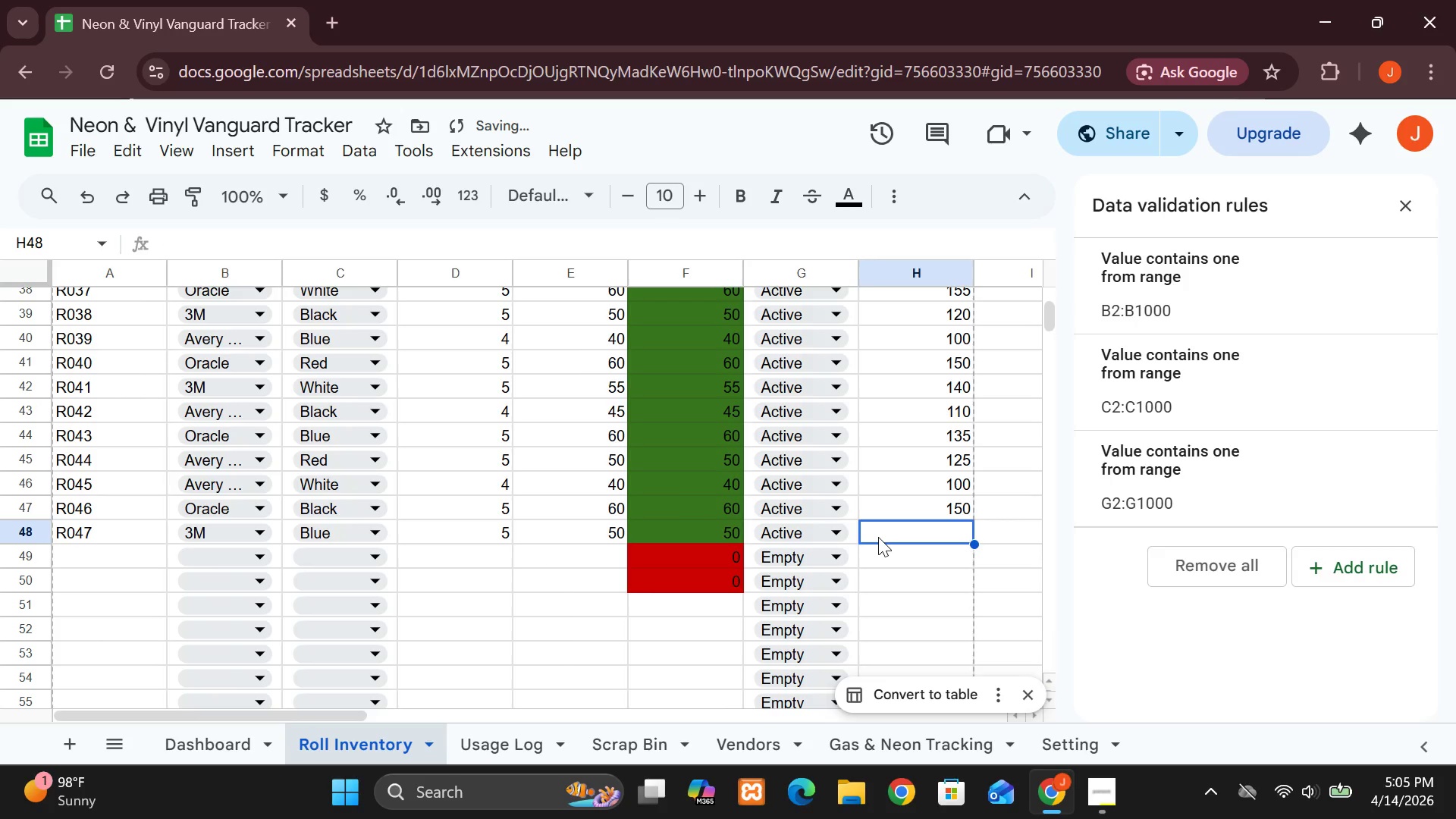 
type(130)
 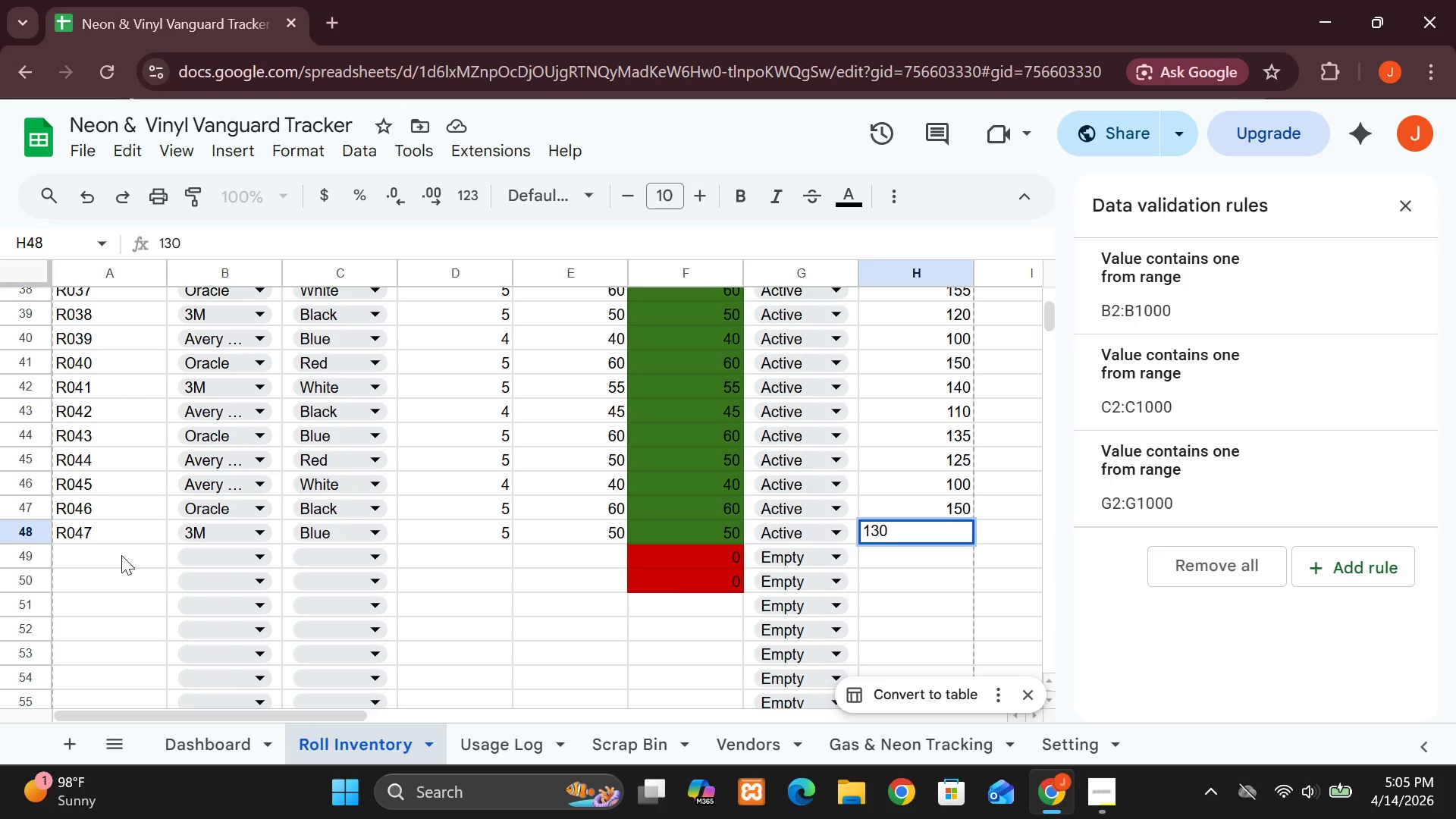 
left_click([121, 555])
 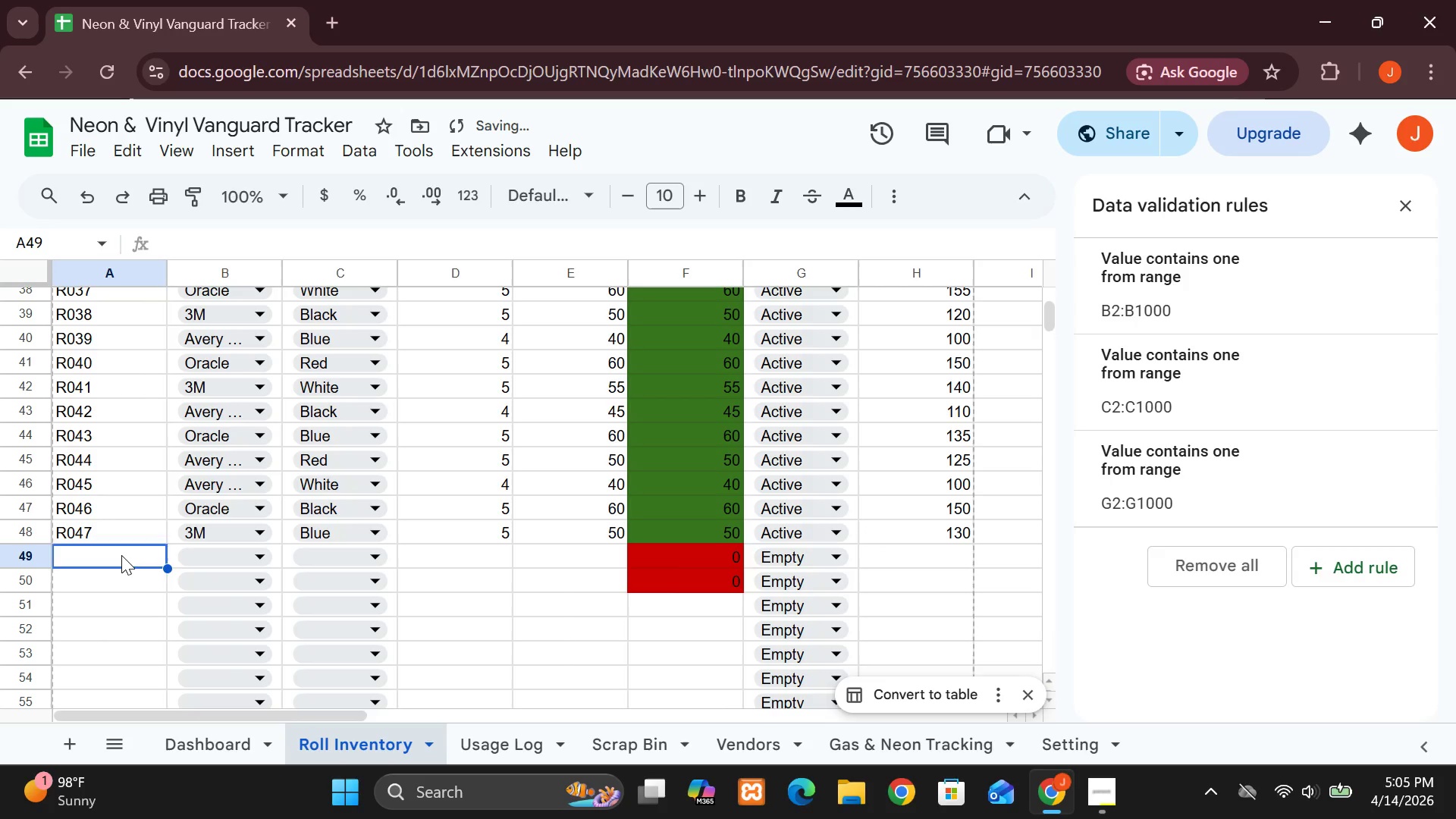 
type(R048)
 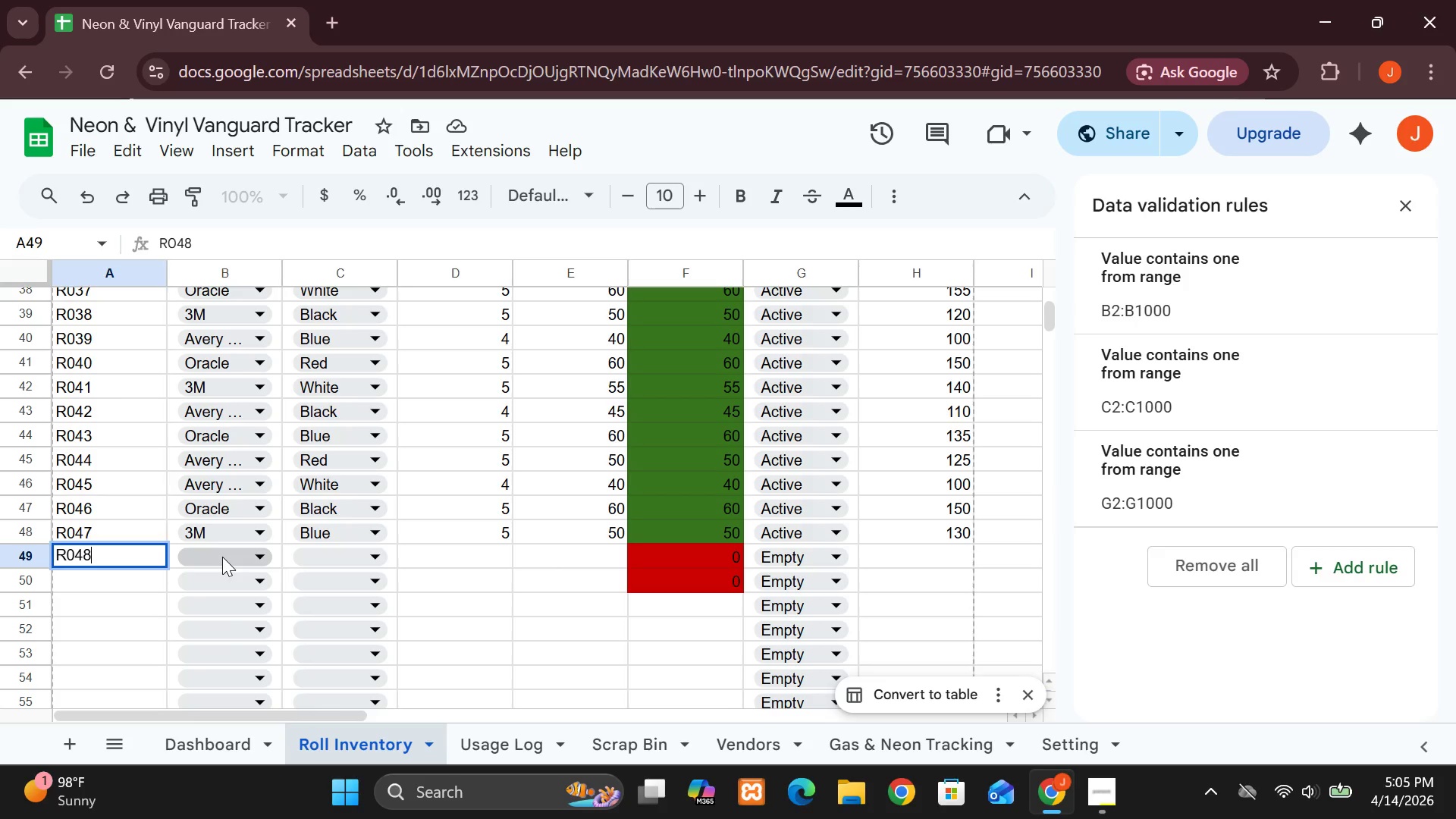 
left_click([222, 557])
 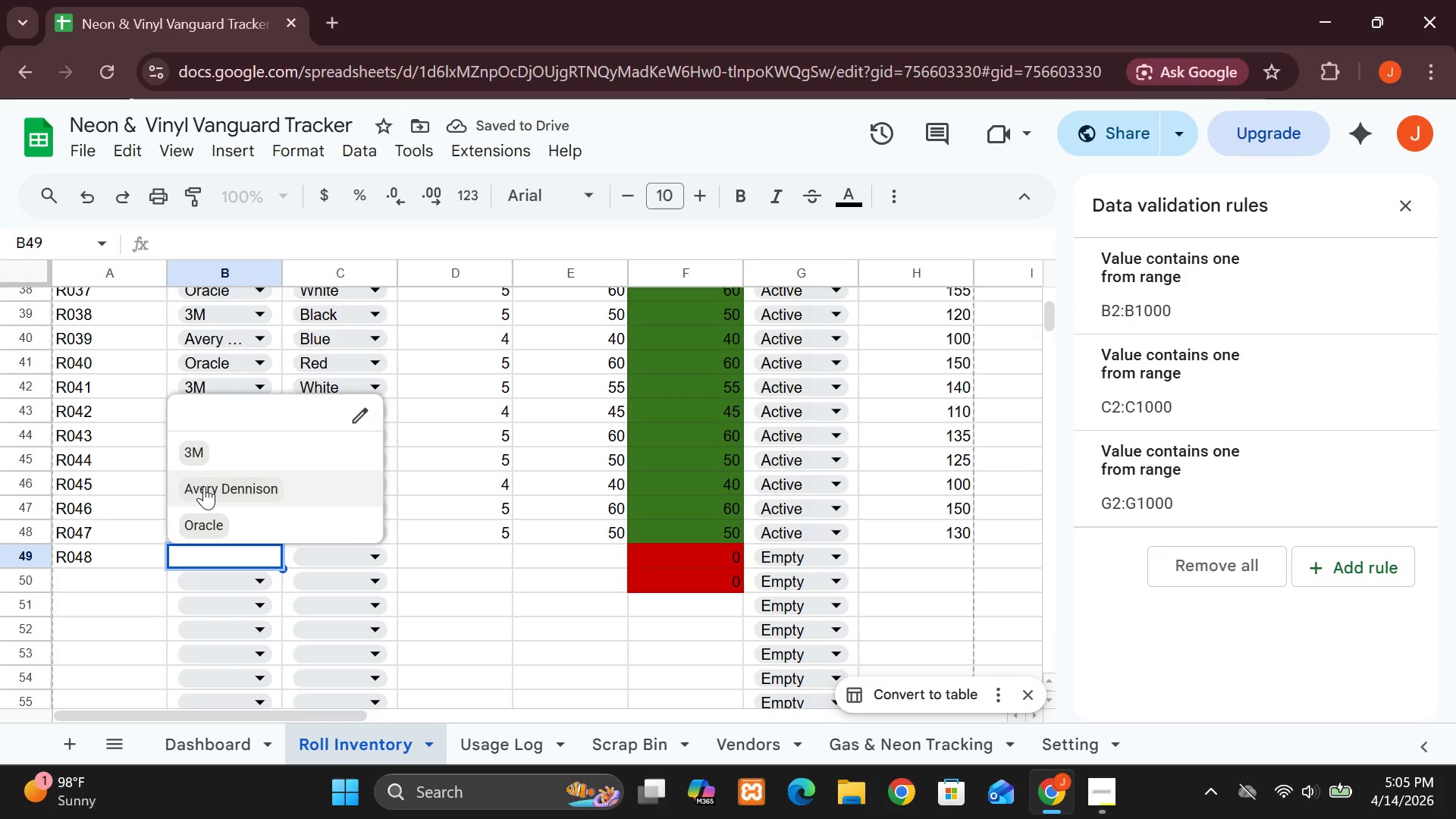 
wait(5.27)
 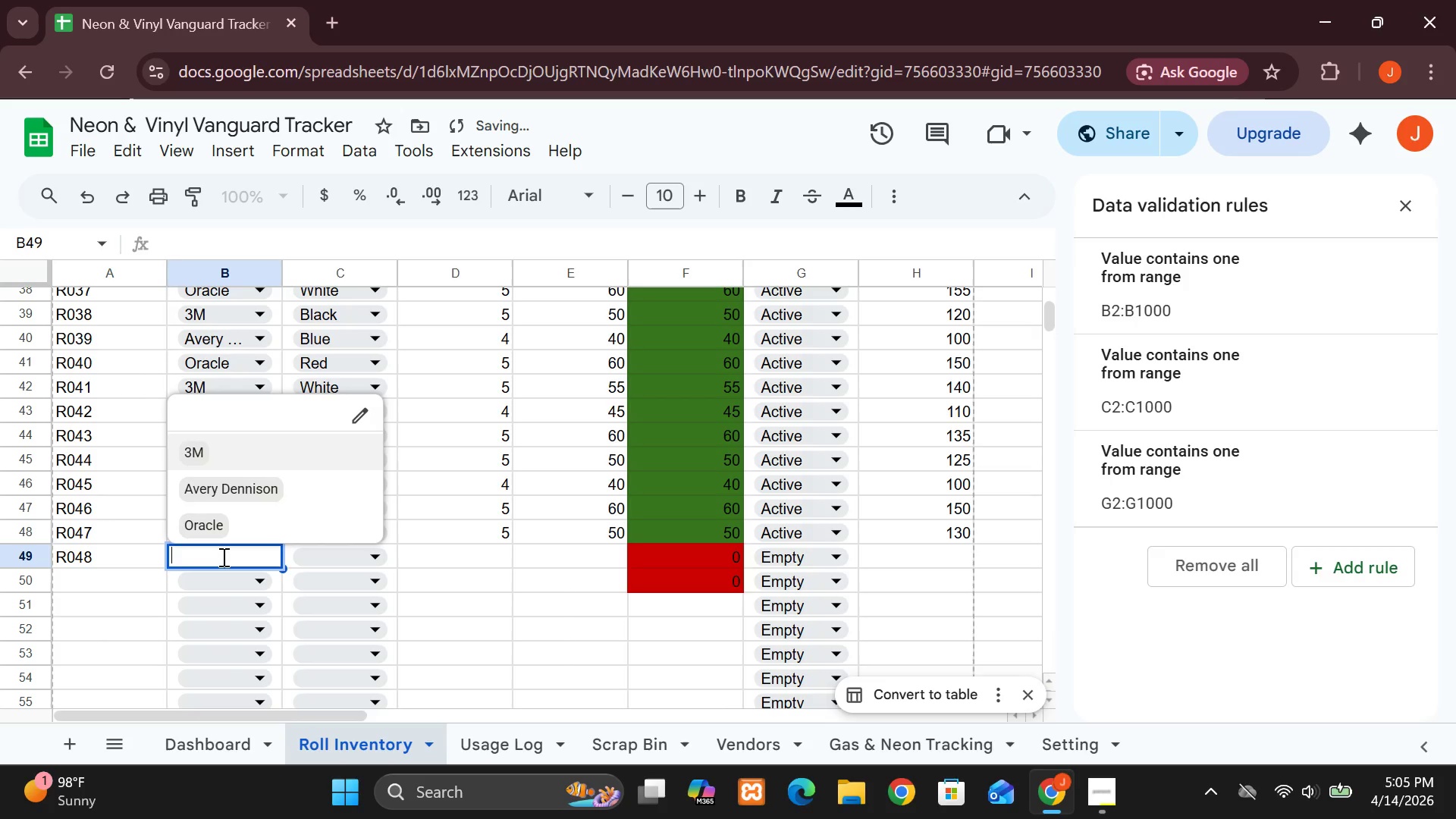 
left_click([204, 490])
 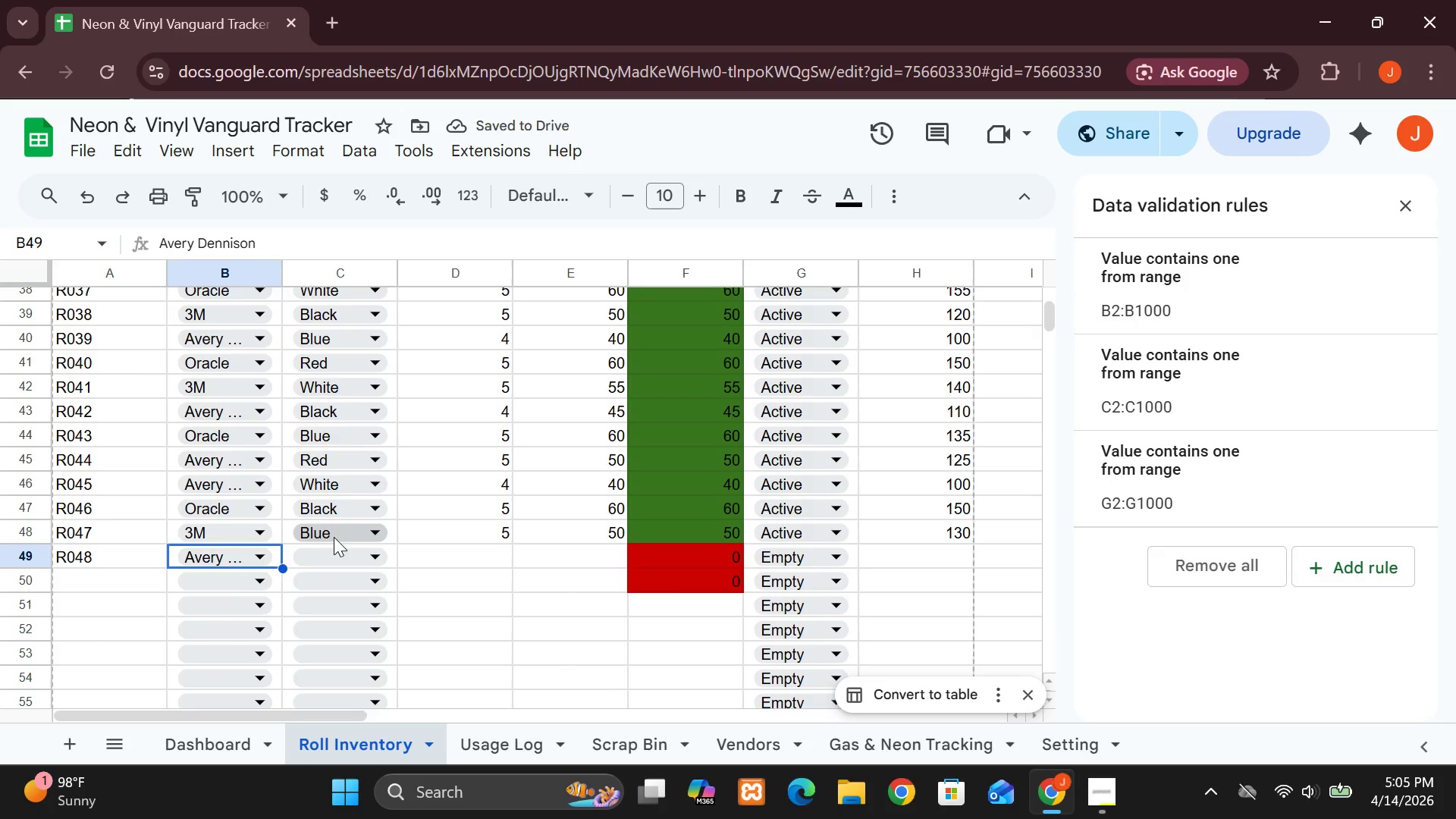 
left_click([357, 553])
 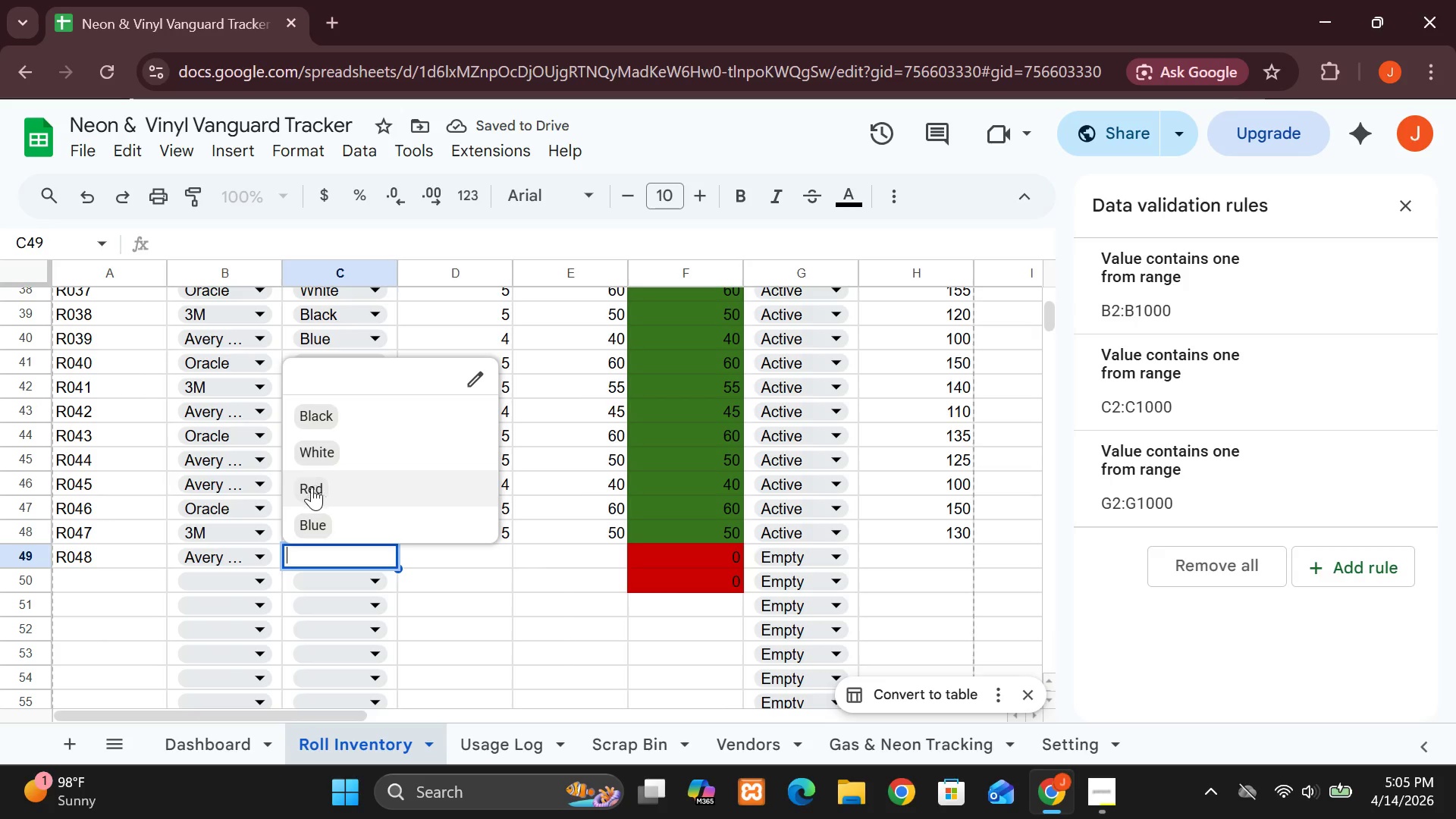 
left_click([310, 488])
 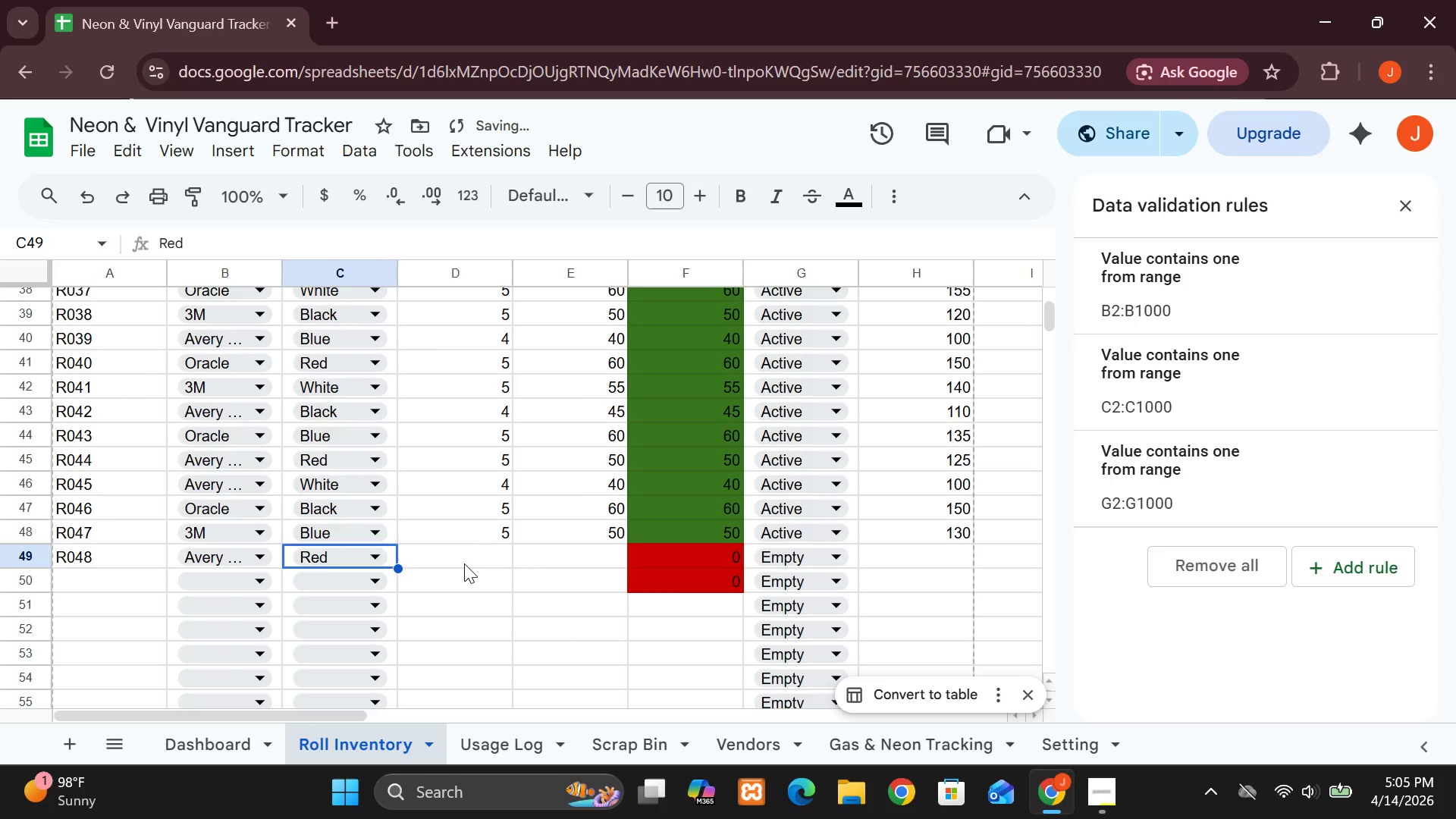 
left_click([464, 563])
 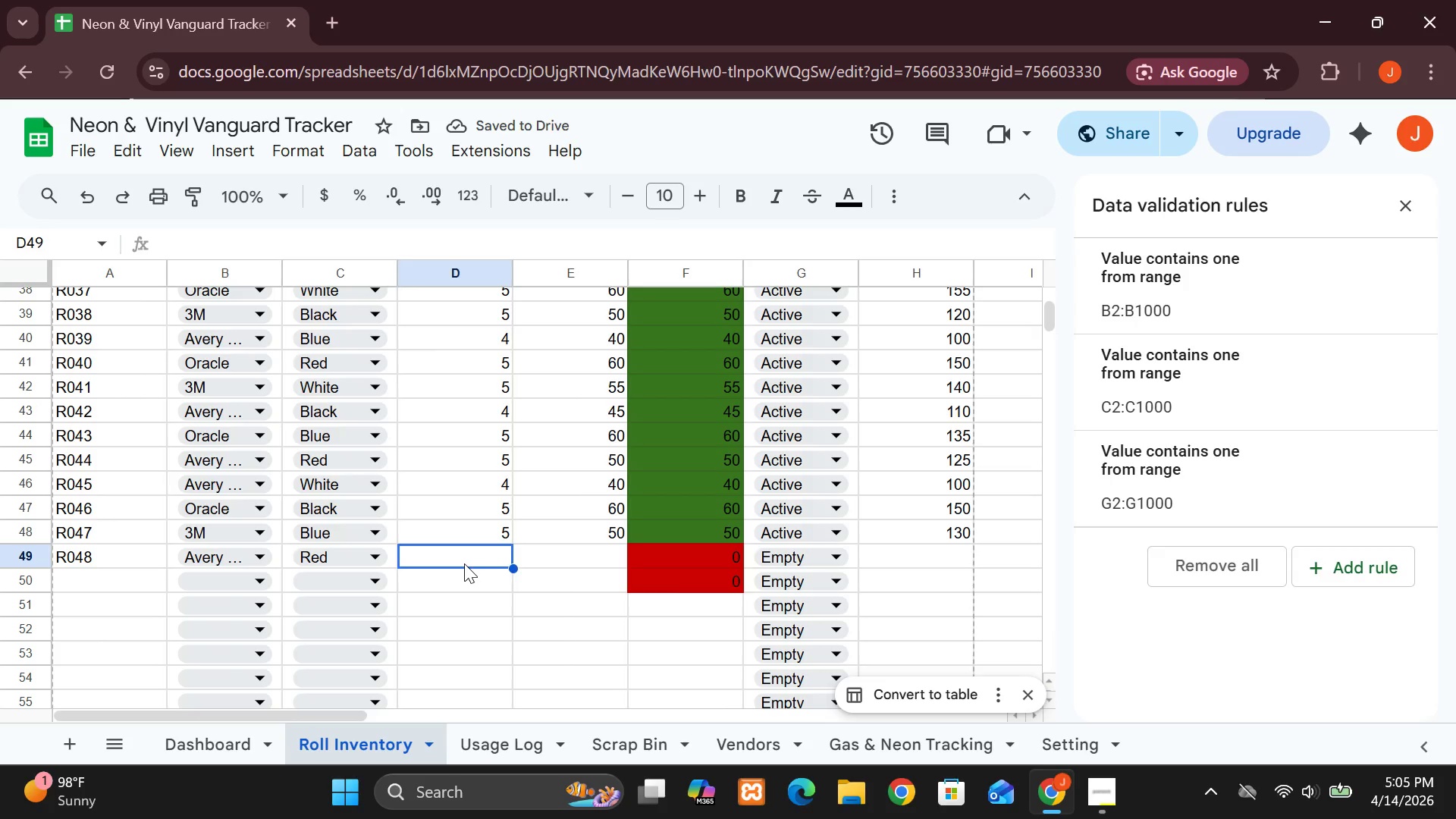 
key(4)
 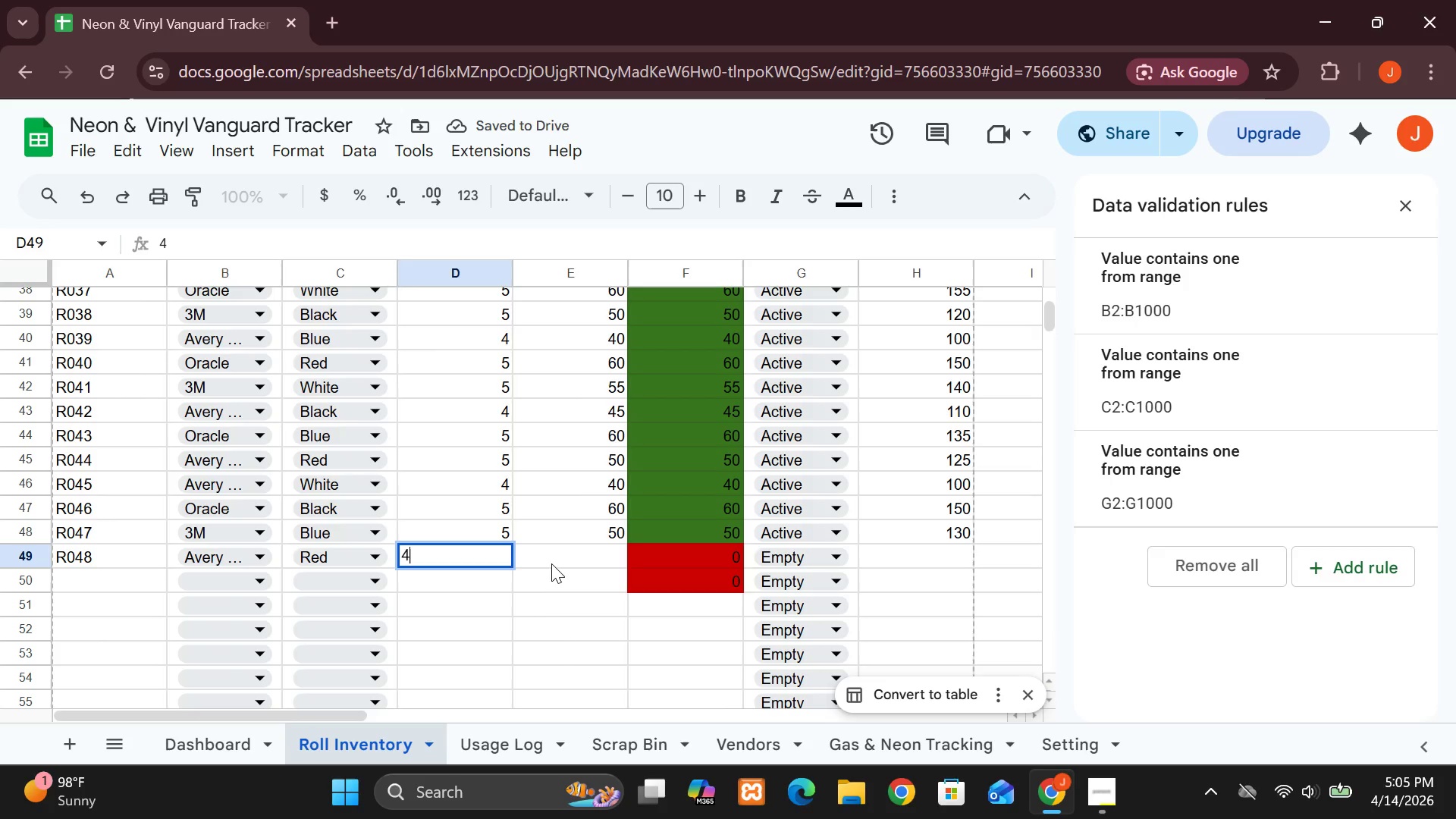 
left_click([551, 563])
 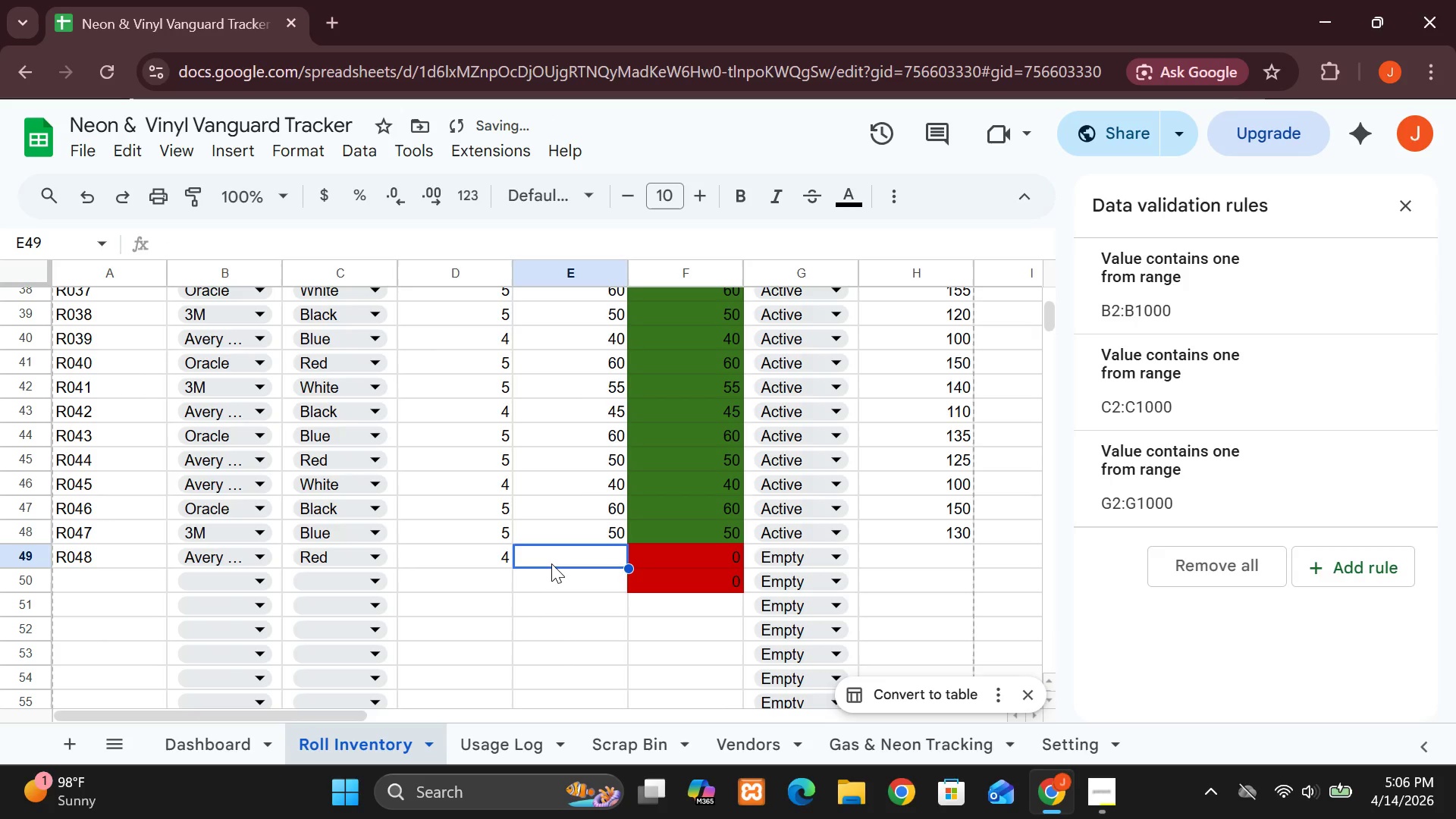 
type(45)
 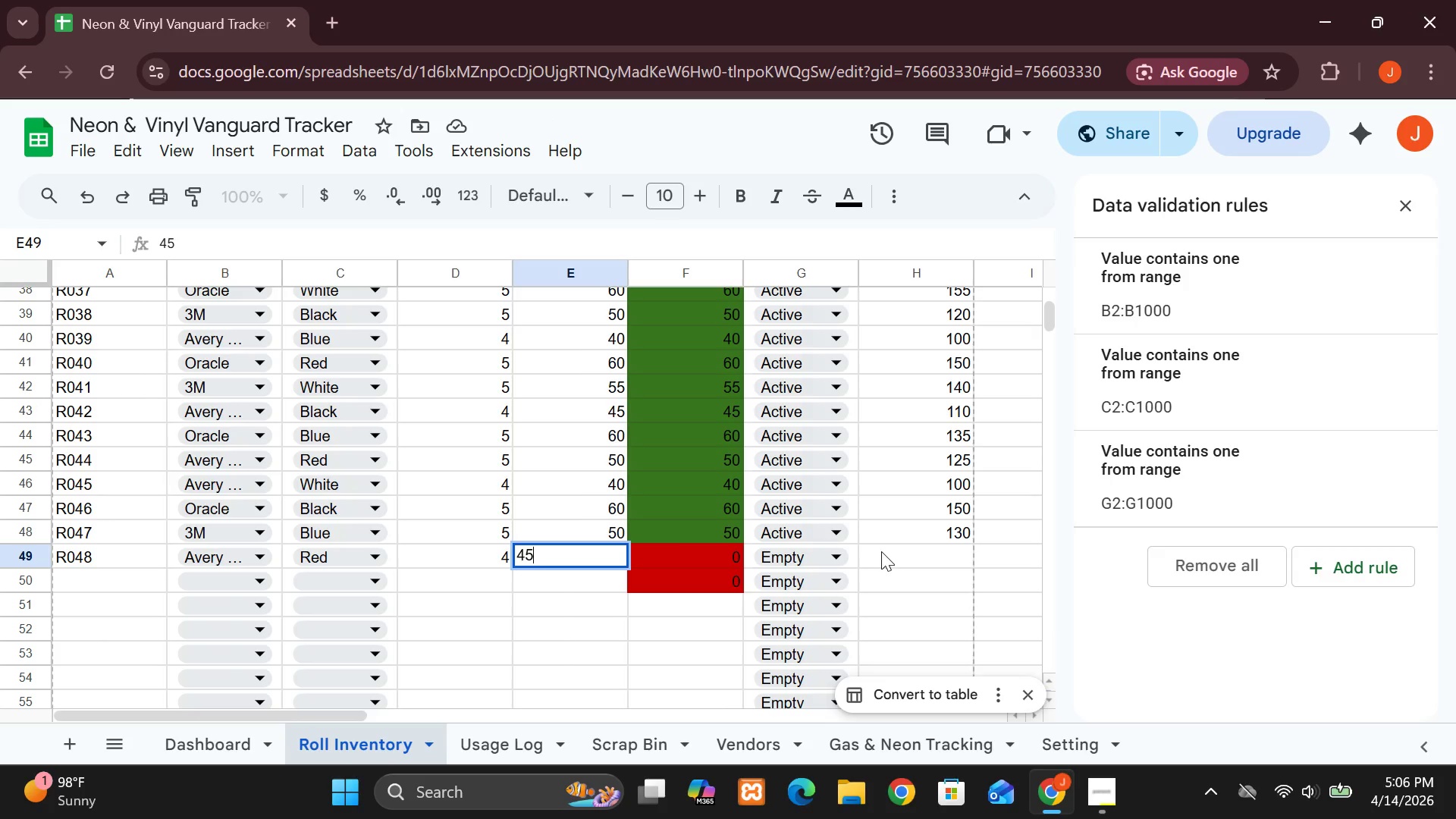 
wait(5.44)
 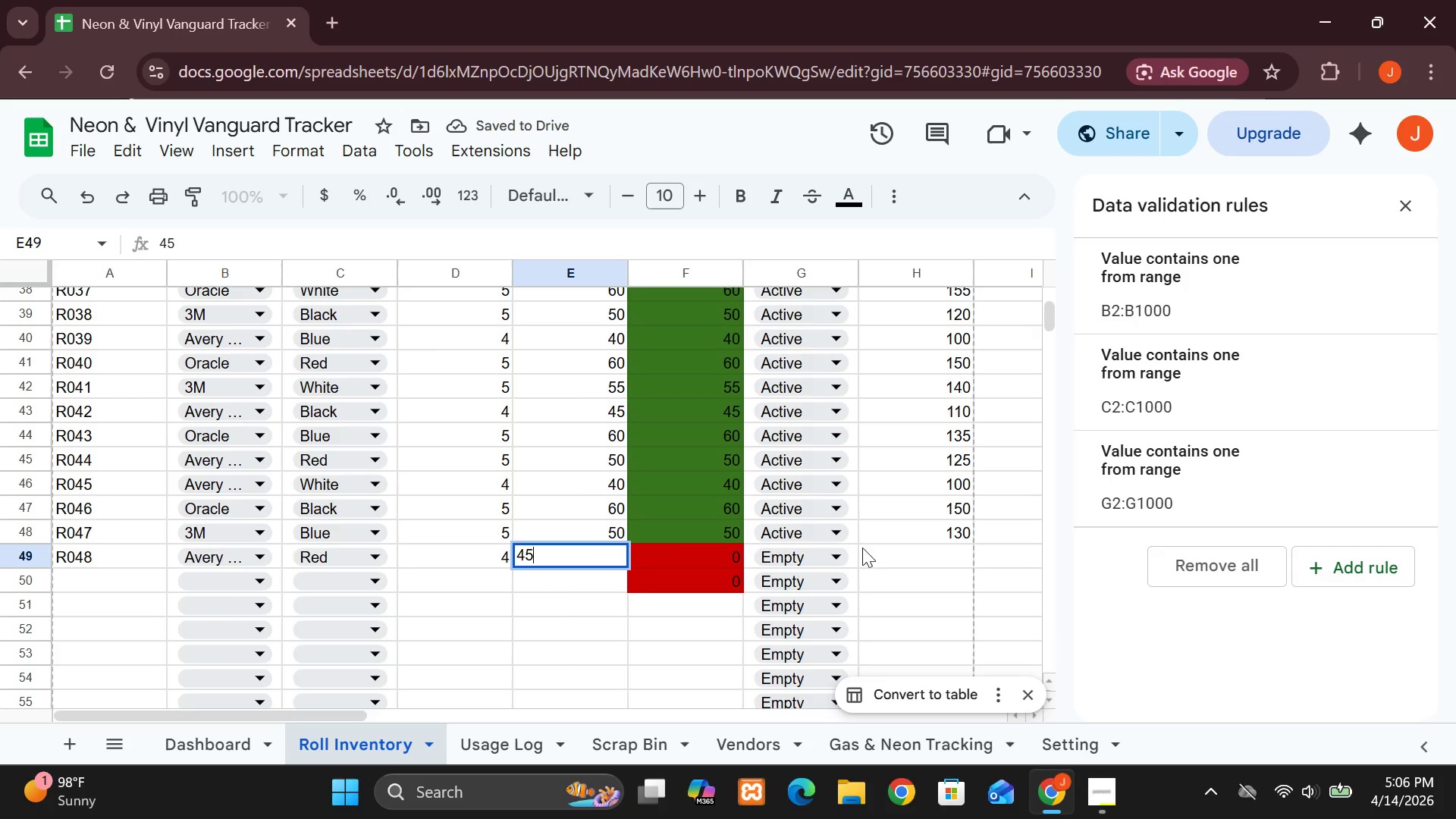 
left_click([887, 553])
 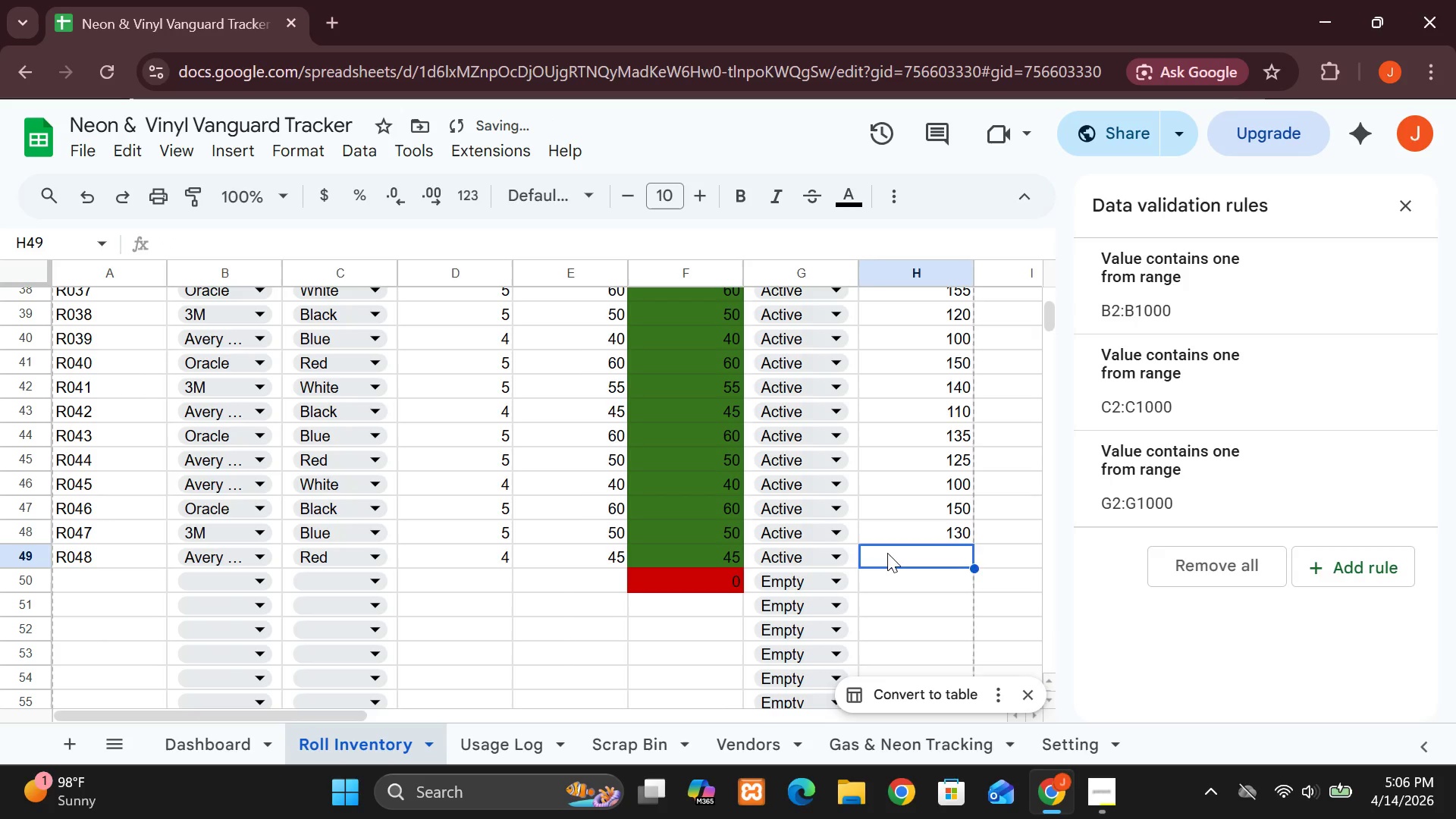 
type(115)
 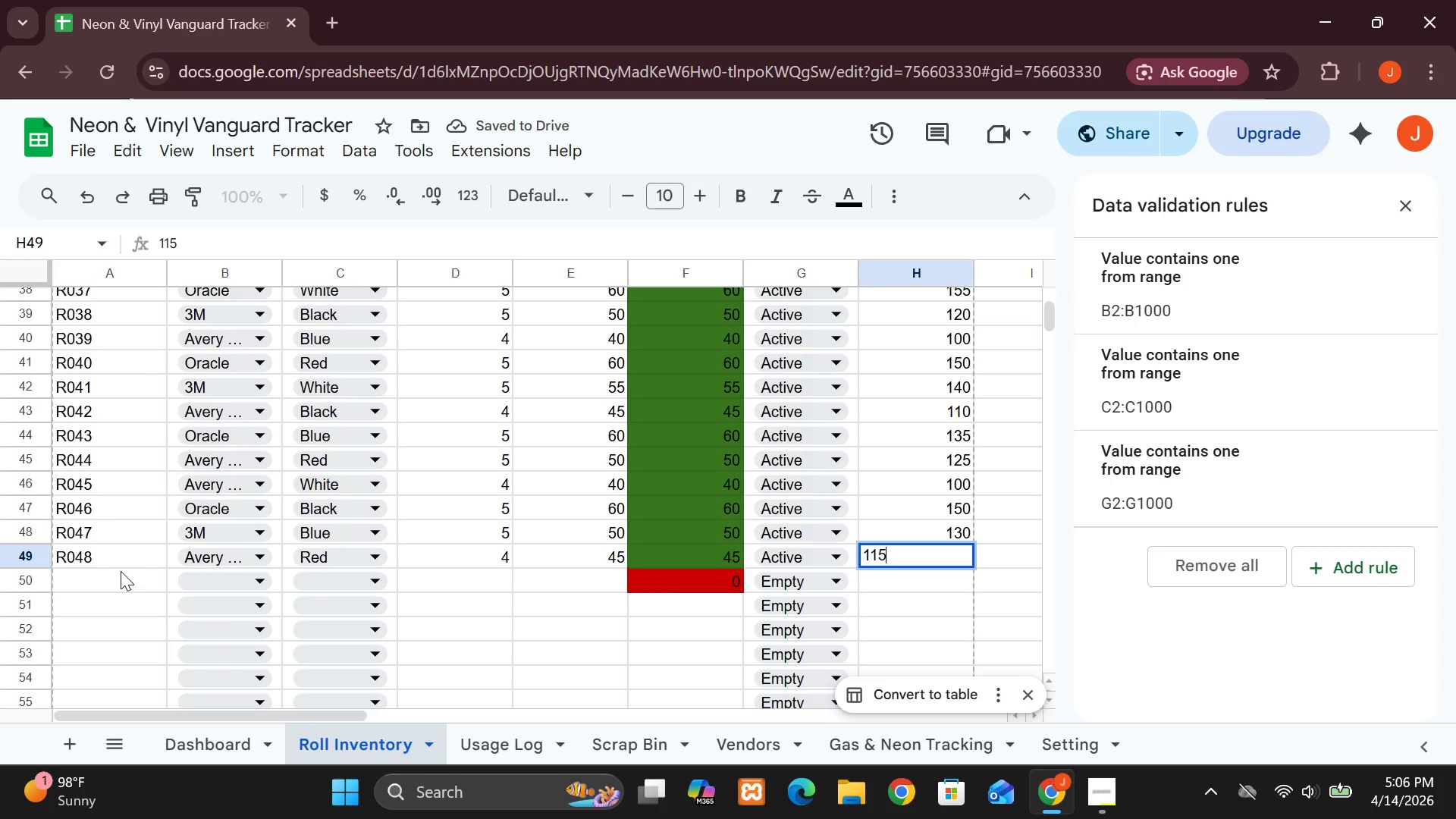 
left_click([118, 585])
 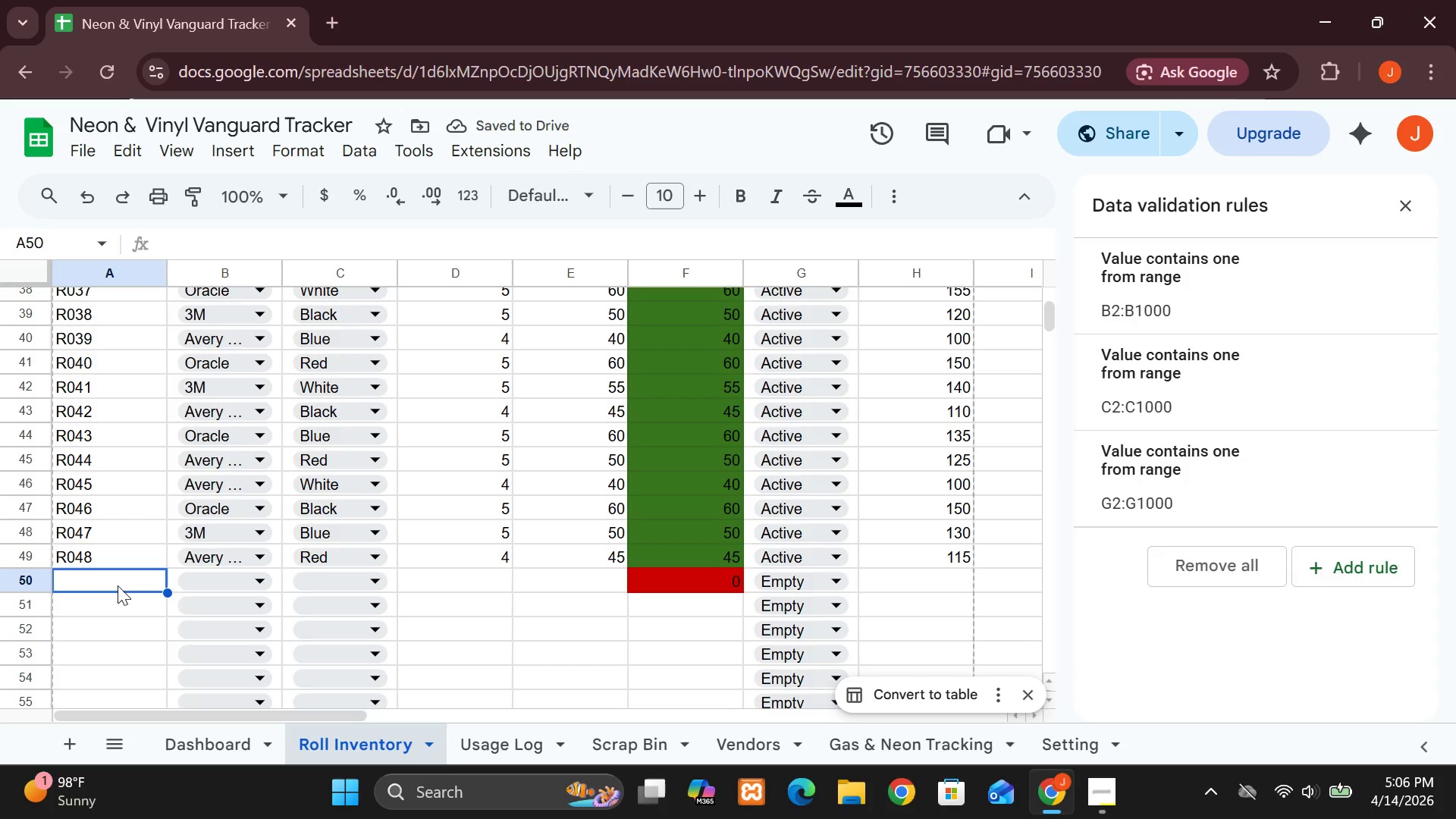 
type(R049)
 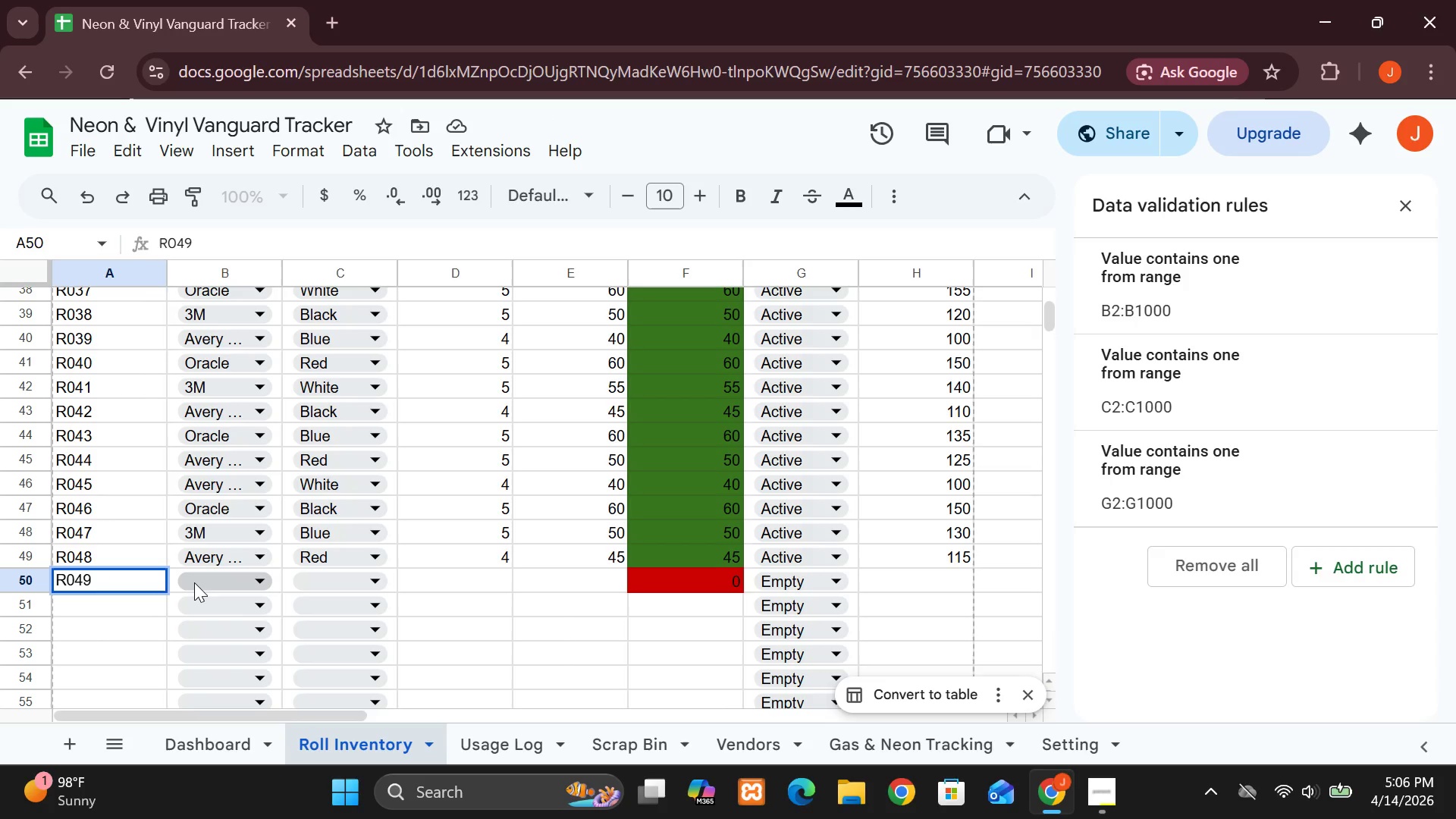 
left_click([194, 582])
 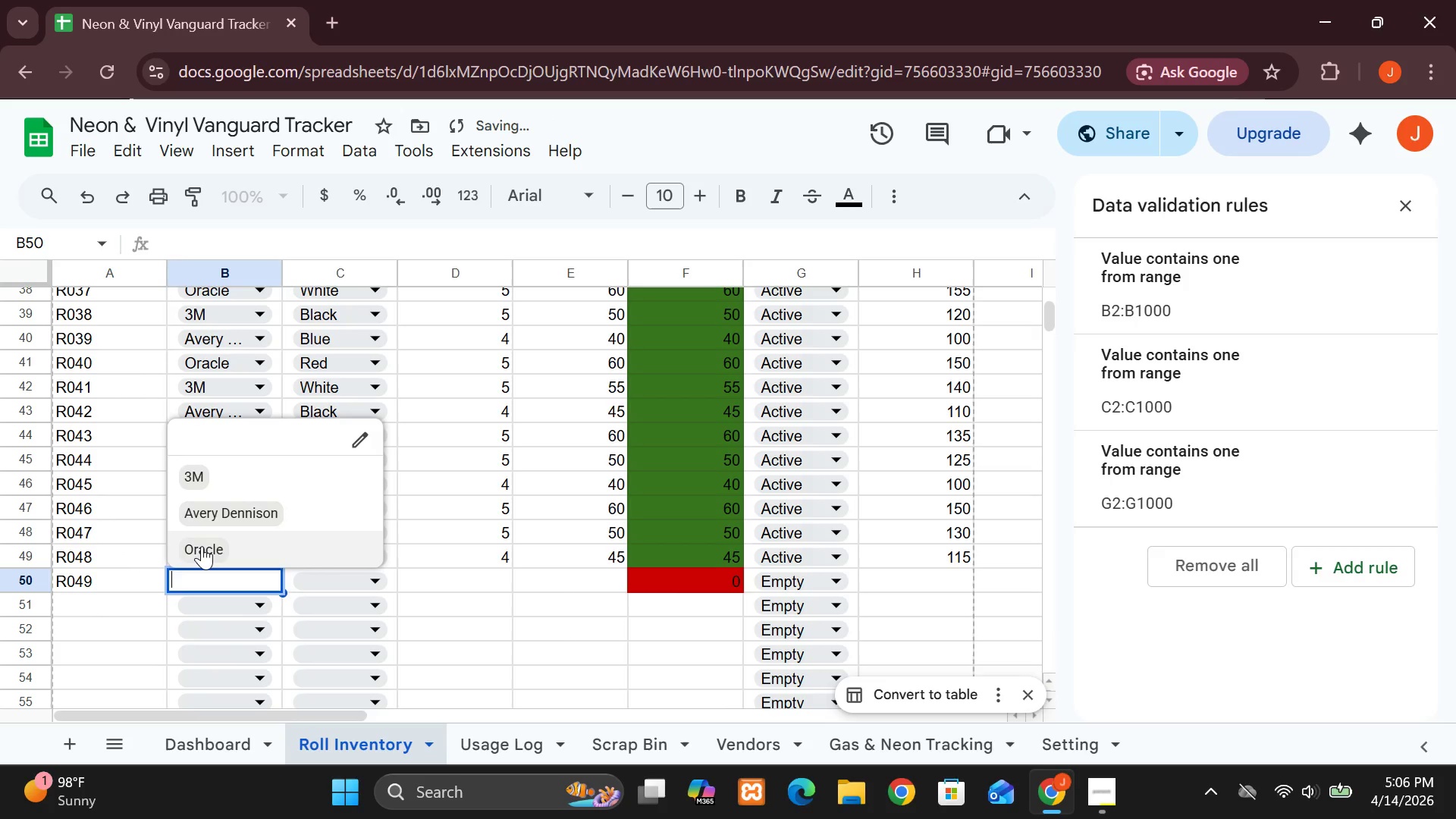 
left_click([202, 546])
 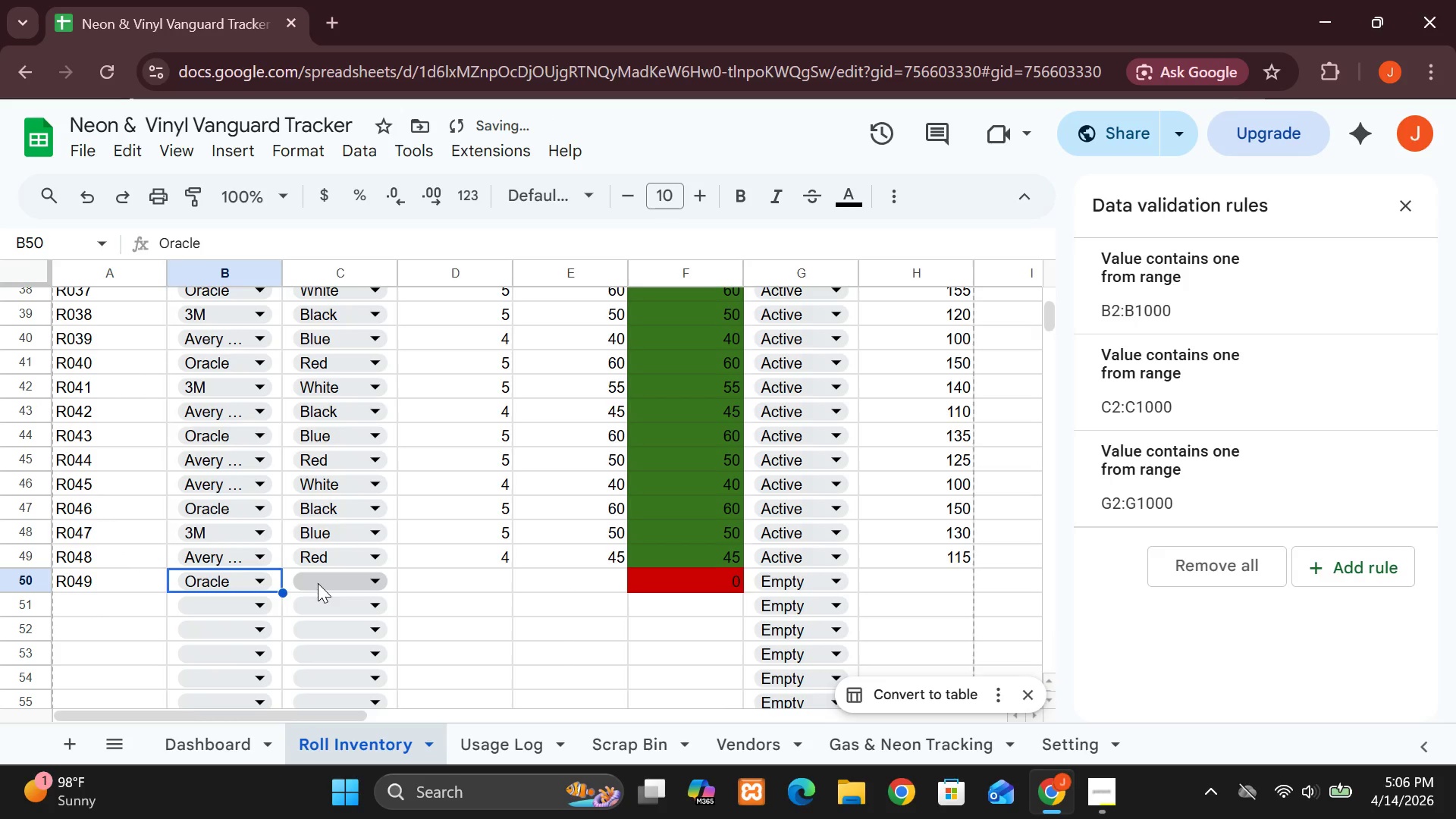 
left_click([318, 583])
 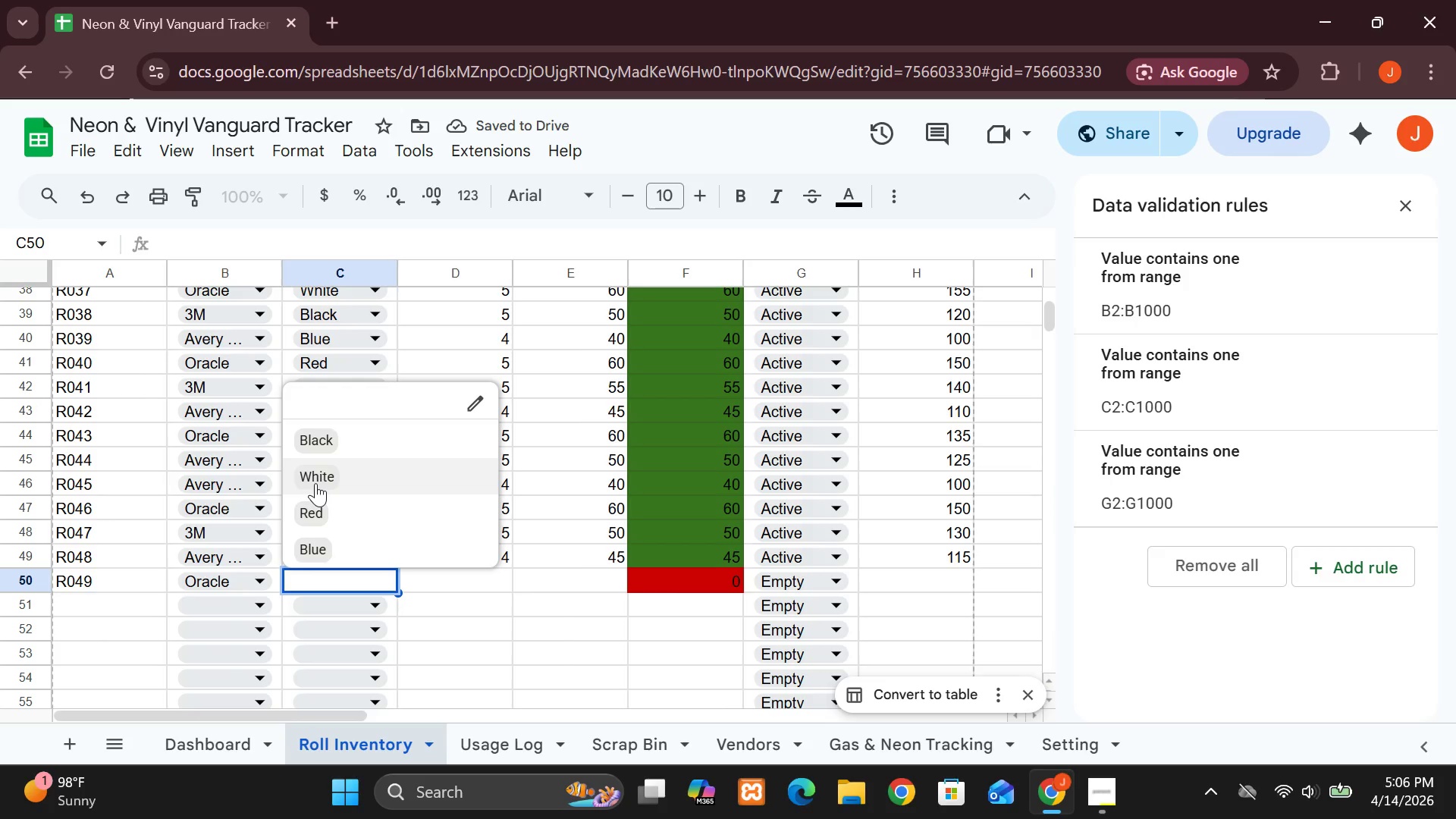 
left_click([315, 483])
 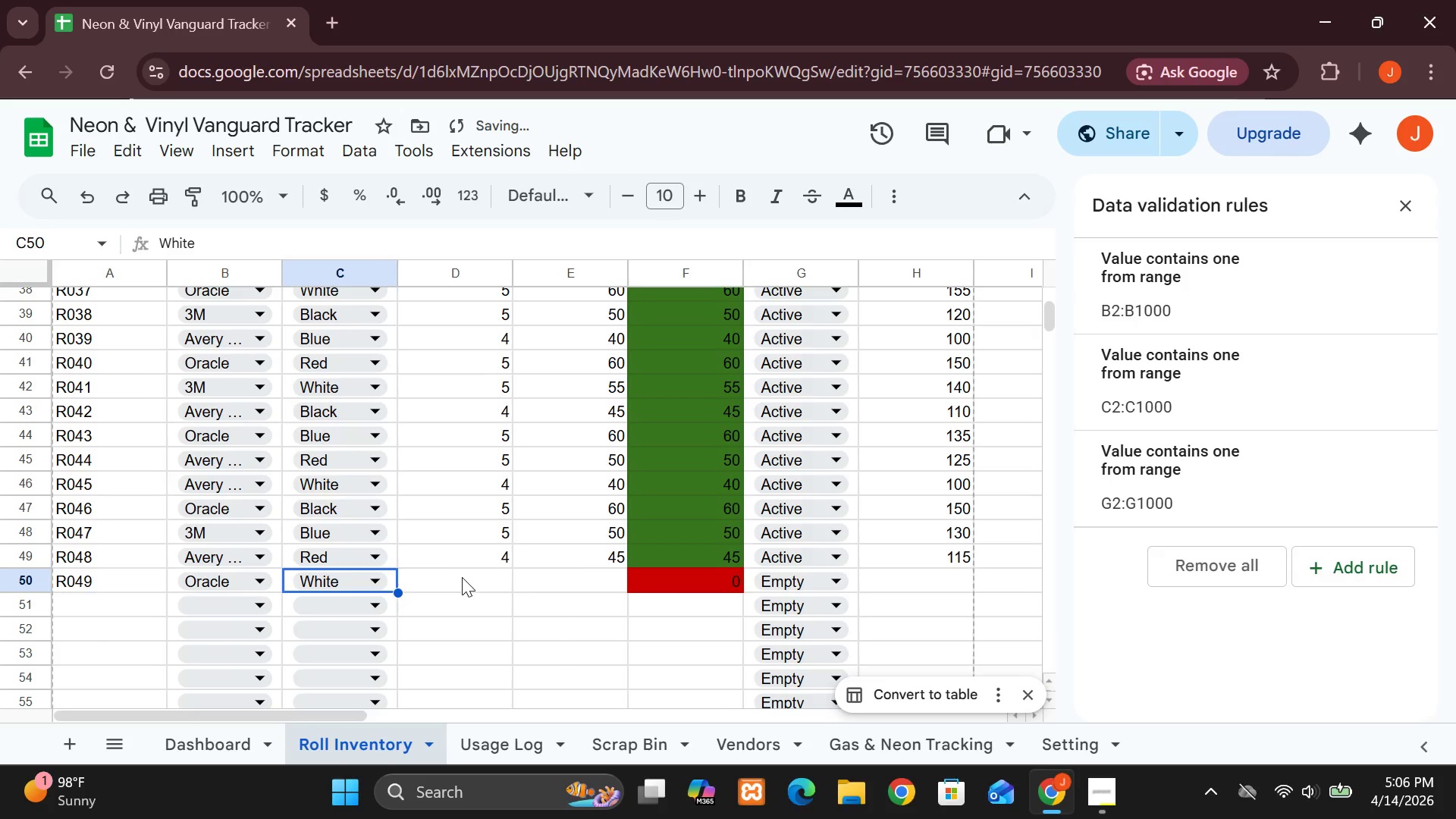 
left_click([462, 578])
 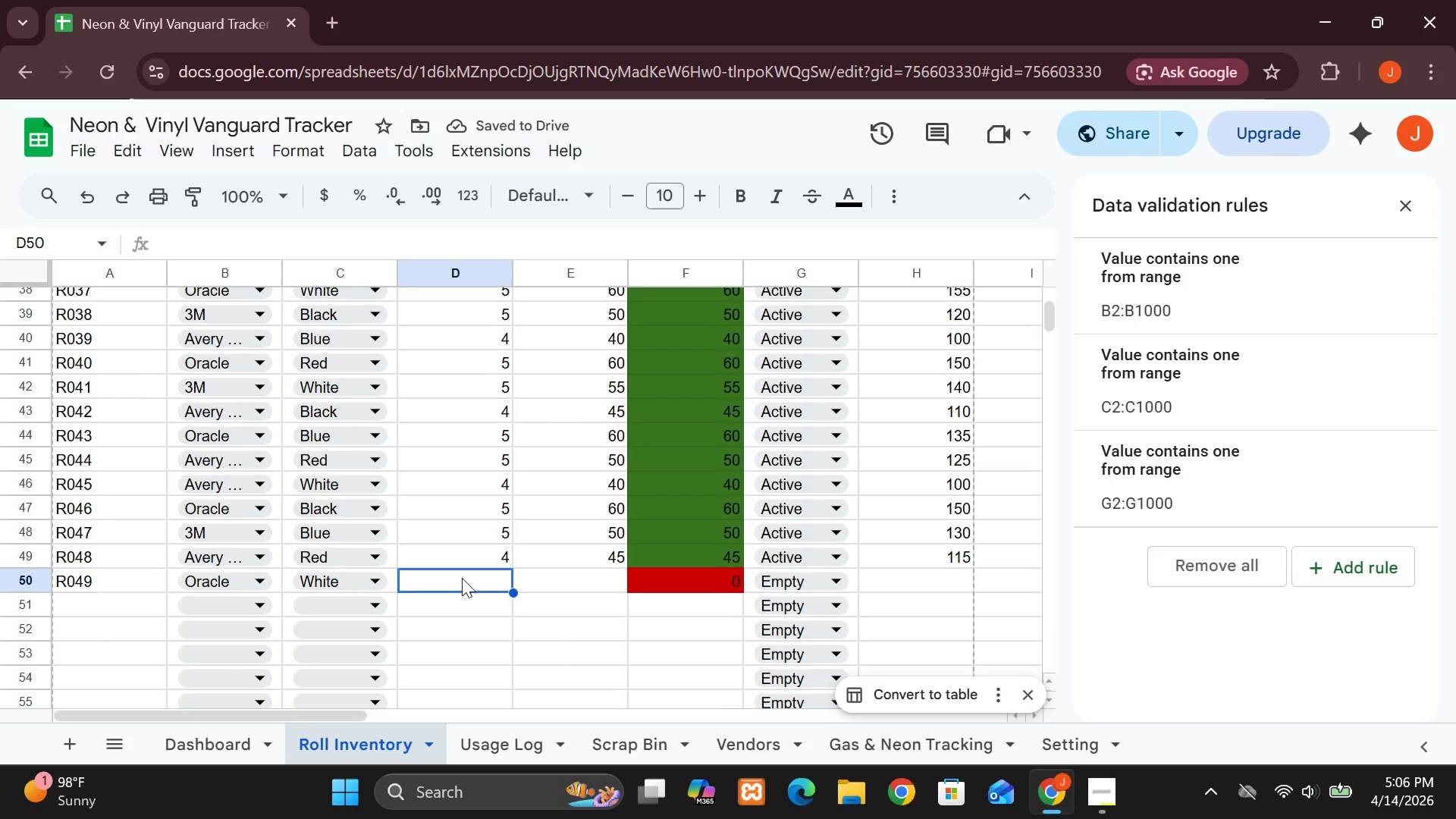 
key(3)
 